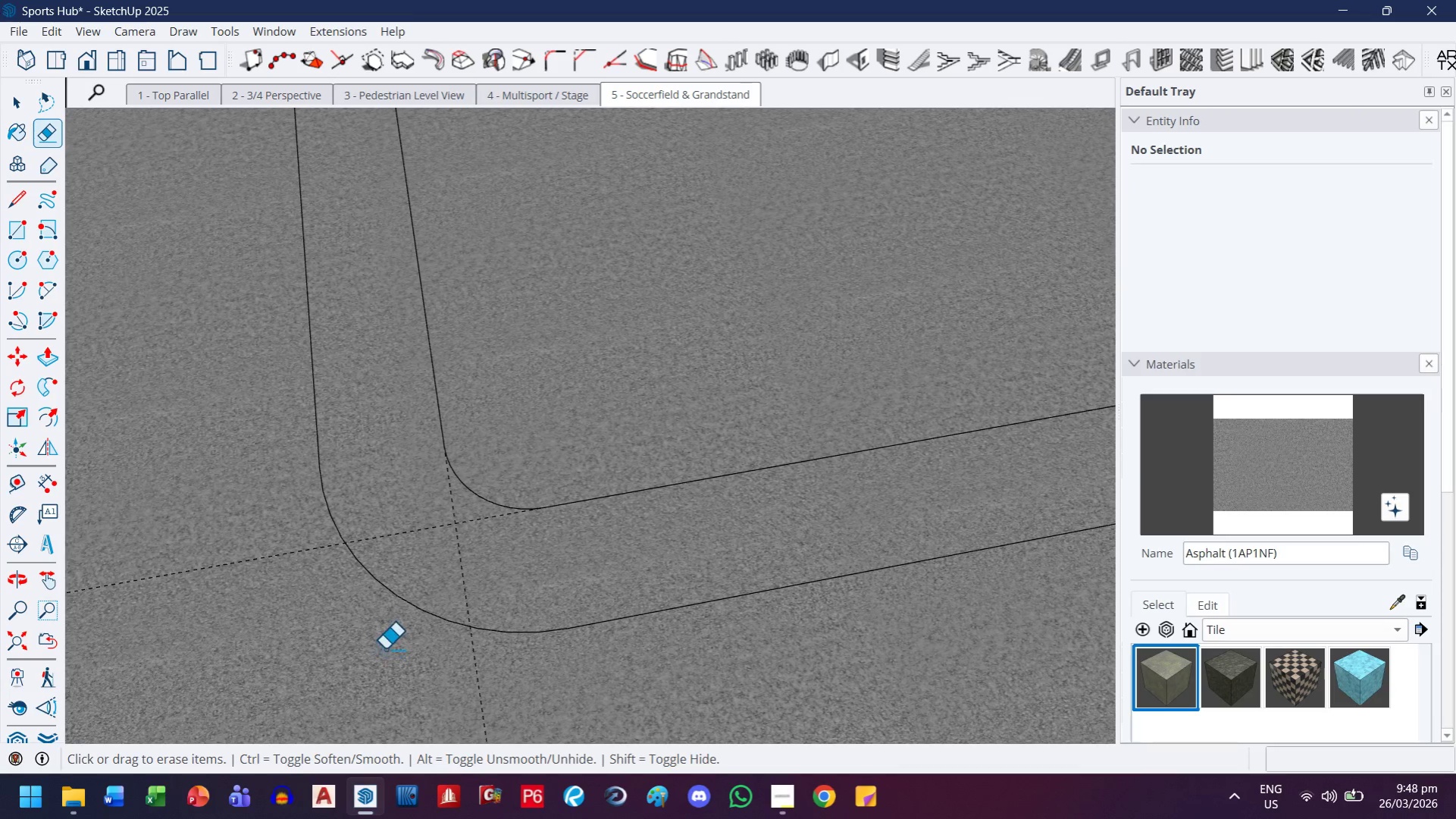 
scroll: coordinate [388, 634], scroll_direction: down, amount: 11.0
 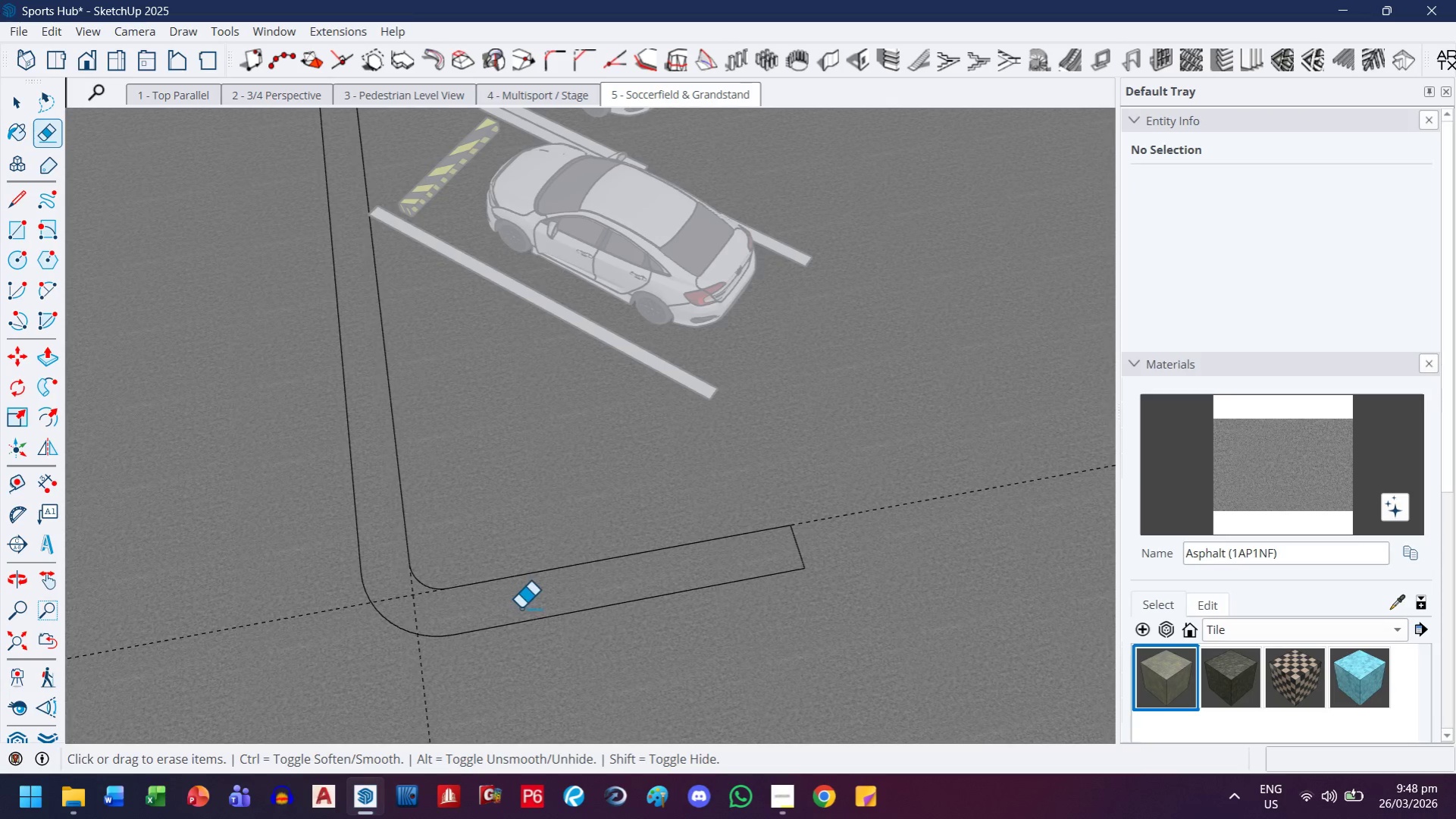 
key(P)
 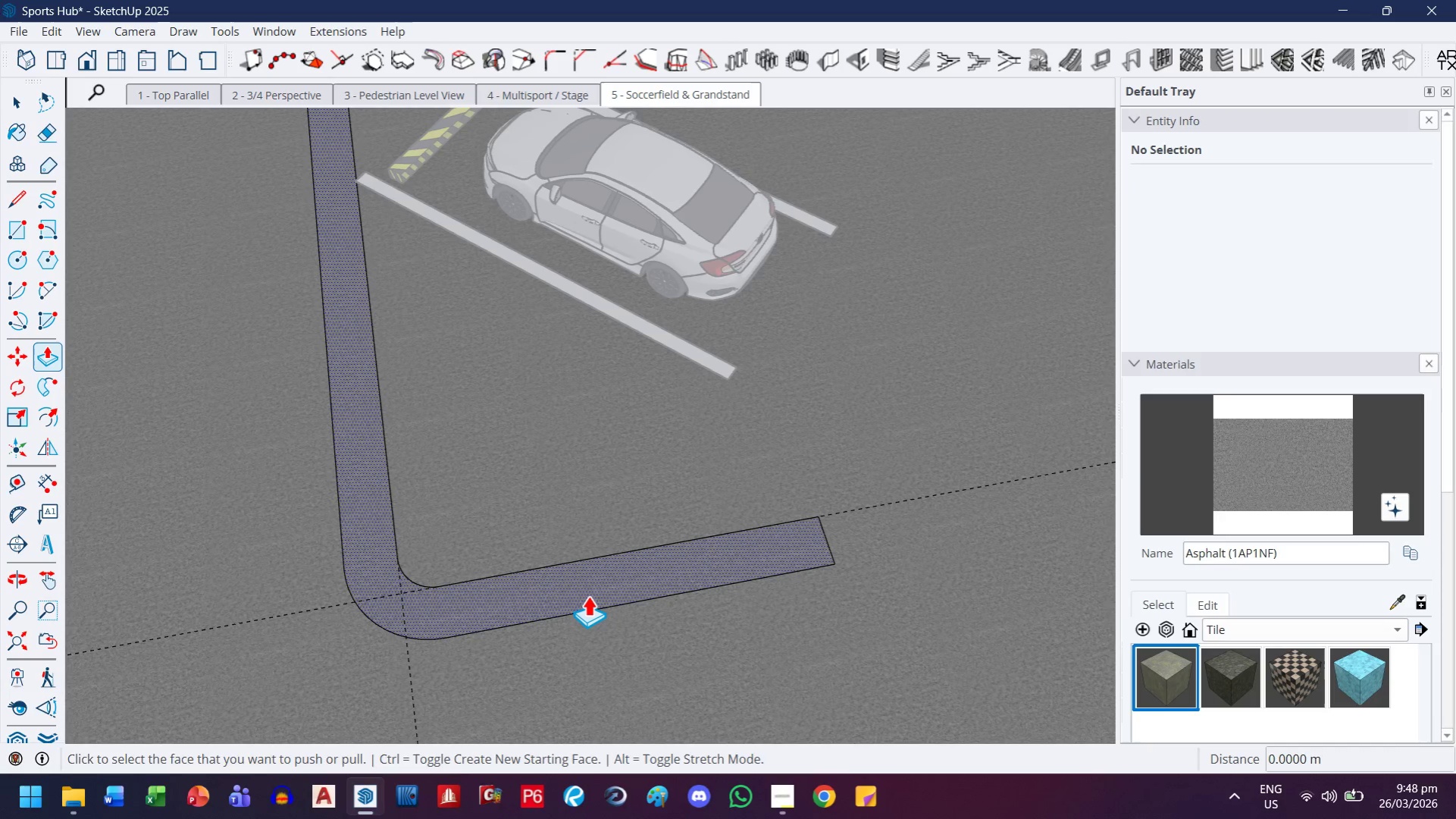 
scroll: coordinate [521, 607], scroll_direction: up, amount: 1.0
 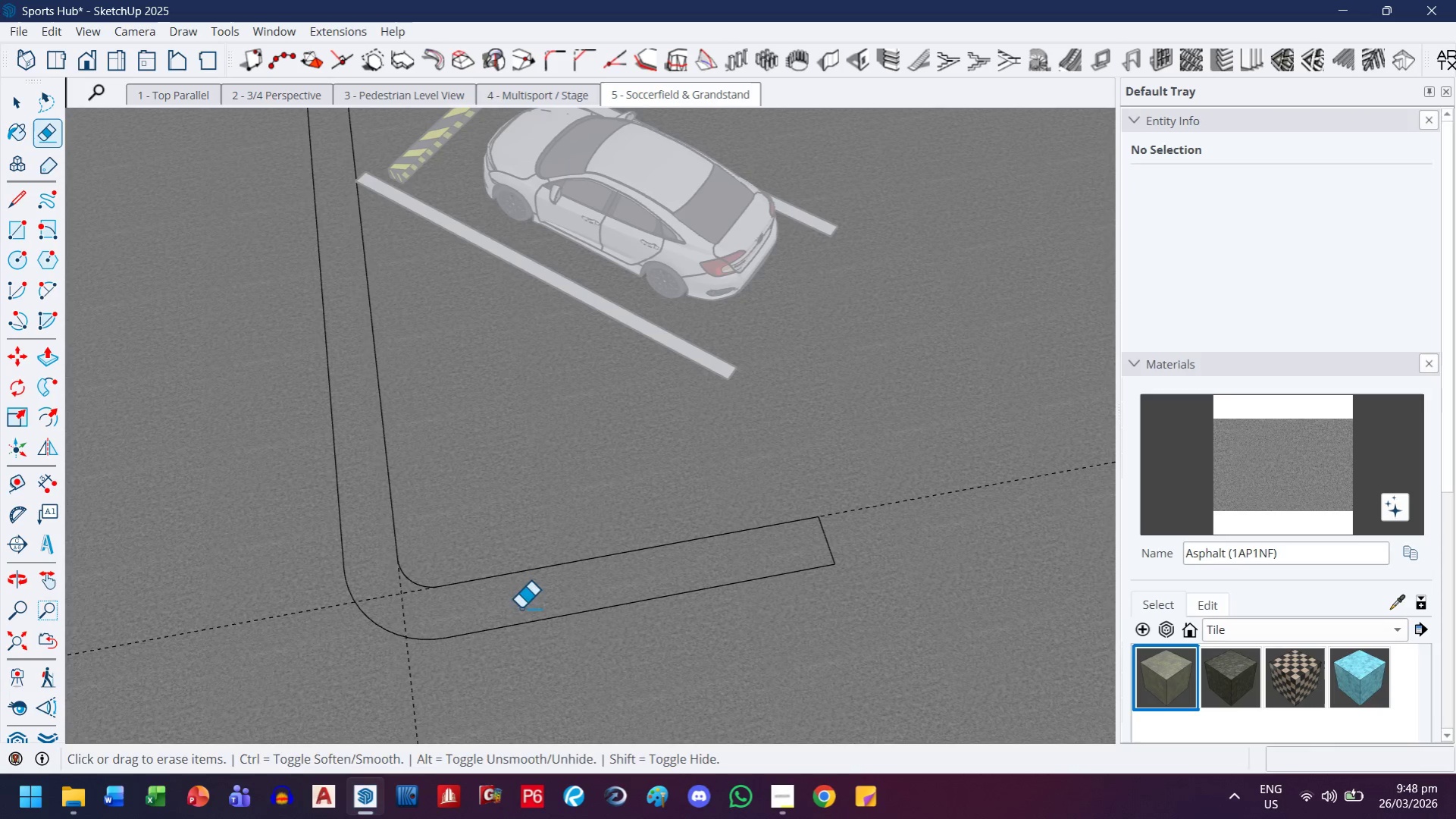 
left_click([587, 595])
 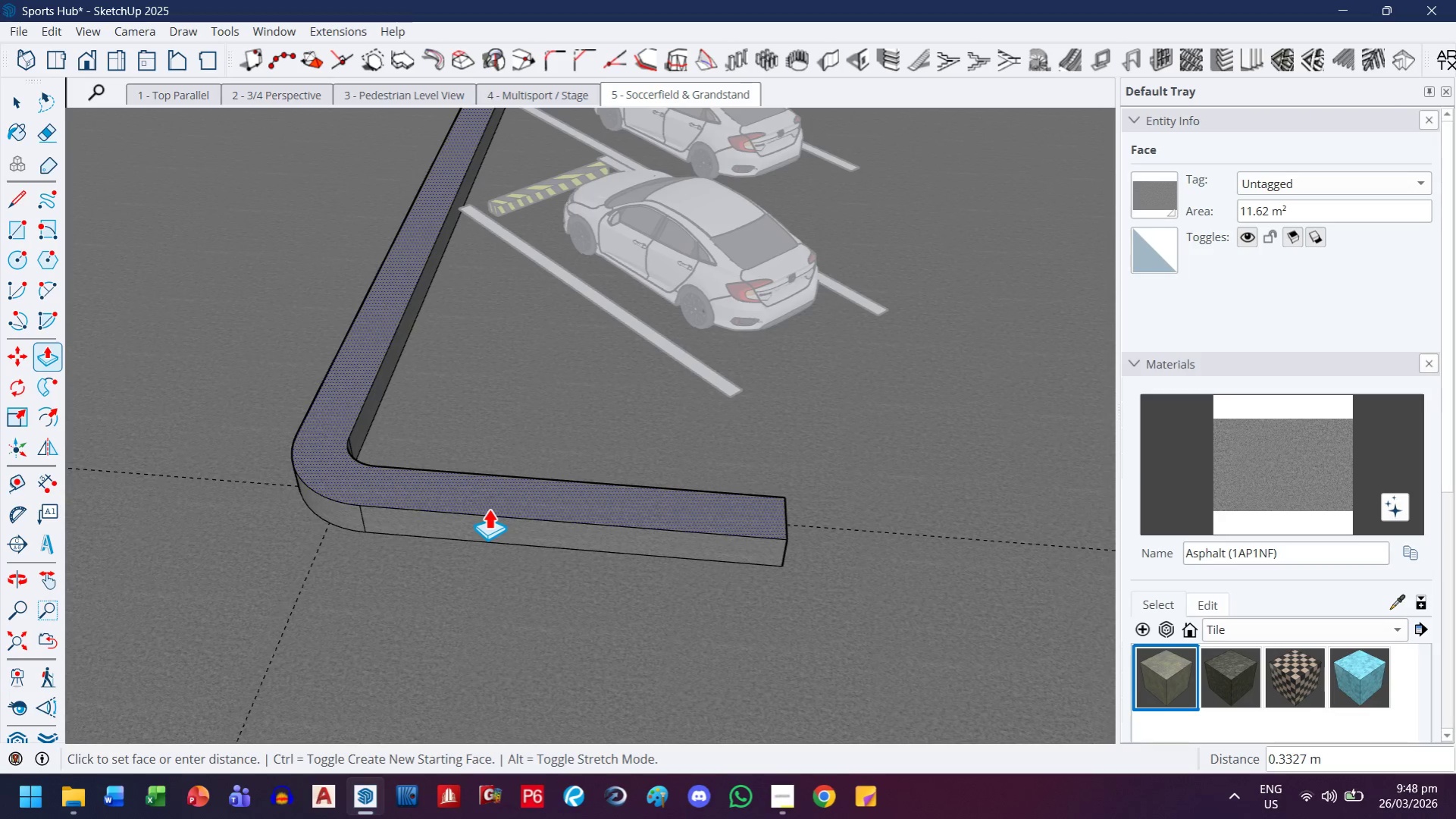 
wait(8.38)
 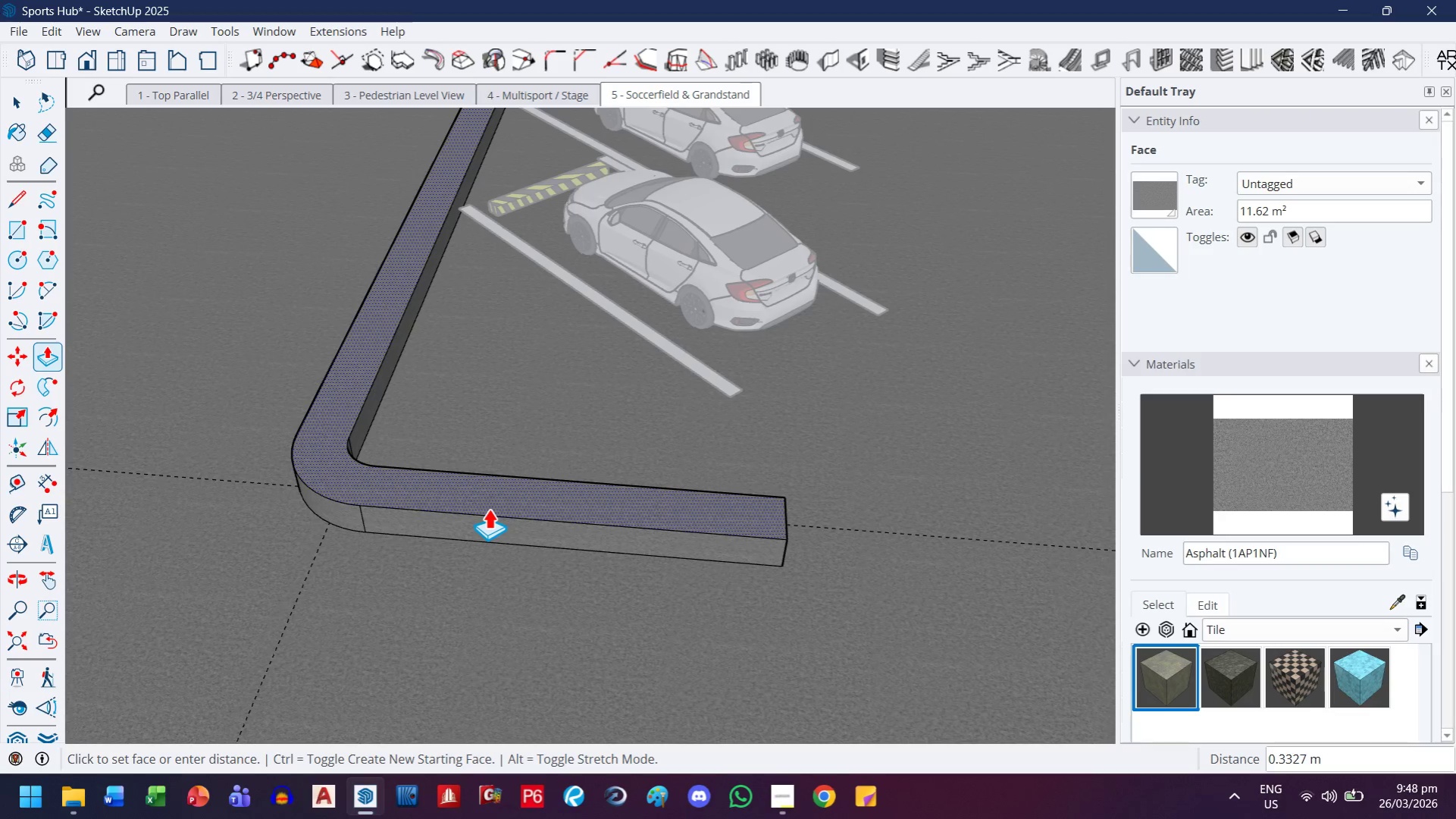 
scroll: coordinate [481, 508], scroll_direction: down, amount: 16.0
 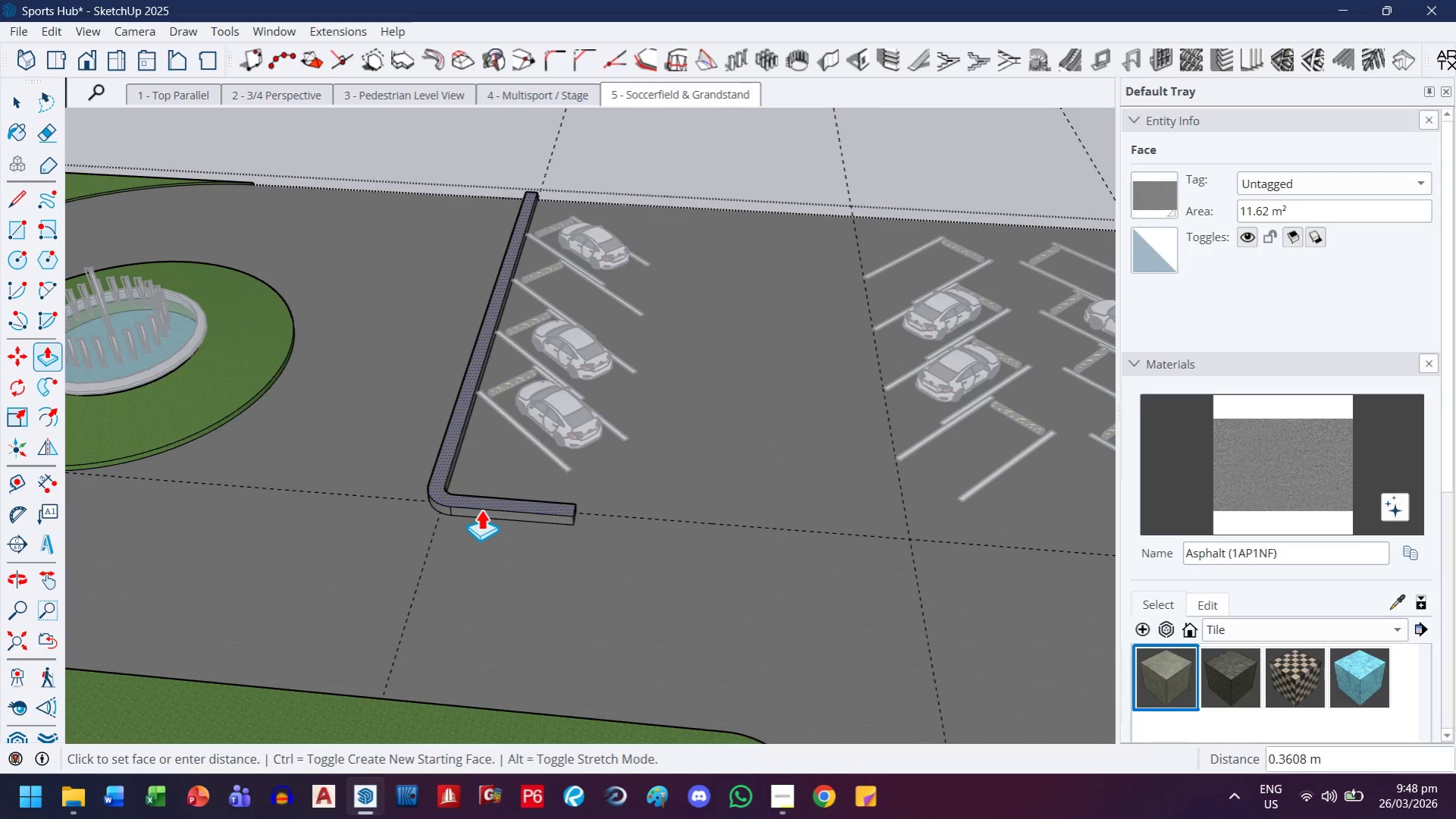 
key(Escape)
 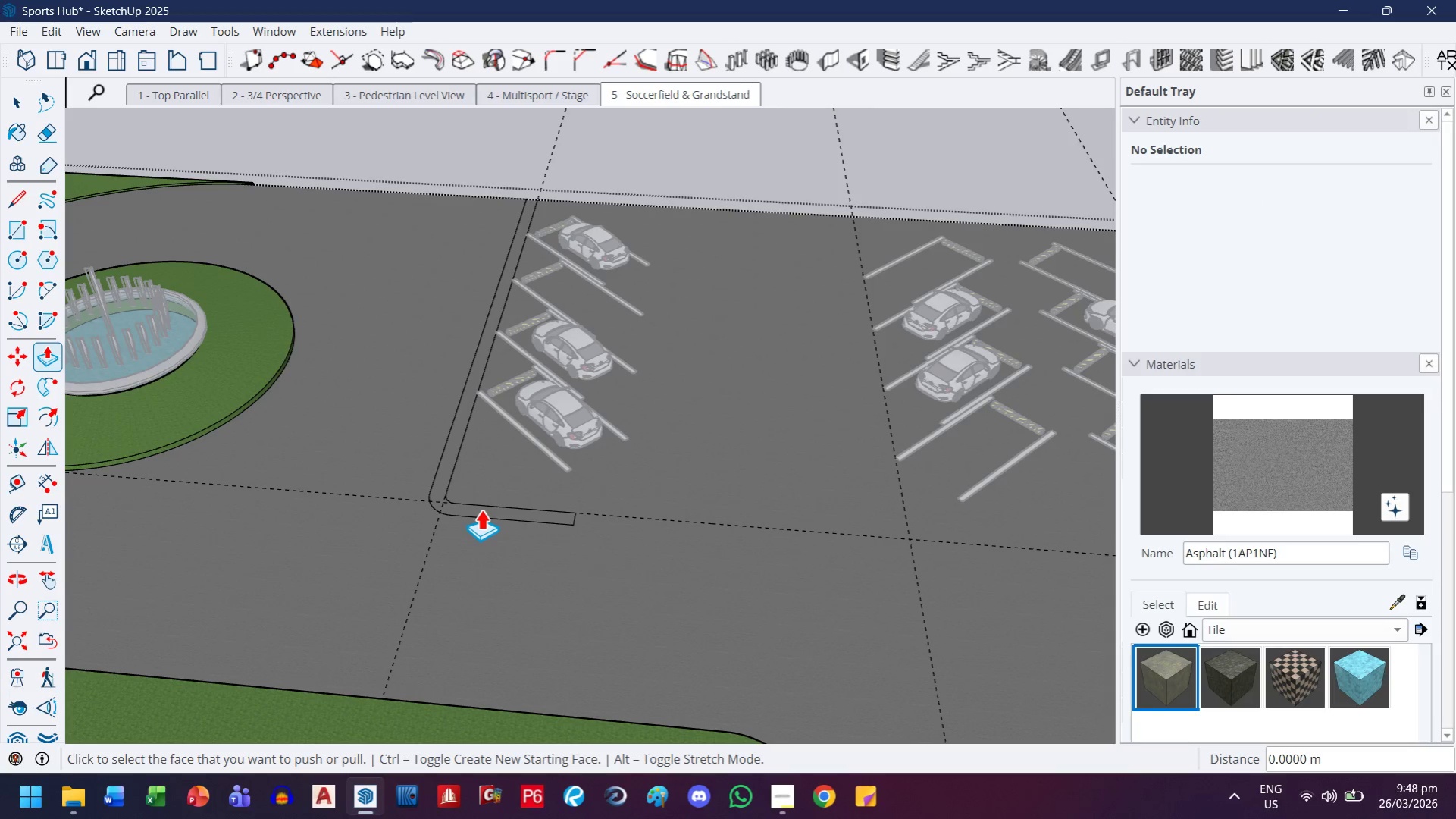 
key(H)
 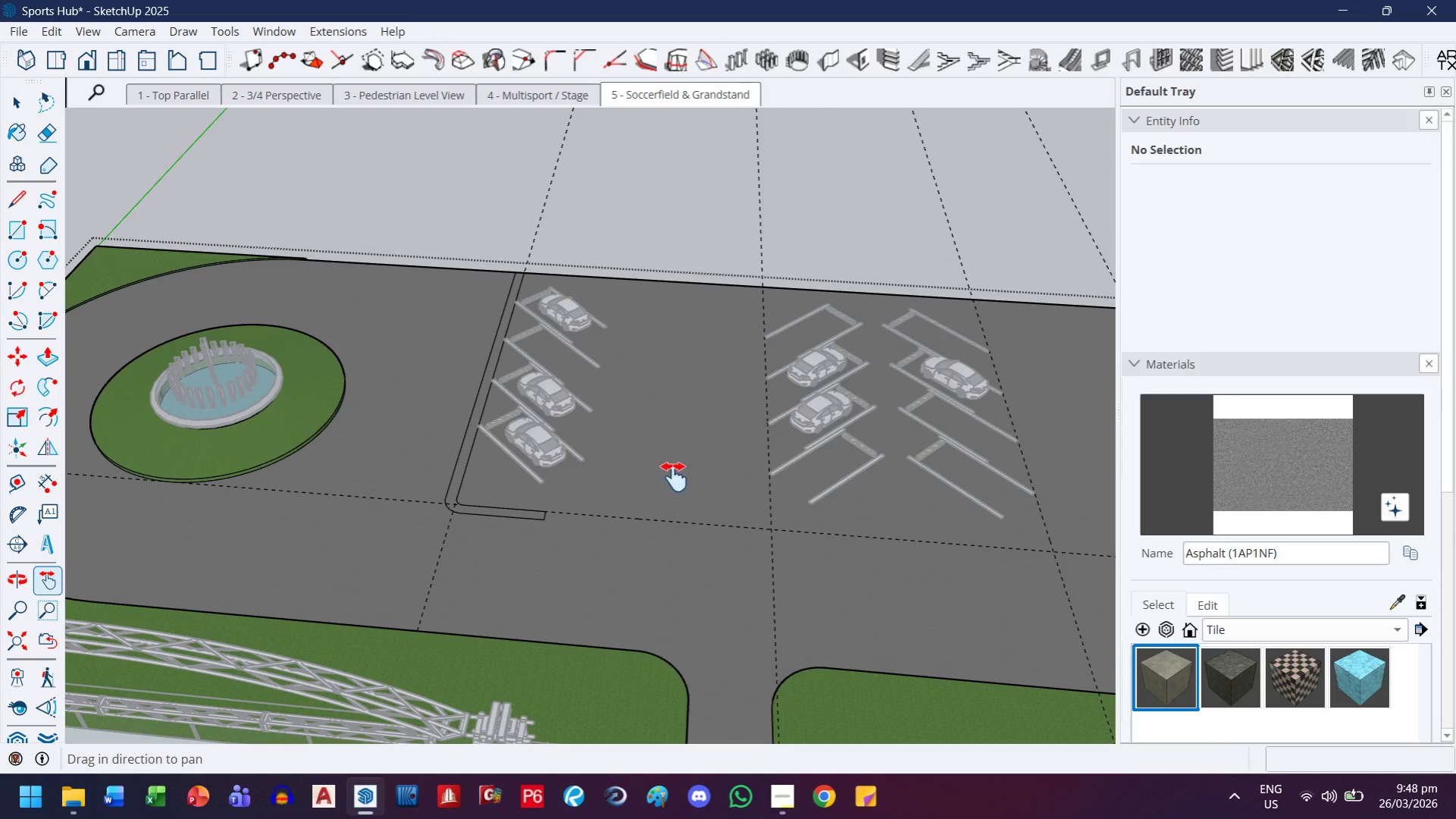 
left_click_drag(start_coordinate=[674, 477], to_coordinate=[503, 450])
 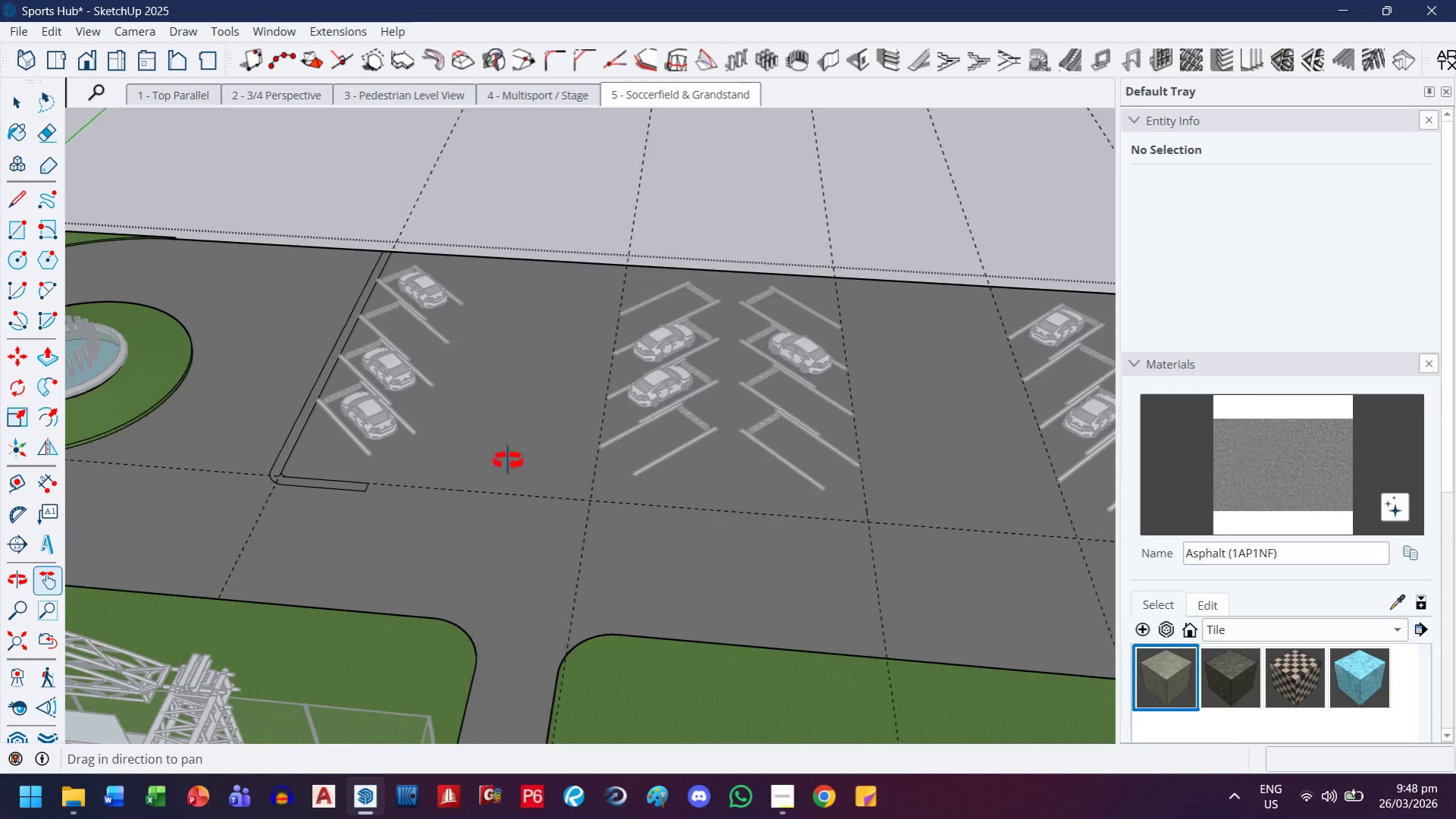 
scroll: coordinate [481, 509], scroll_direction: down, amount: 4.0
 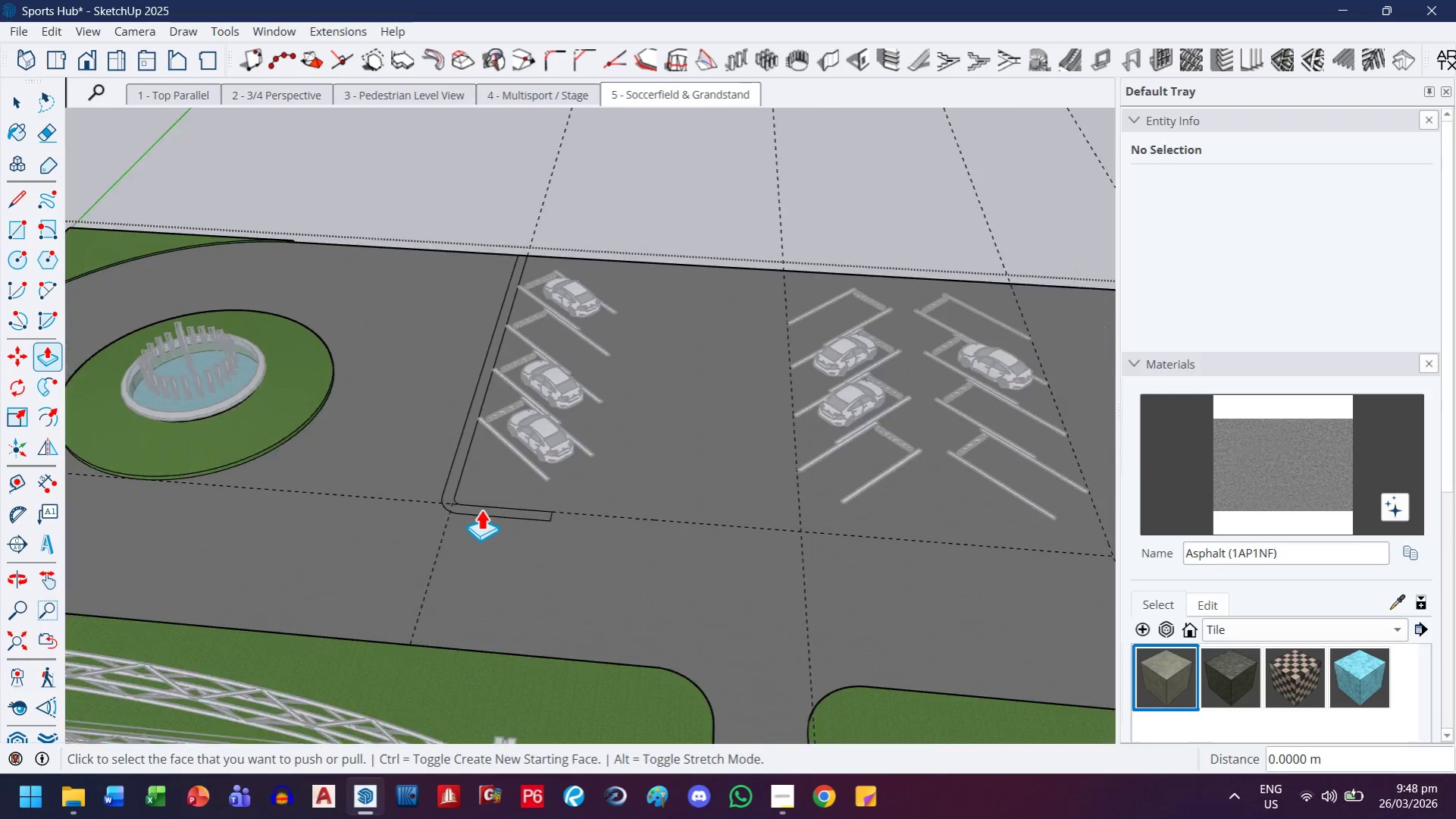 
left_click_drag(start_coordinate=[681, 504], to_coordinate=[468, 522])
 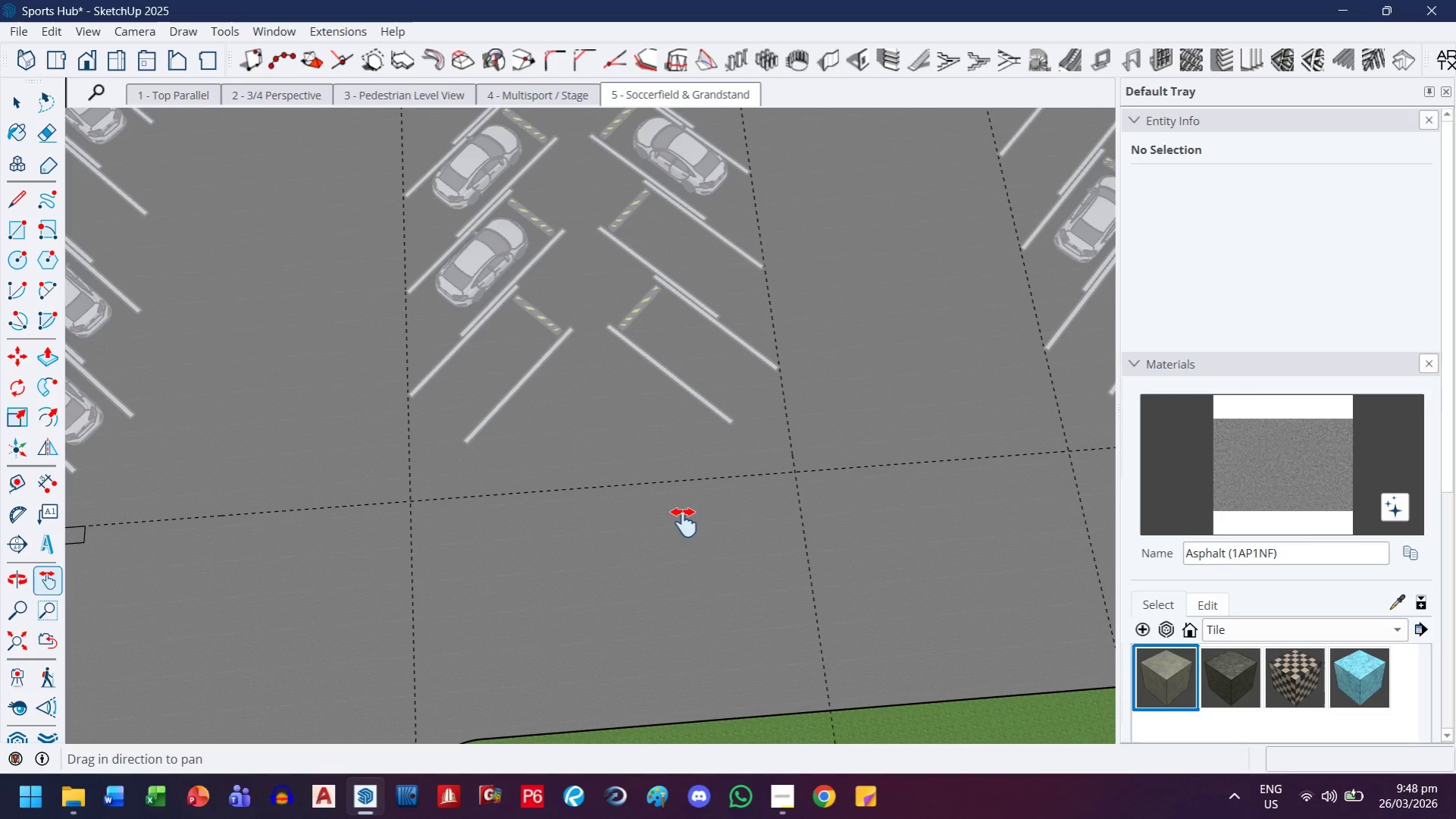 
scroll: coordinate [590, 564], scroll_direction: up, amount: 4.0
 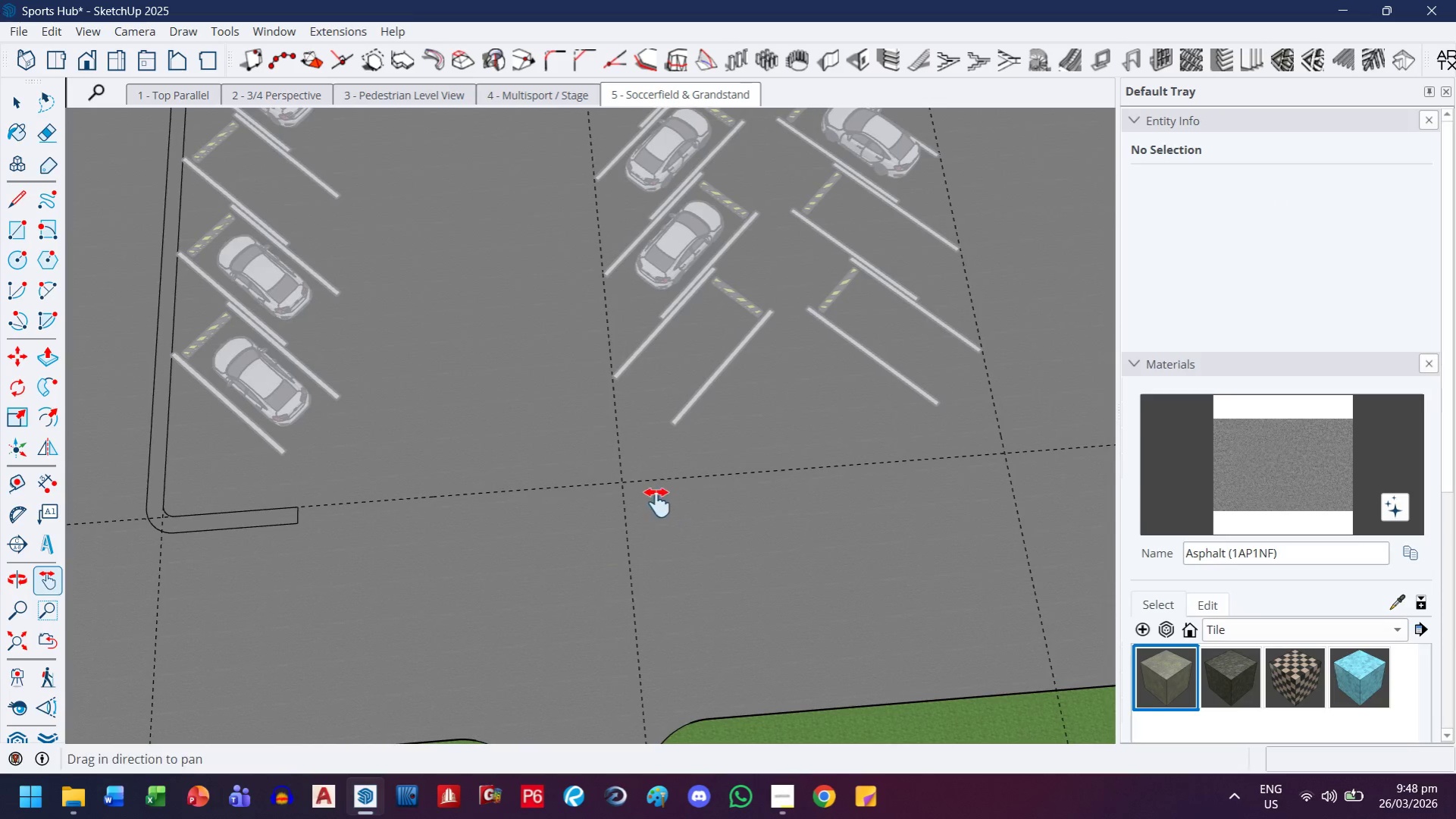 
wait(11.05)
 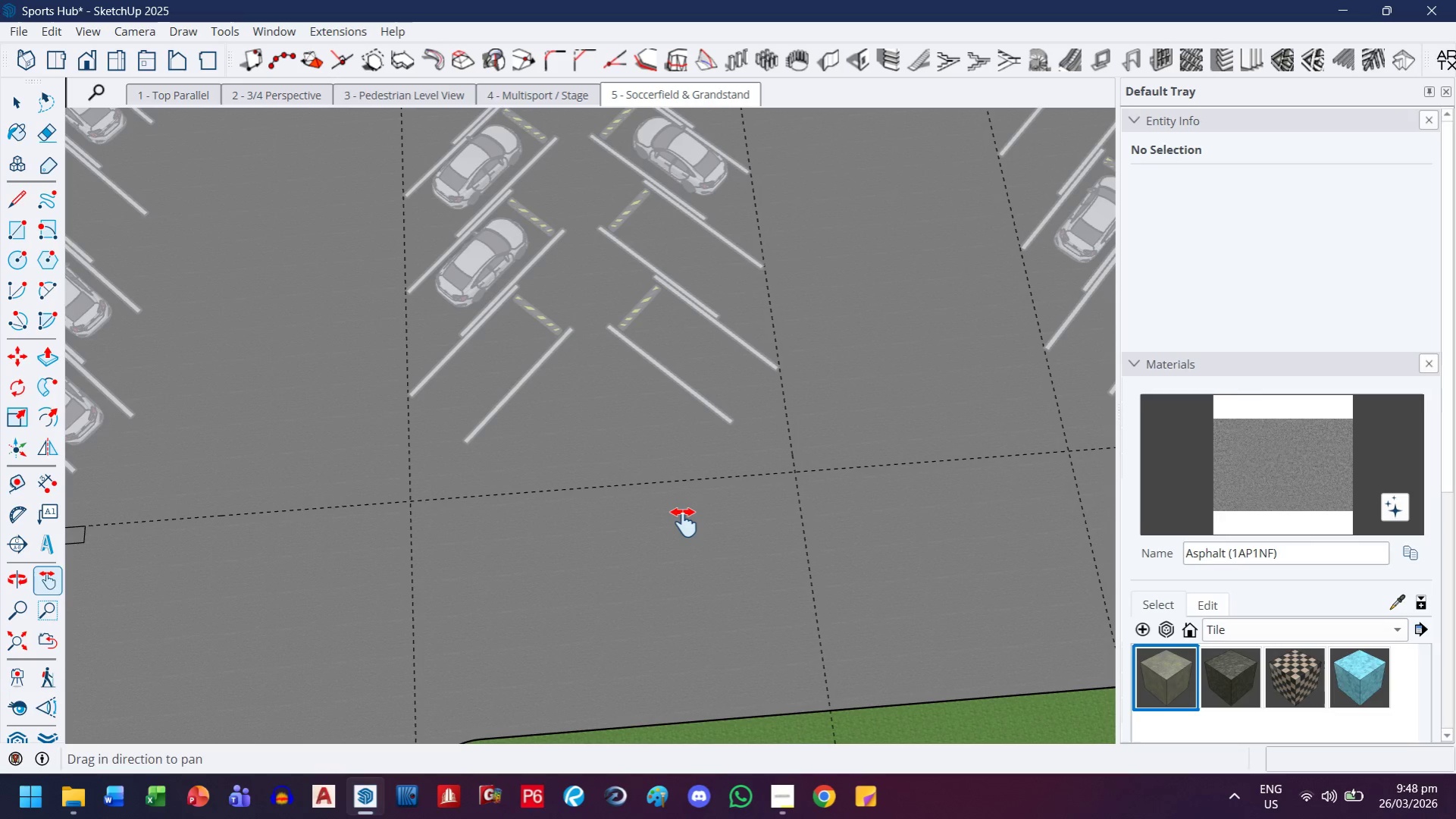 
left_click_drag(start_coordinate=[543, 554], to_coordinate=[563, 563])
 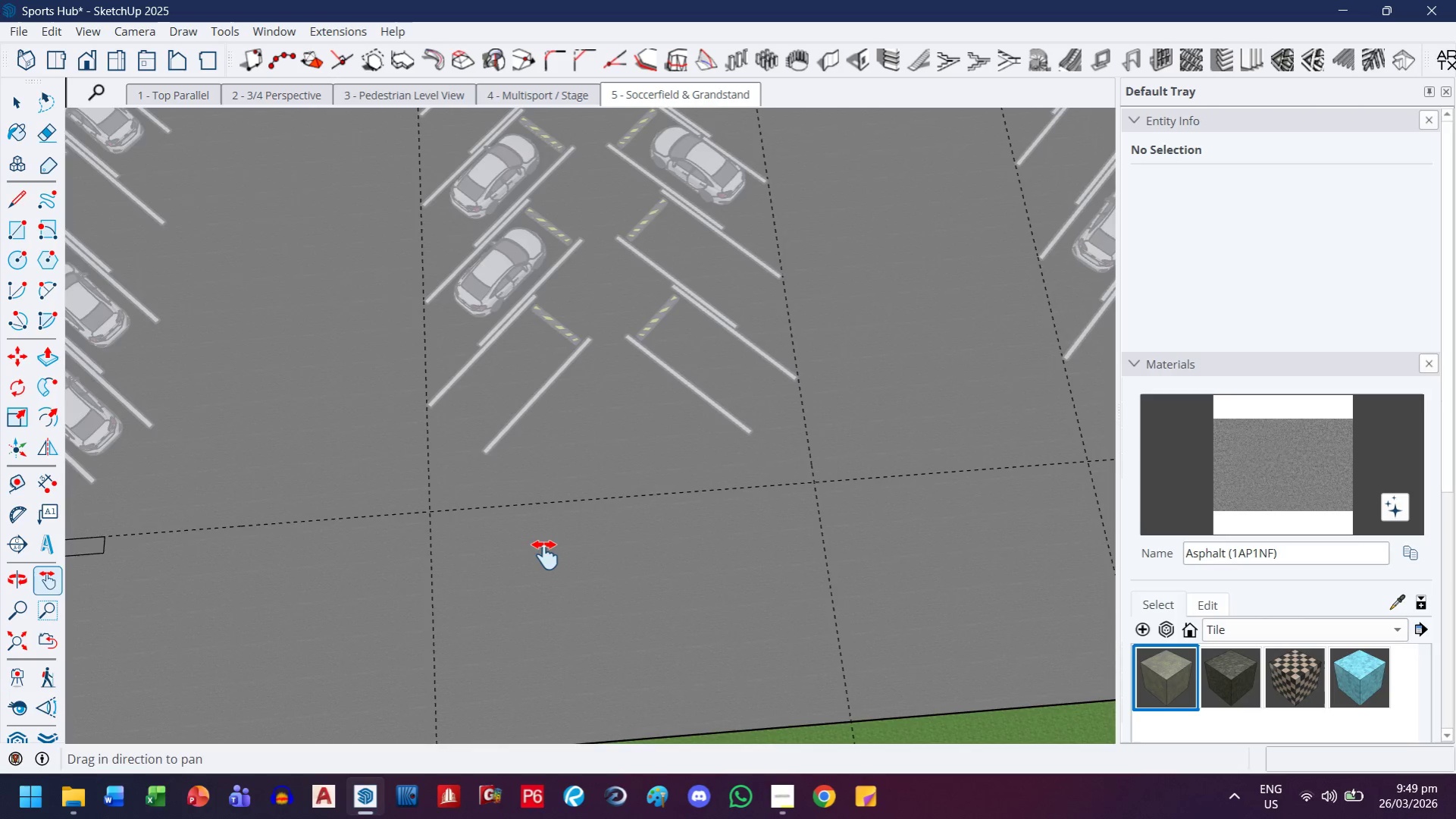 
scroll: coordinate [545, 554], scroll_direction: up, amount: 2.0
 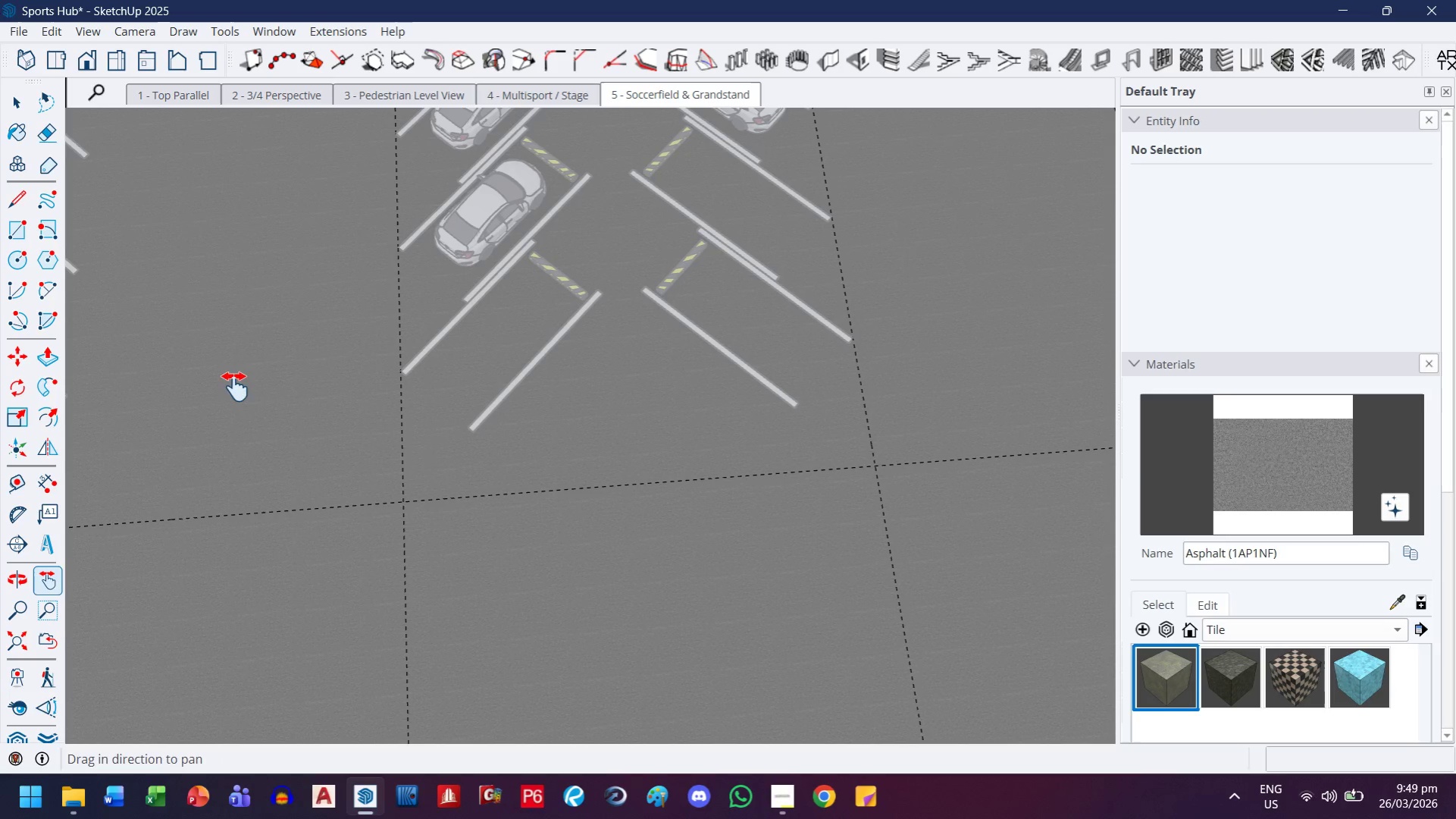 
key(T)
 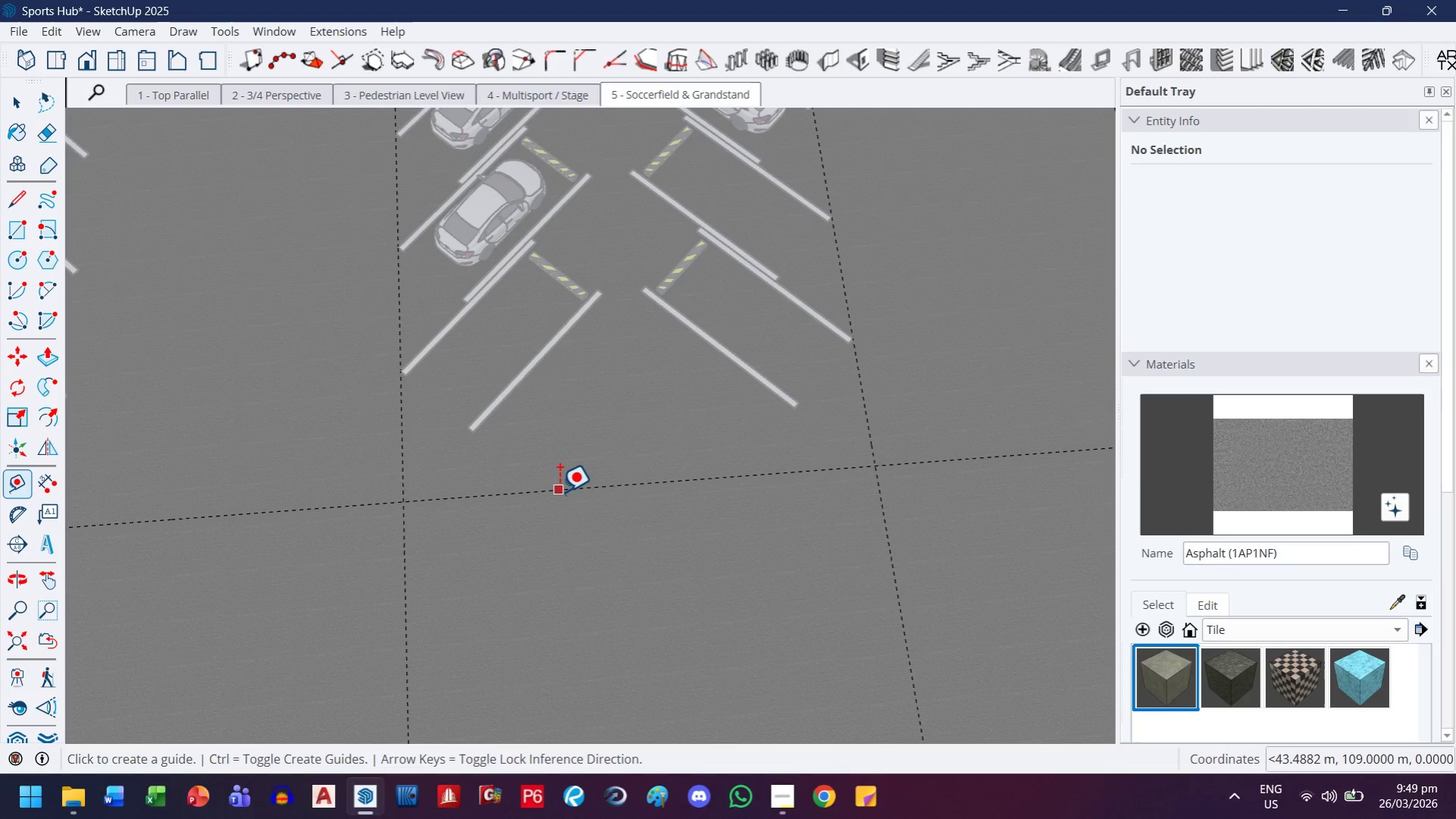 
left_click([559, 491])
 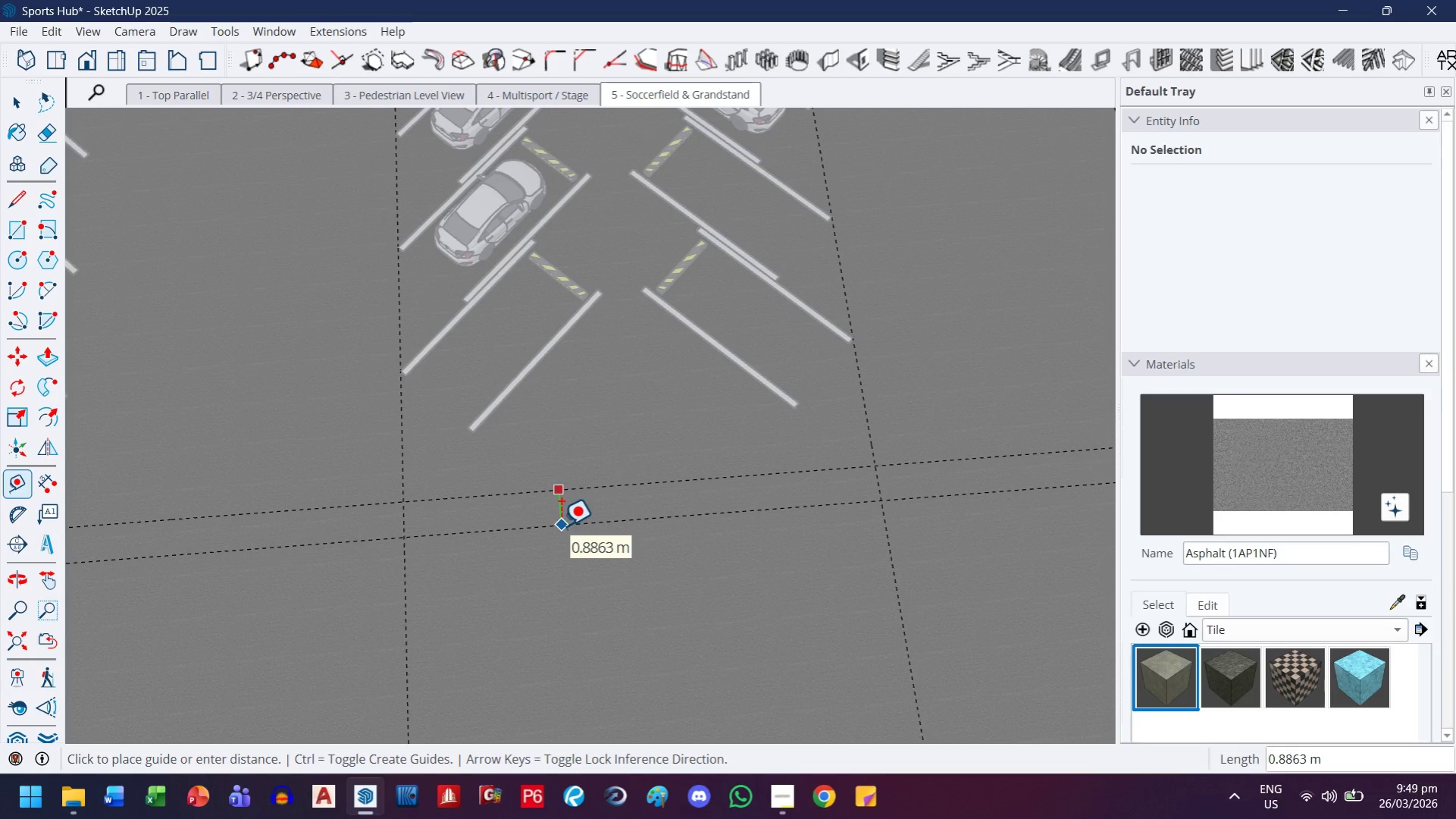 
key(Period)
 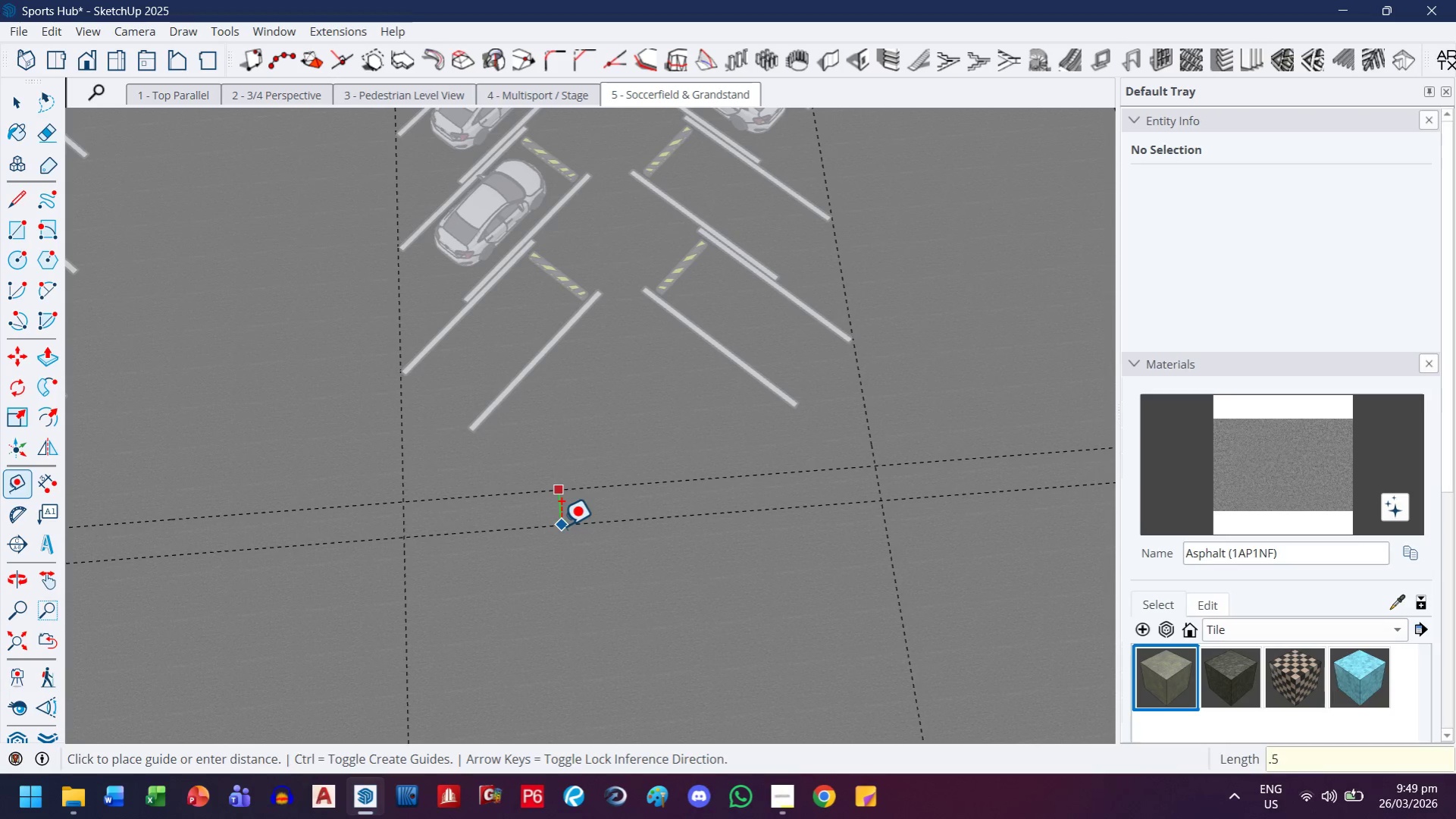 
key(5)
 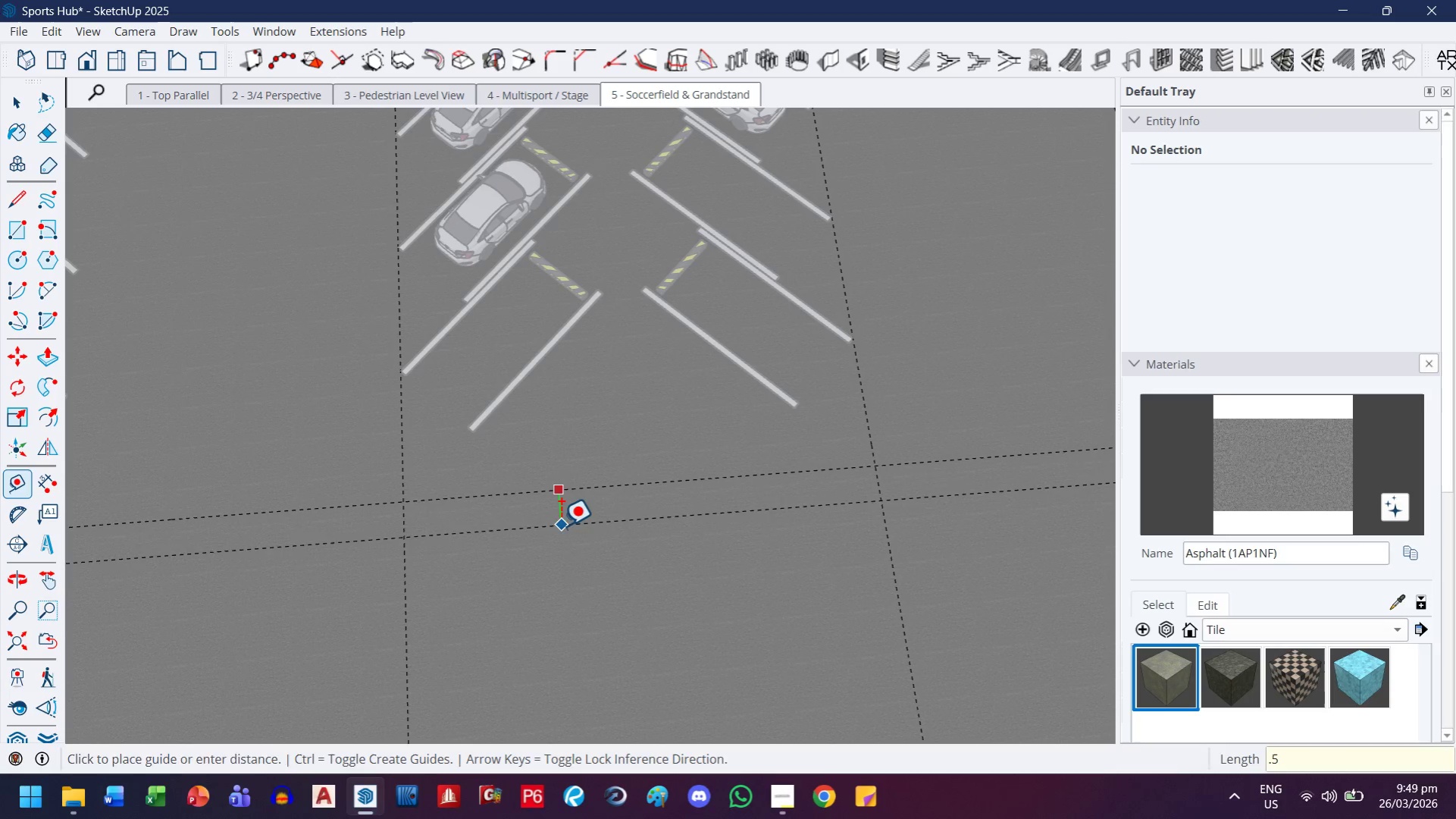 
key(Enter)
 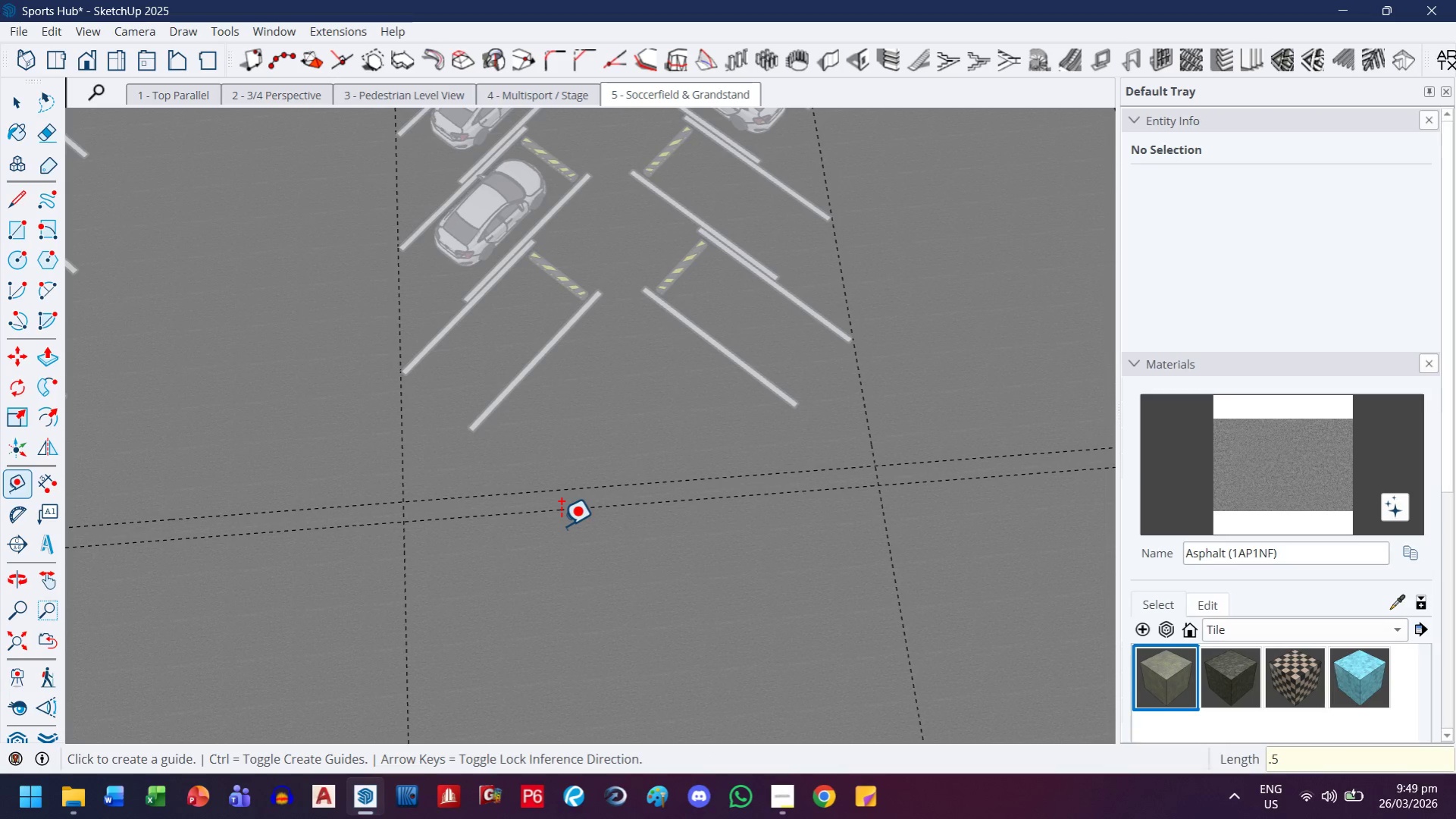 
mouse_move([488, 494])
 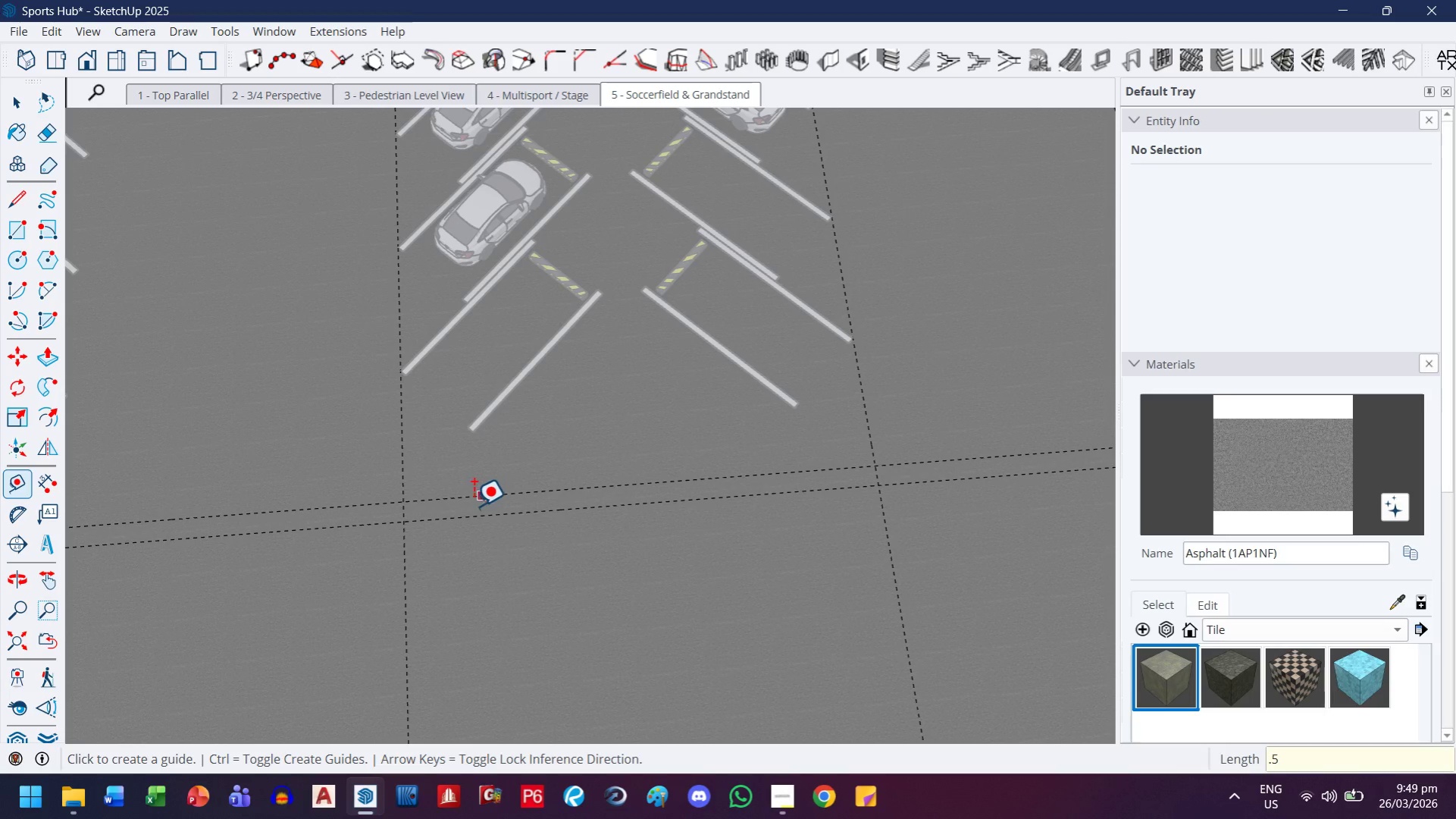 
key(R)
 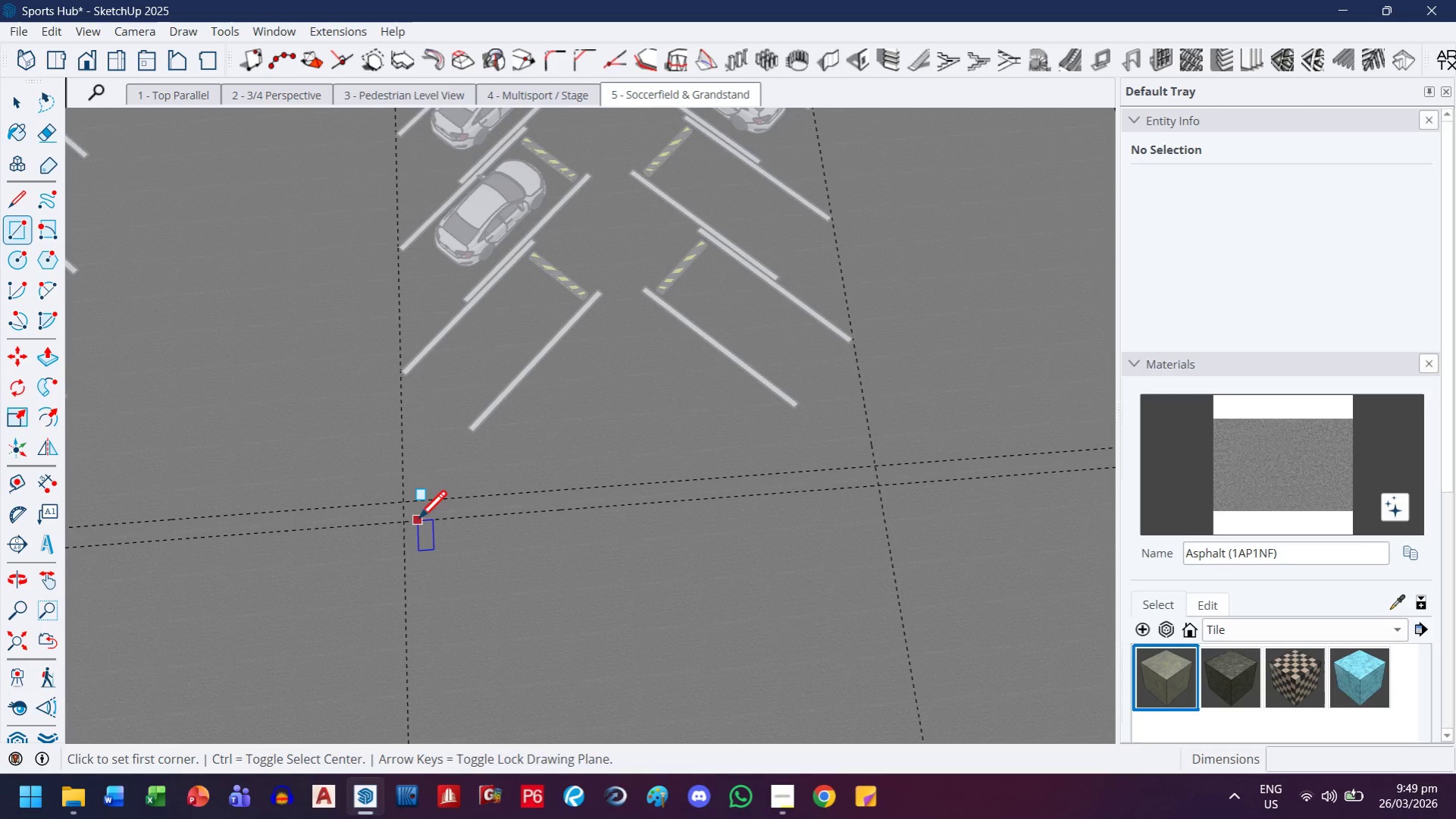 
key(H)
 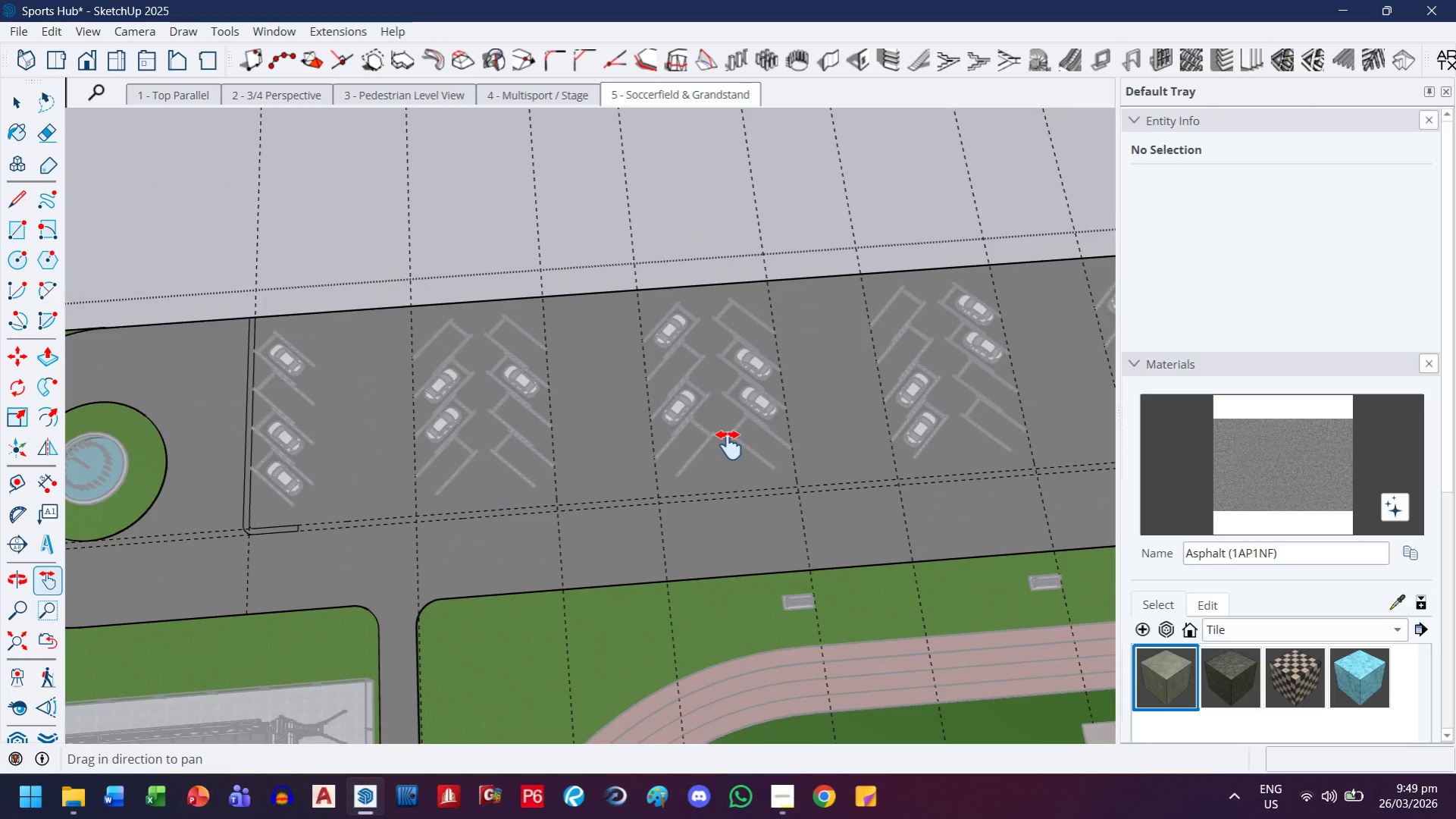 
left_click_drag(start_coordinate=[728, 445], to_coordinate=[319, 551])
 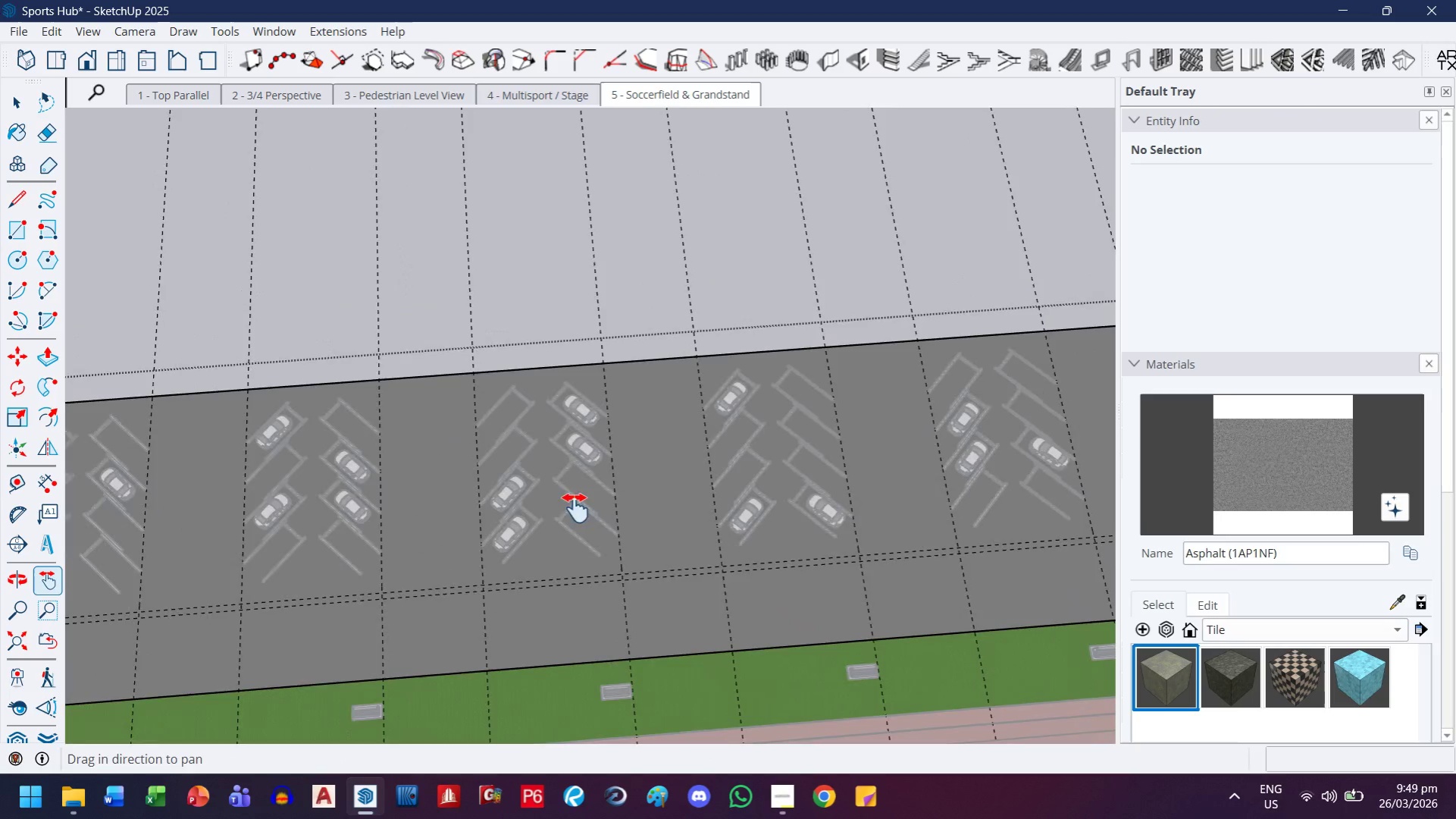 
scroll: coordinate [422, 522], scroll_direction: down, amount: 14.0
 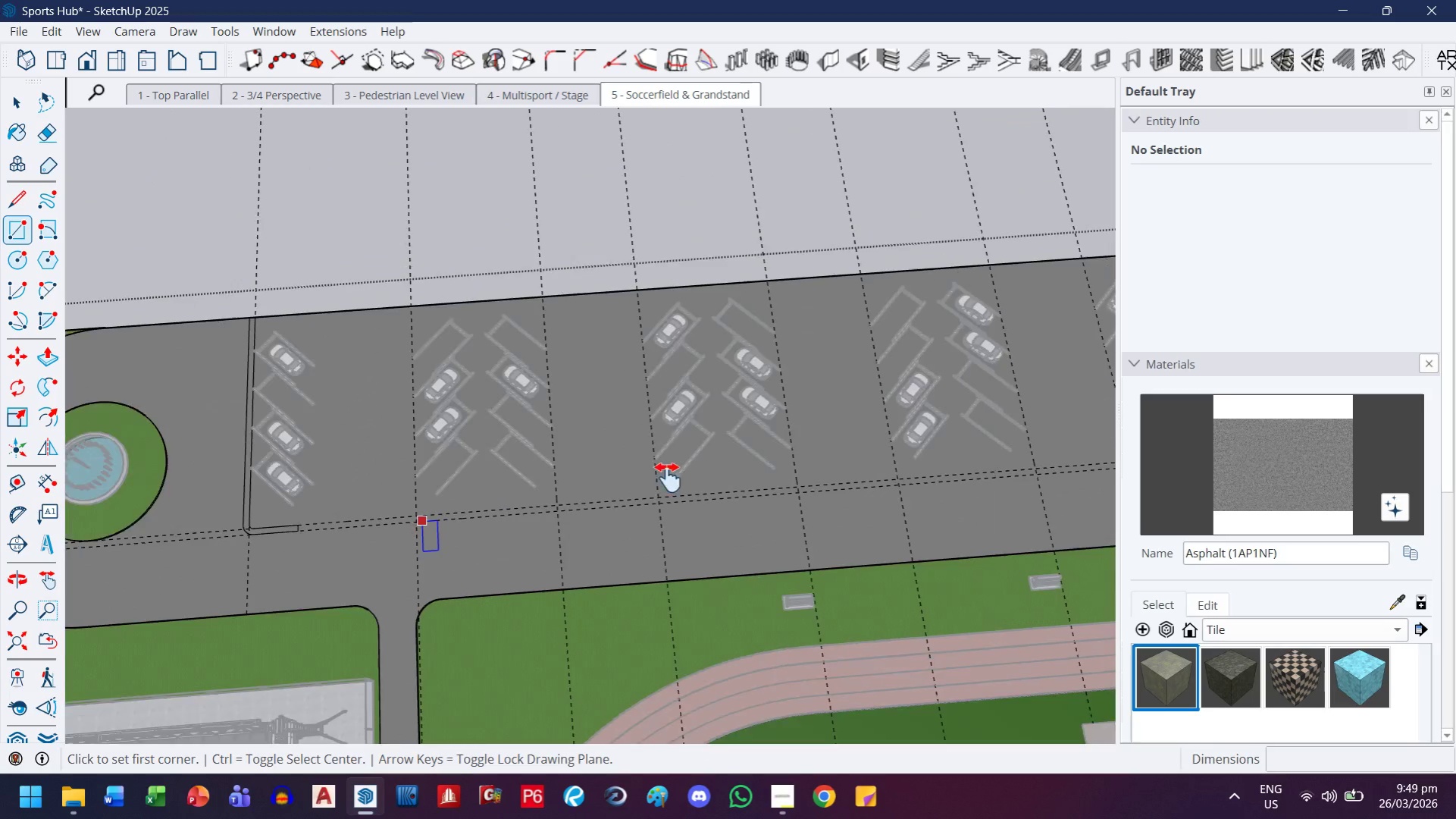 
left_click_drag(start_coordinate=[579, 508], to_coordinate=[53, 517])
 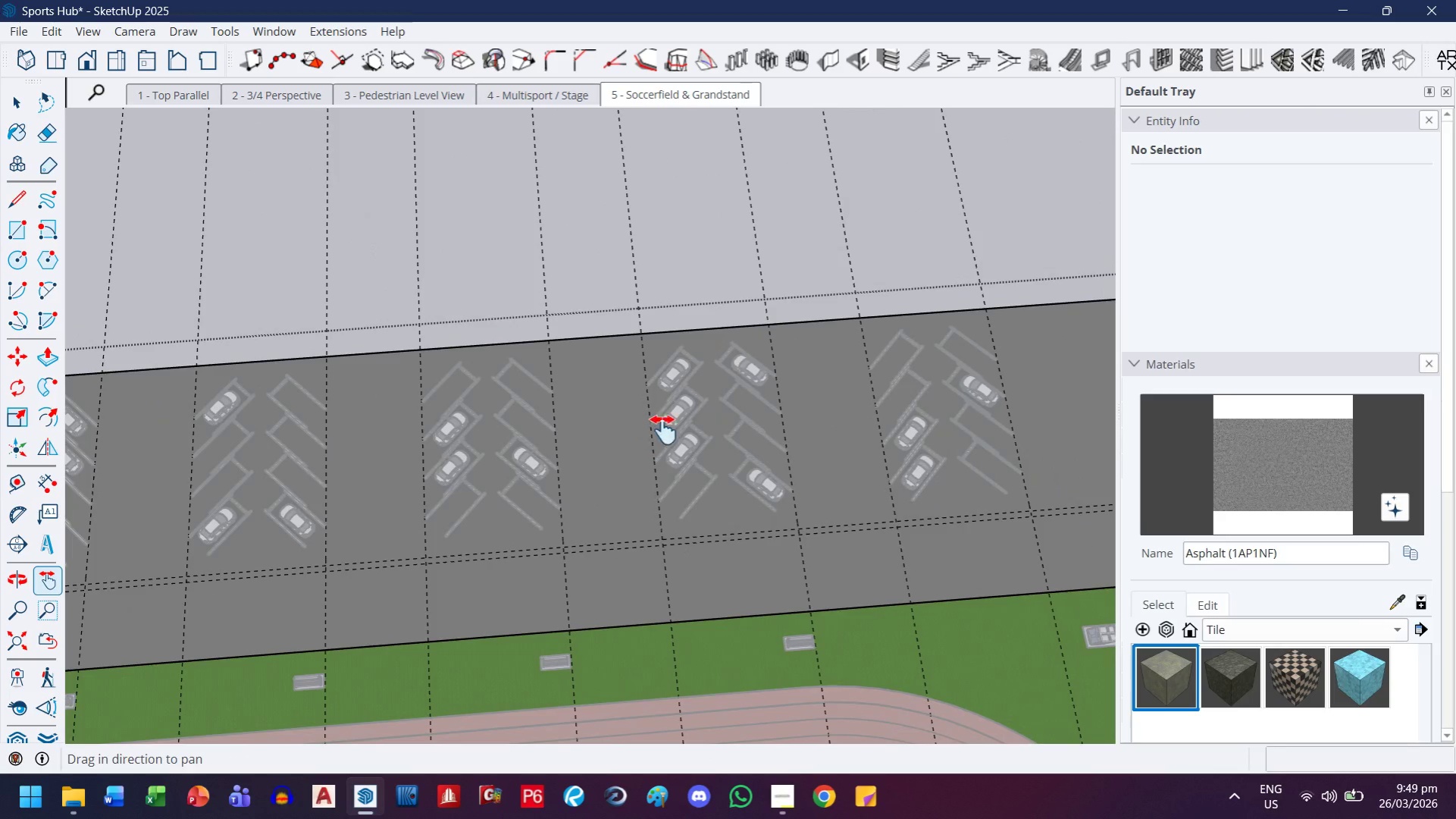 
left_click_drag(start_coordinate=[663, 430], to_coordinate=[731, 444])
 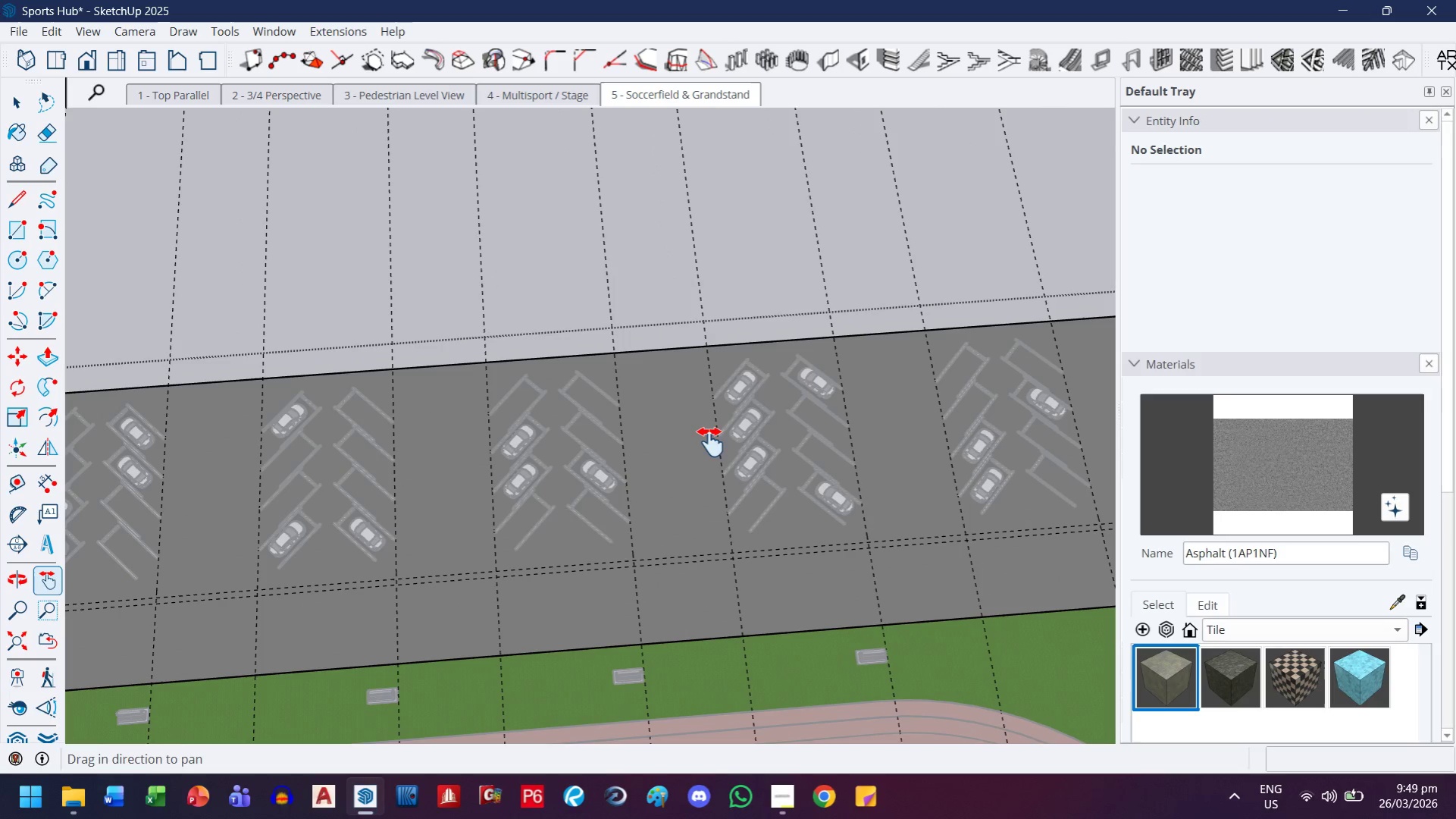 
left_click_drag(start_coordinate=[398, 469], to_coordinate=[637, 400])
 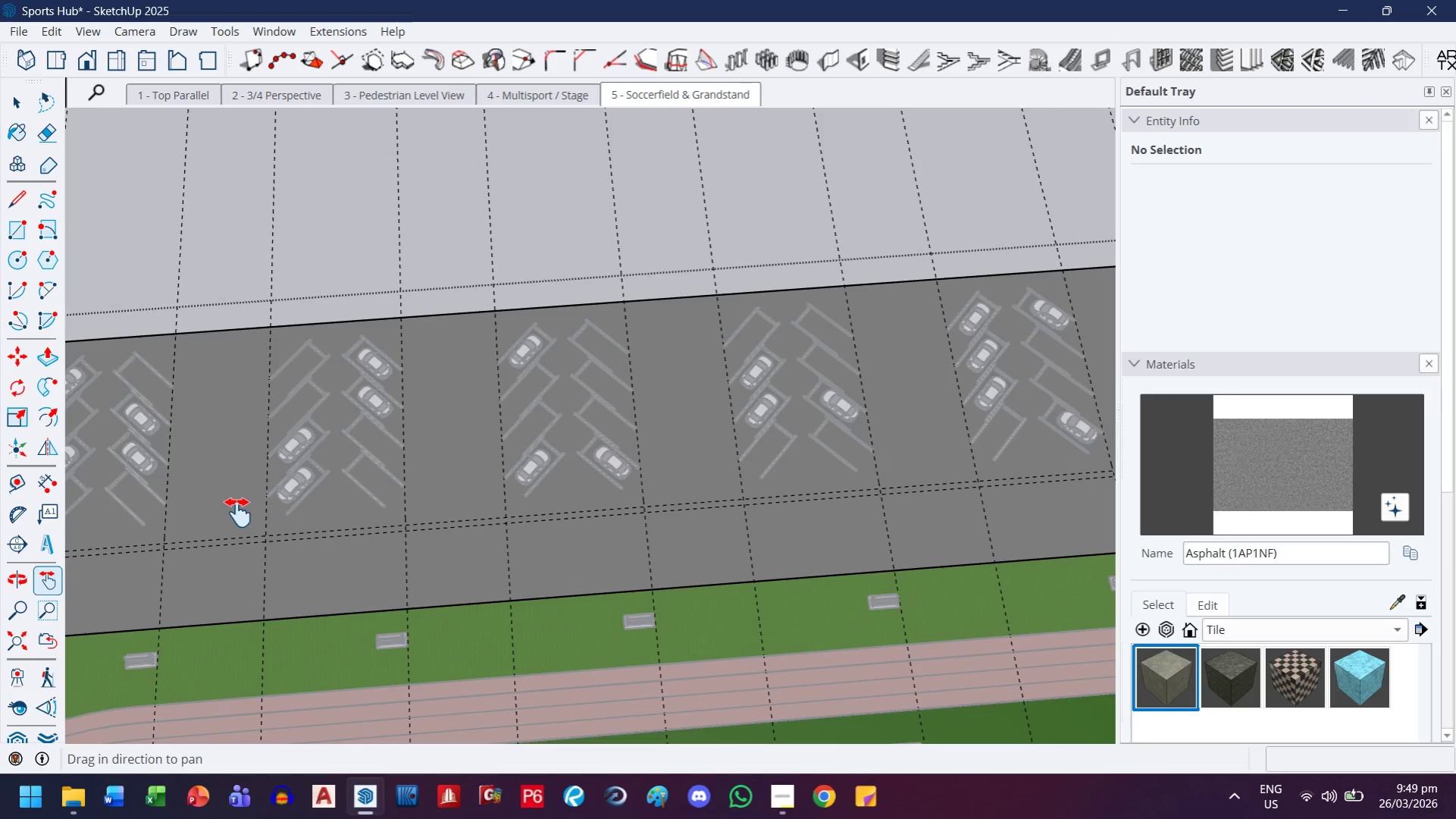 
left_click_drag(start_coordinate=[244, 504], to_coordinate=[557, 454])
 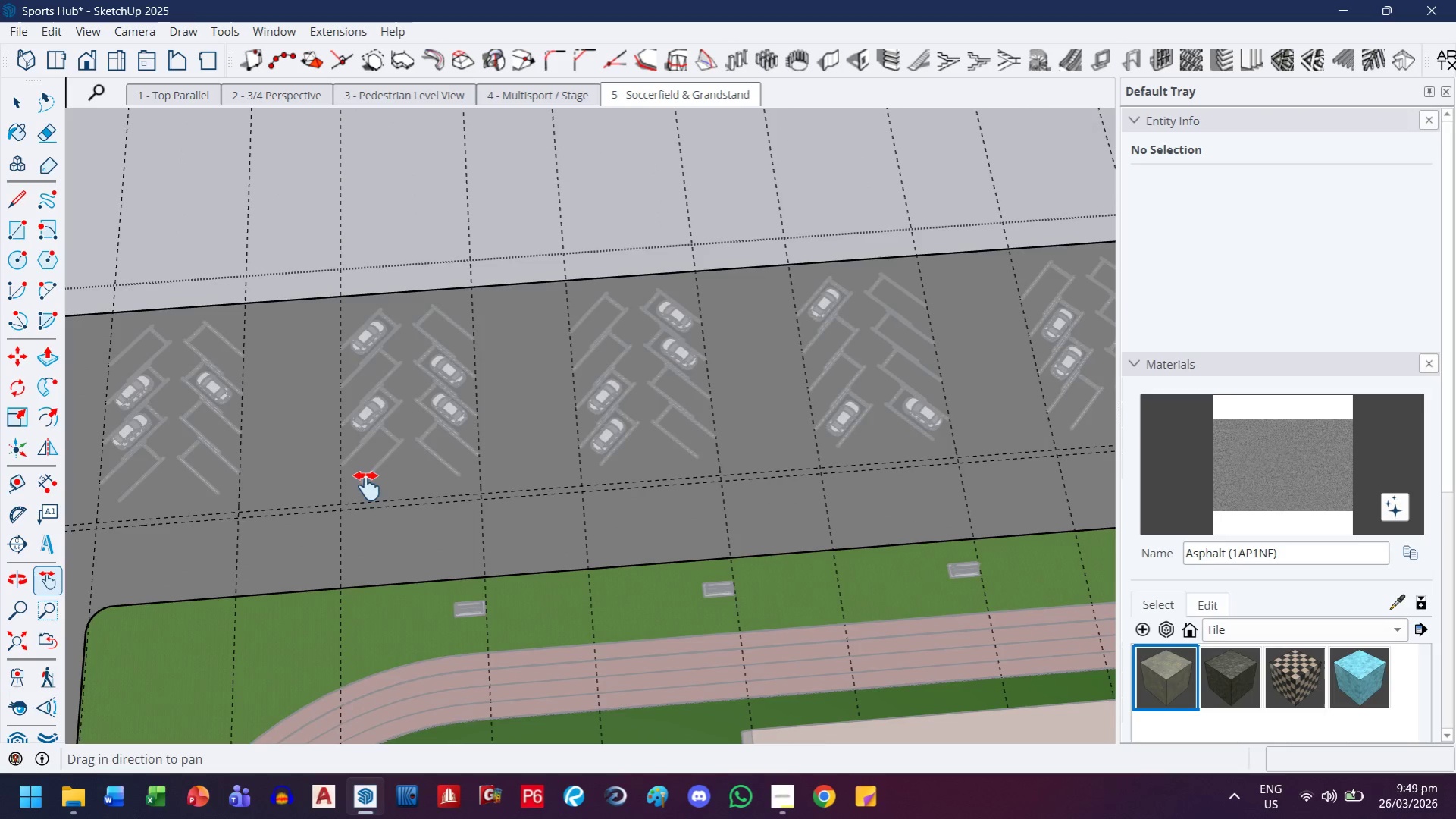 
left_click_drag(start_coordinate=[368, 487], to_coordinate=[625, 462])
 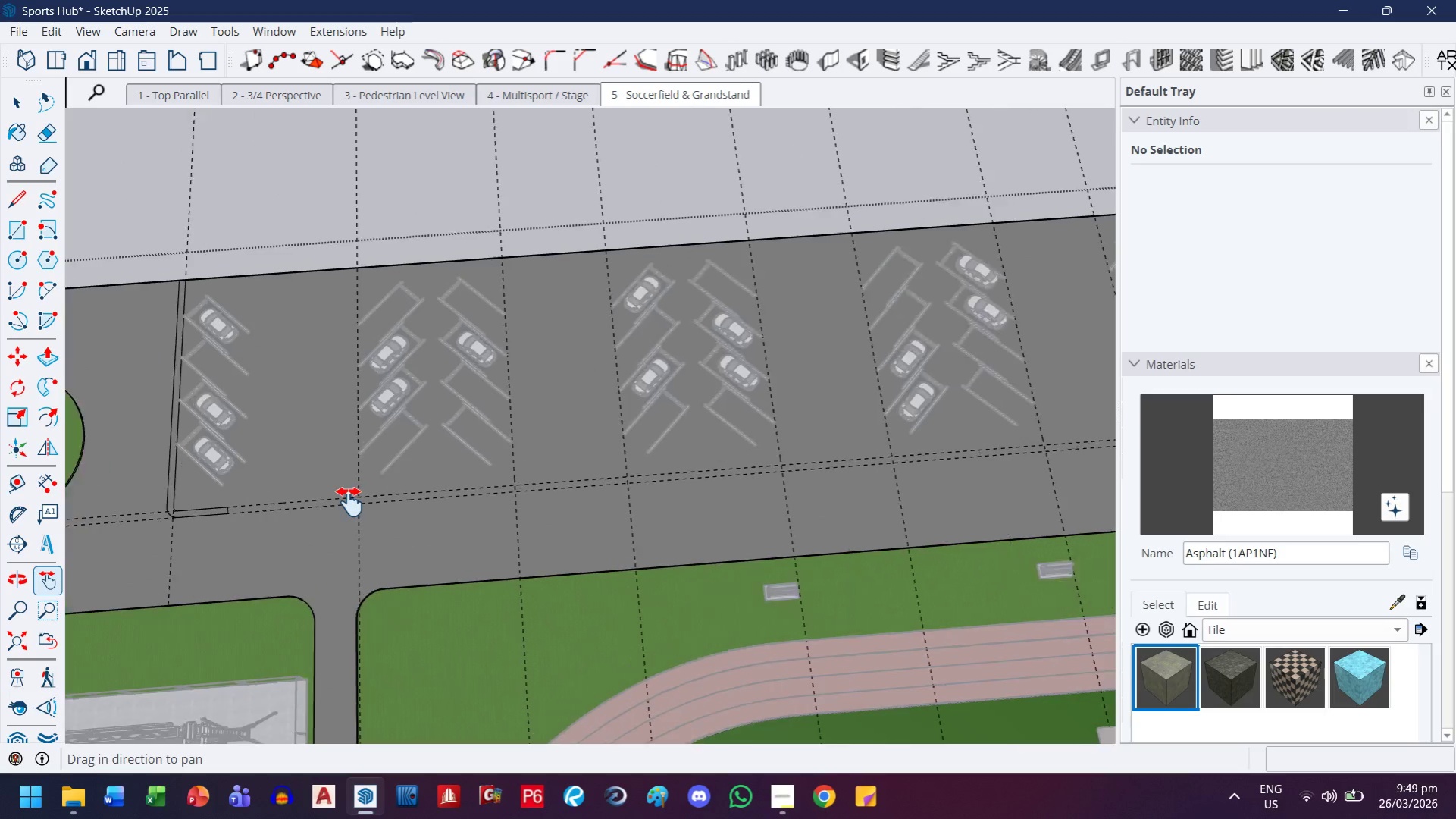 
scroll: coordinate [427, 488], scroll_direction: up, amount: 12.0
 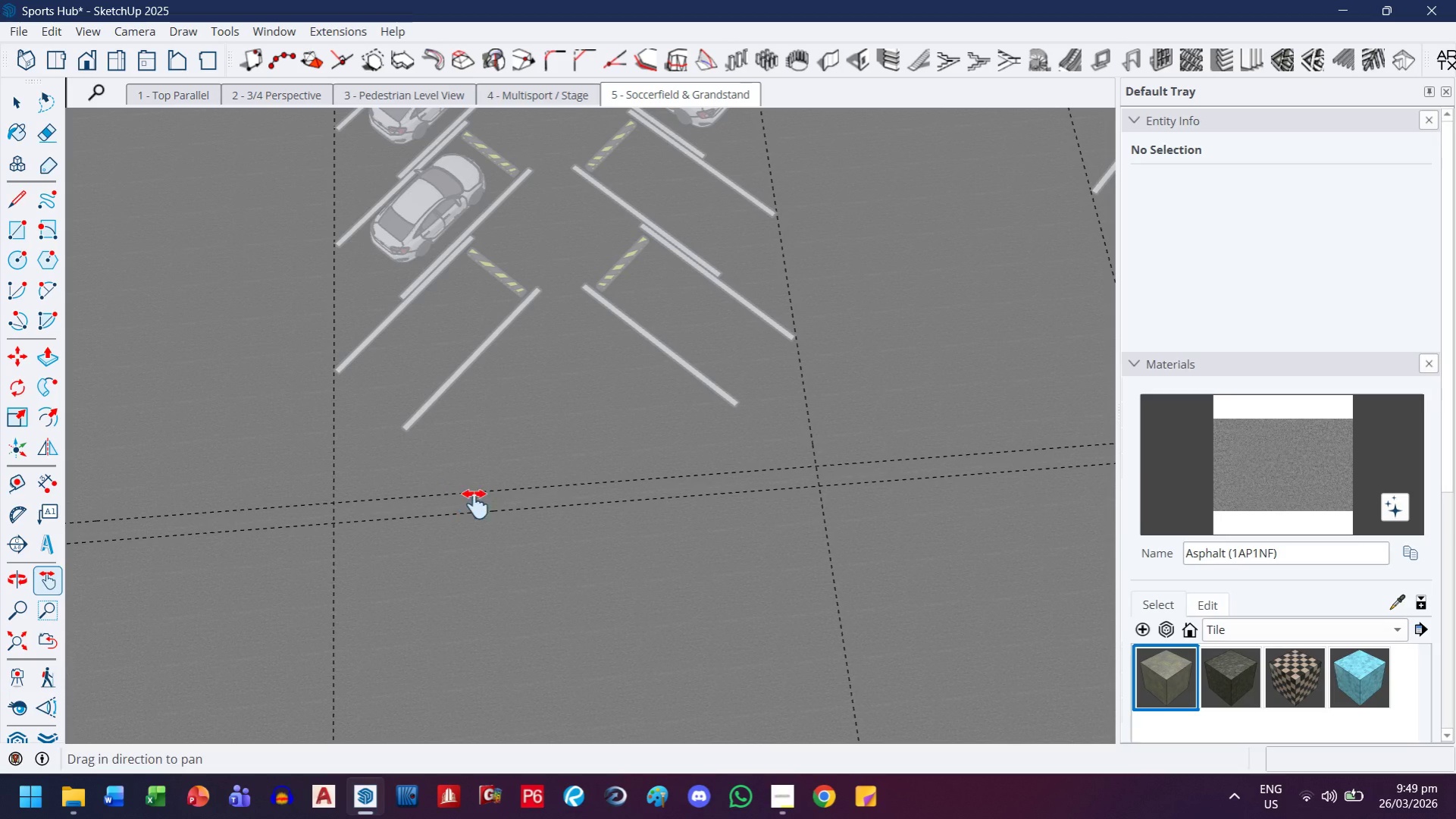 
key(R)
 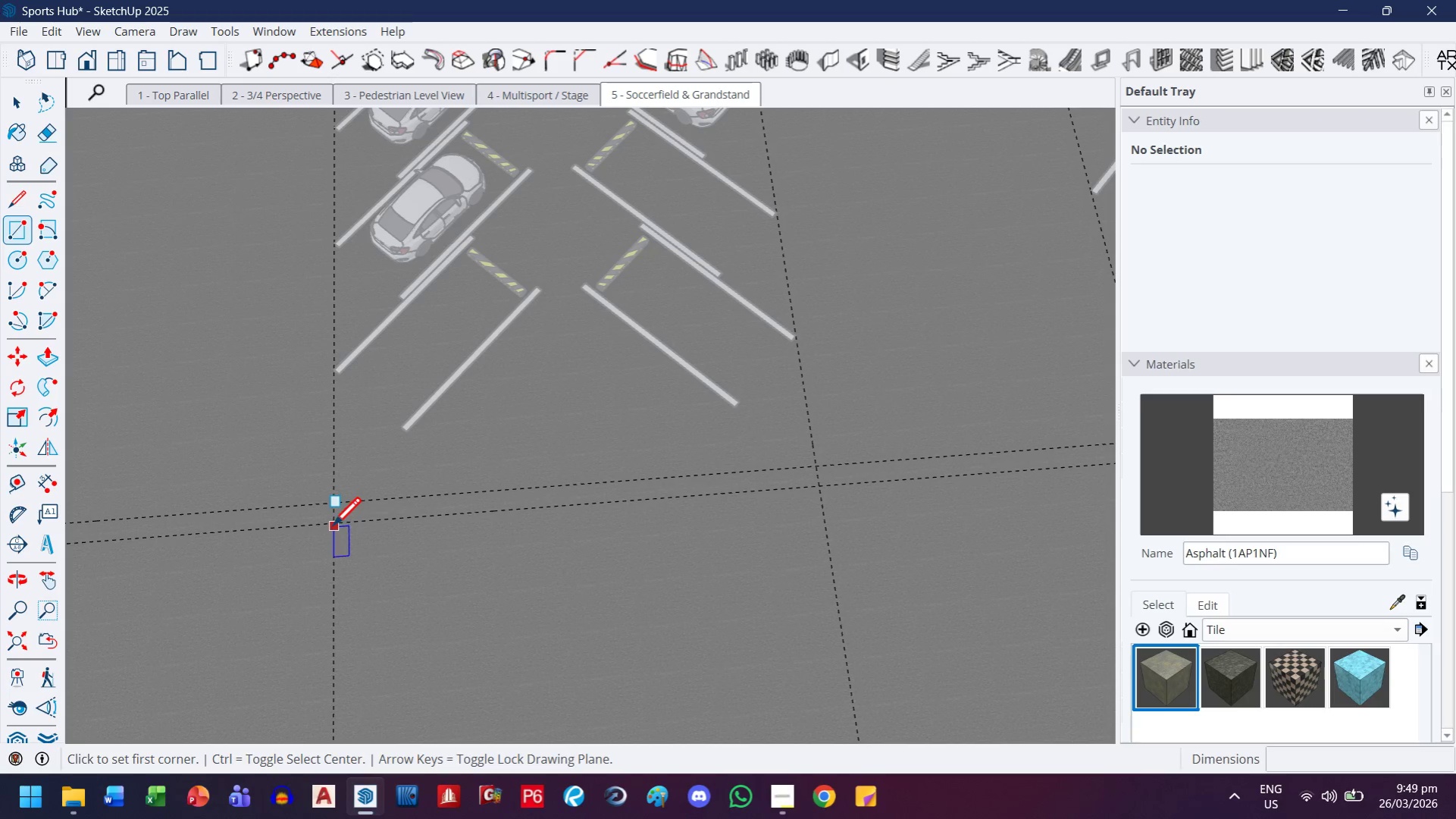 
scroll: coordinate [547, 444], scroll_direction: up, amount: 21.0
 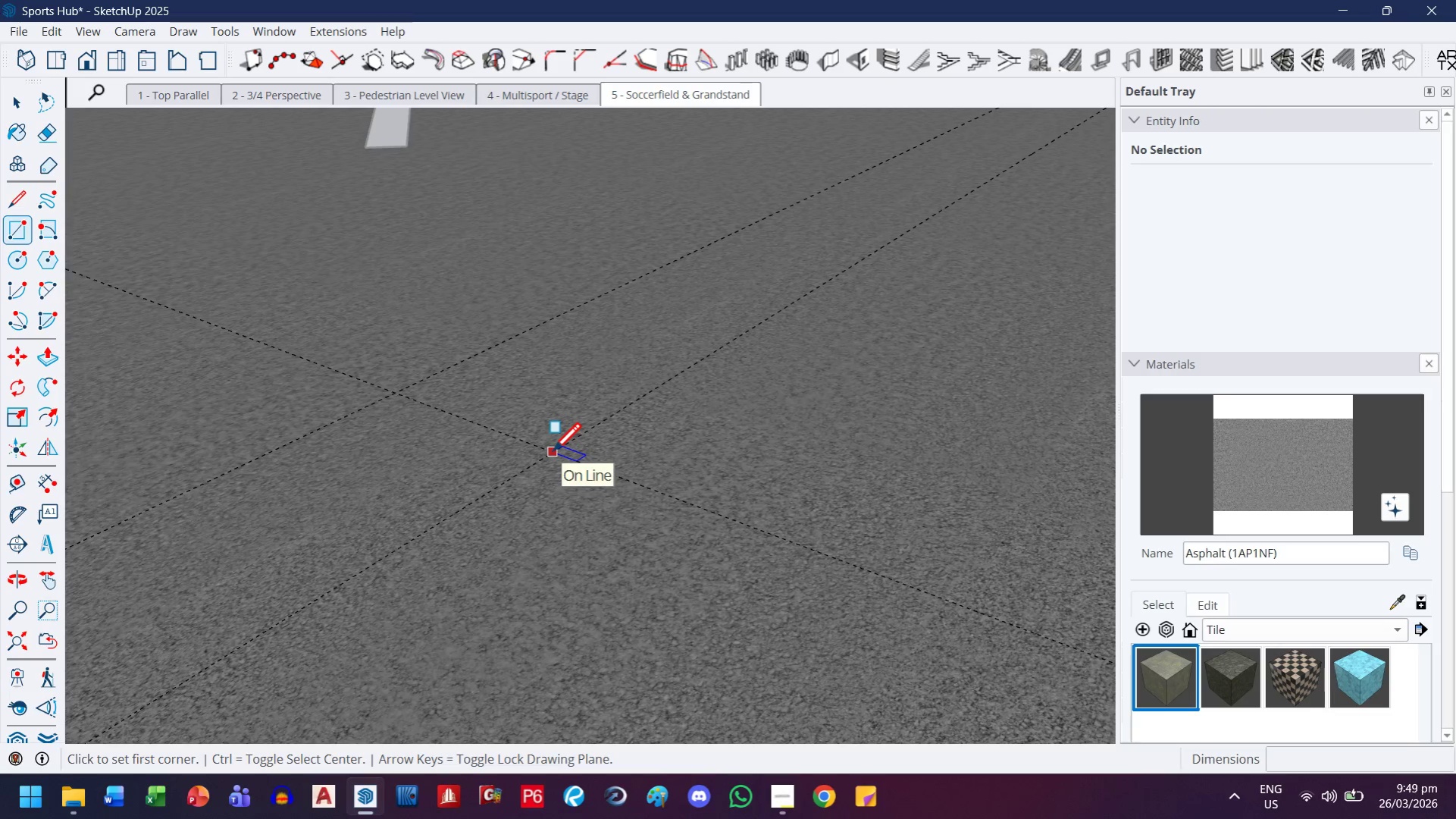 
scroll: coordinate [565, 449], scroll_direction: down, amount: 16.0
 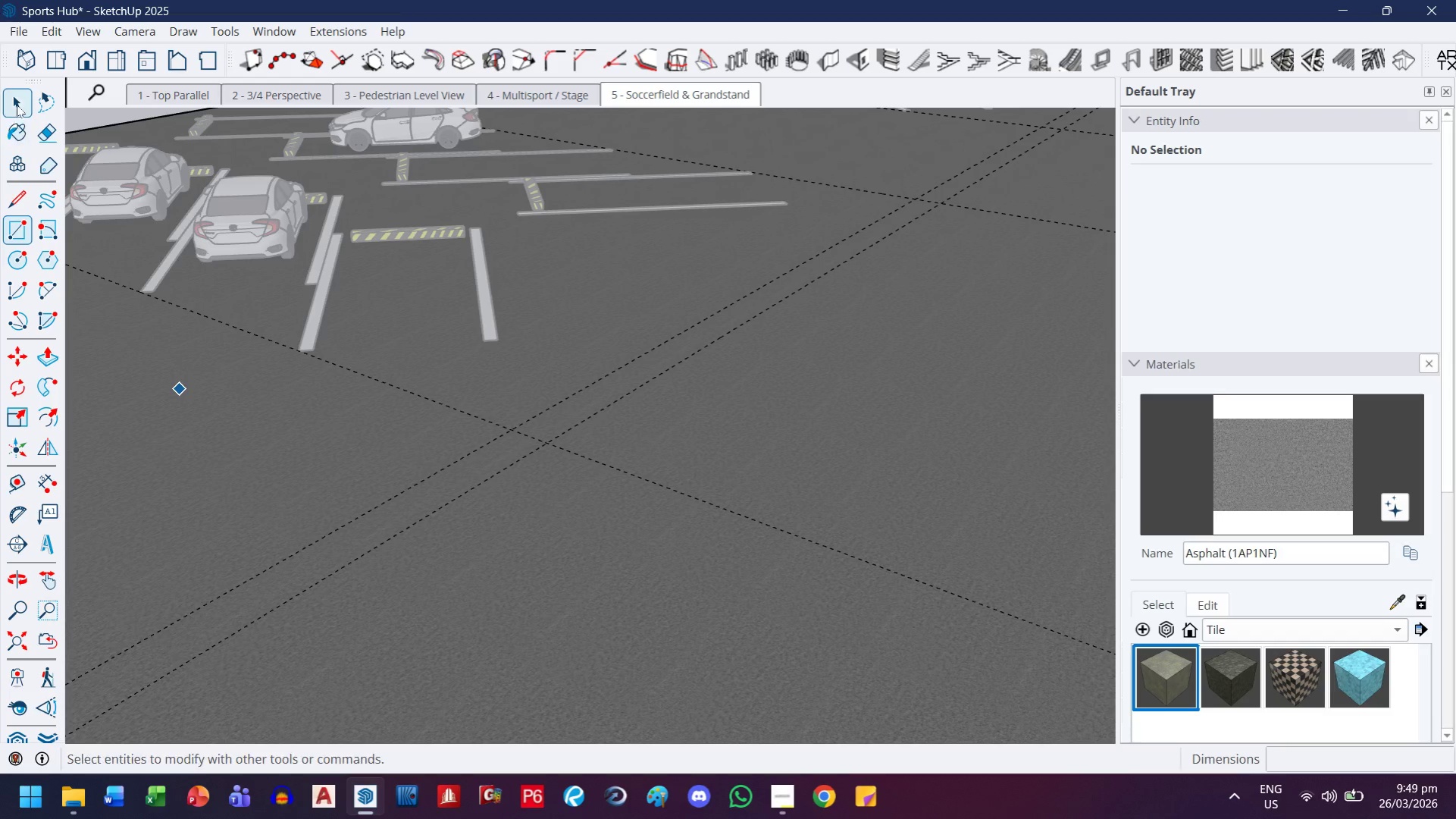 
double_click([827, 485])
 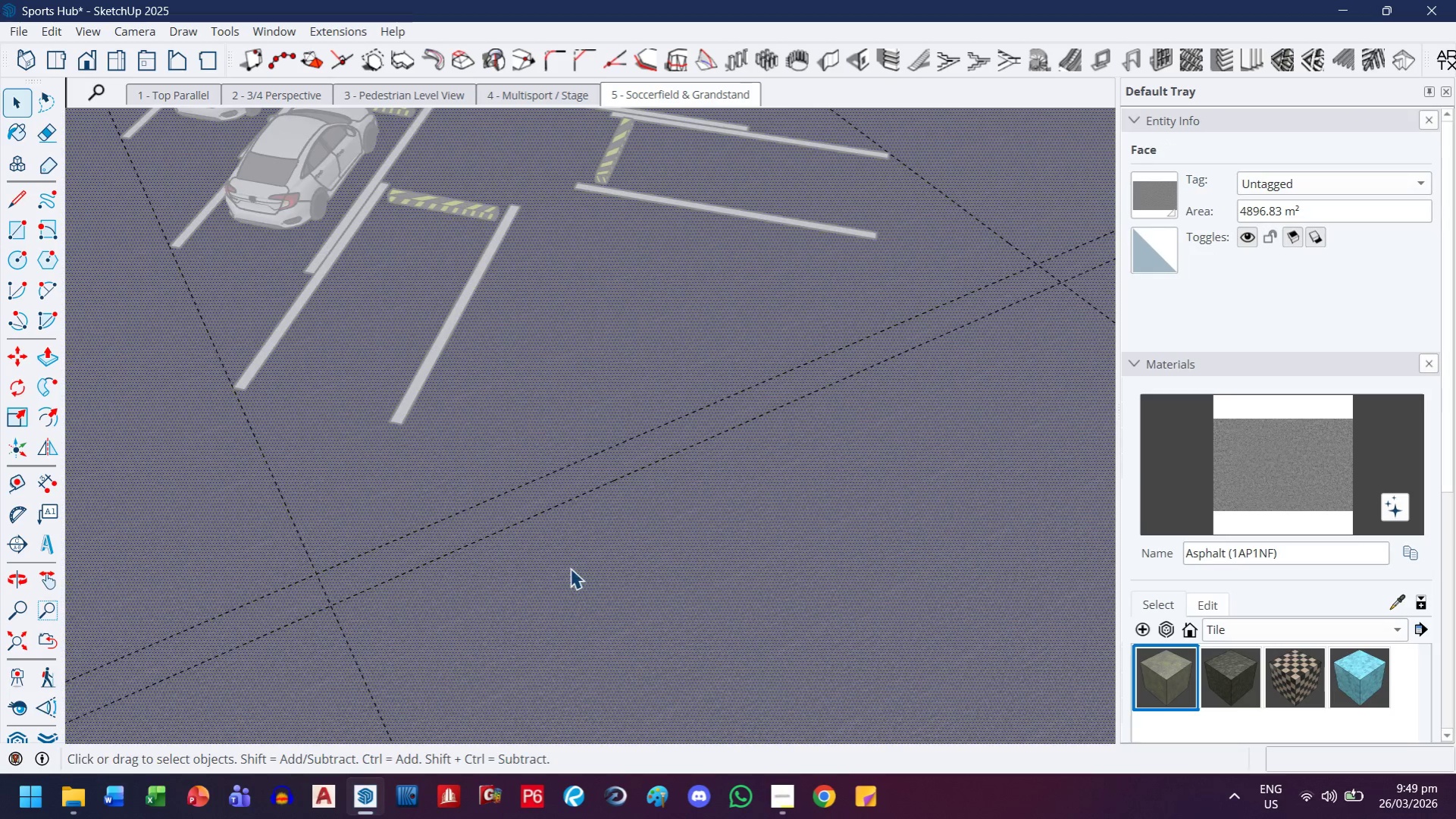 
key(R)
 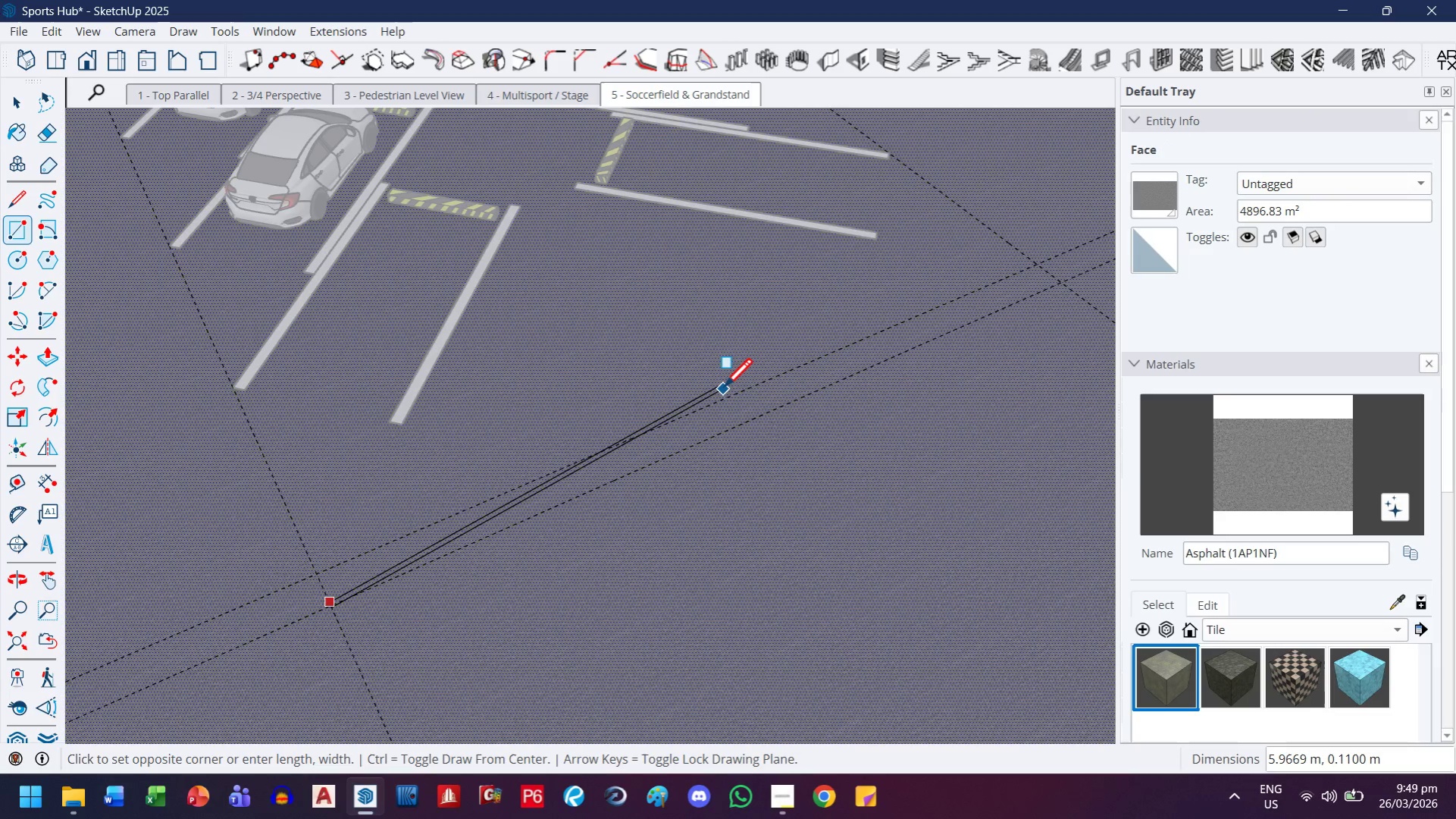 
key(ArrowUp)
 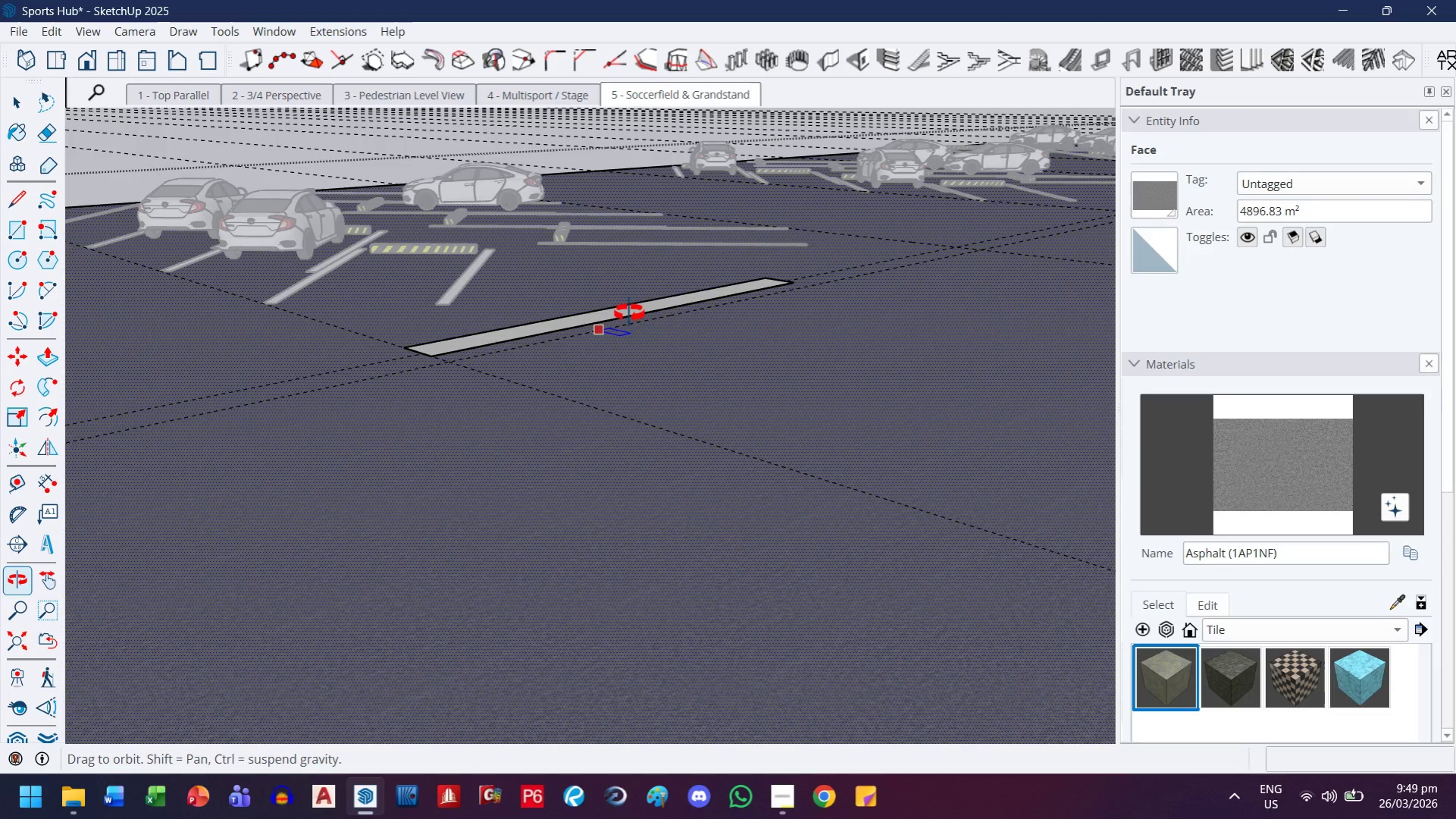 
key(Control+ControlLeft)
 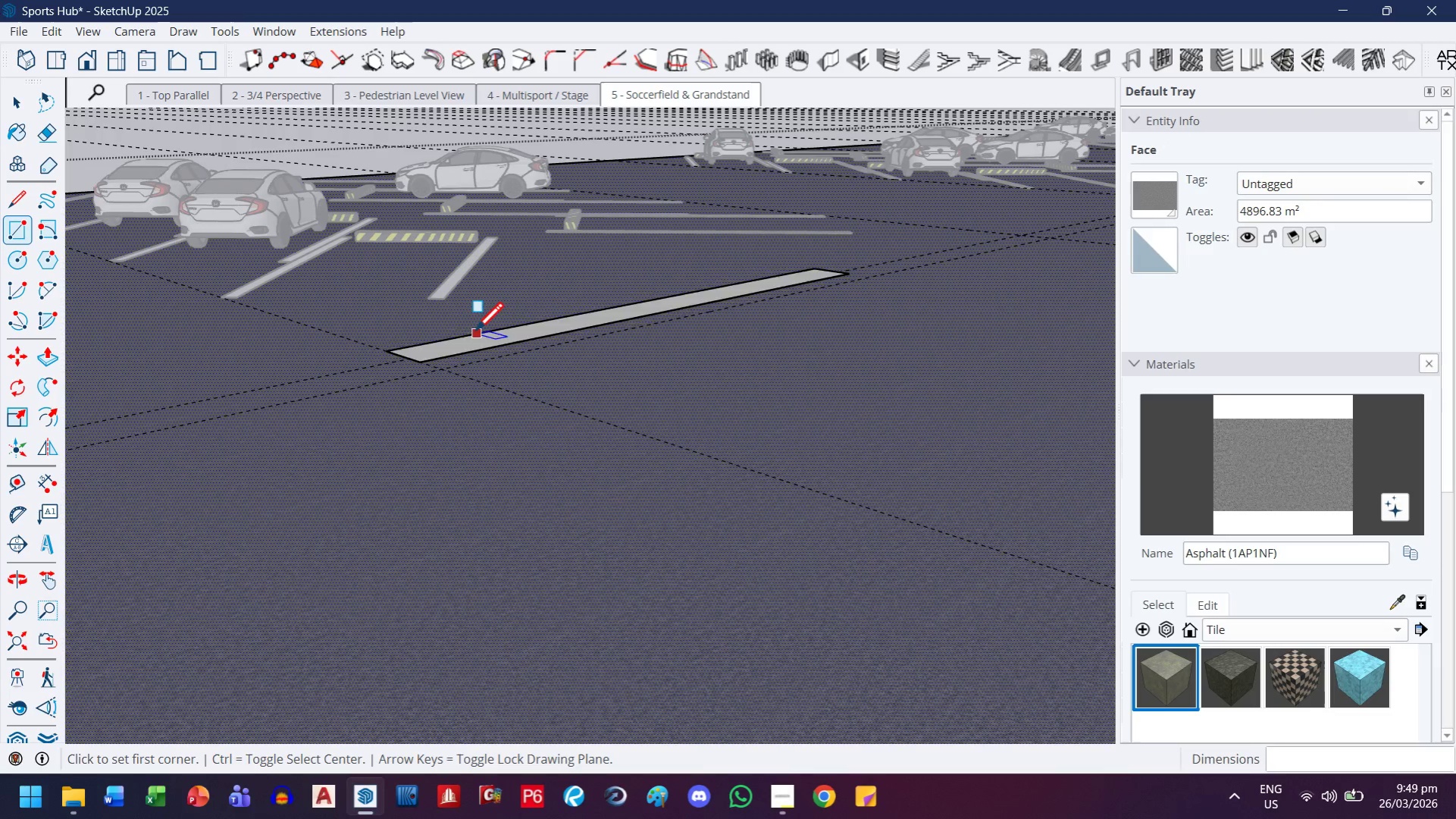 
key(Control+Z)
 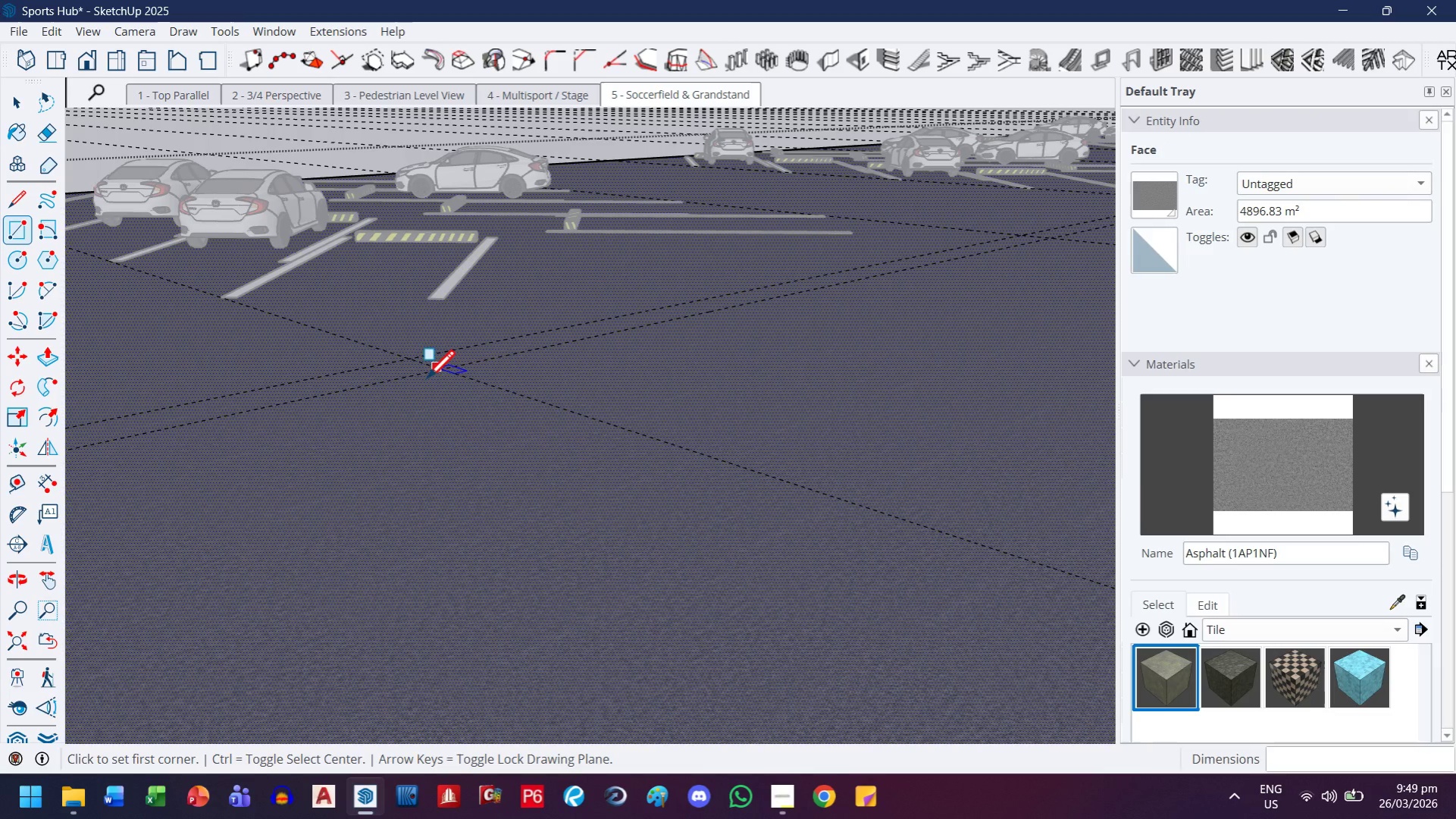 
scroll: coordinate [426, 381], scroll_direction: up, amount: 6.0
 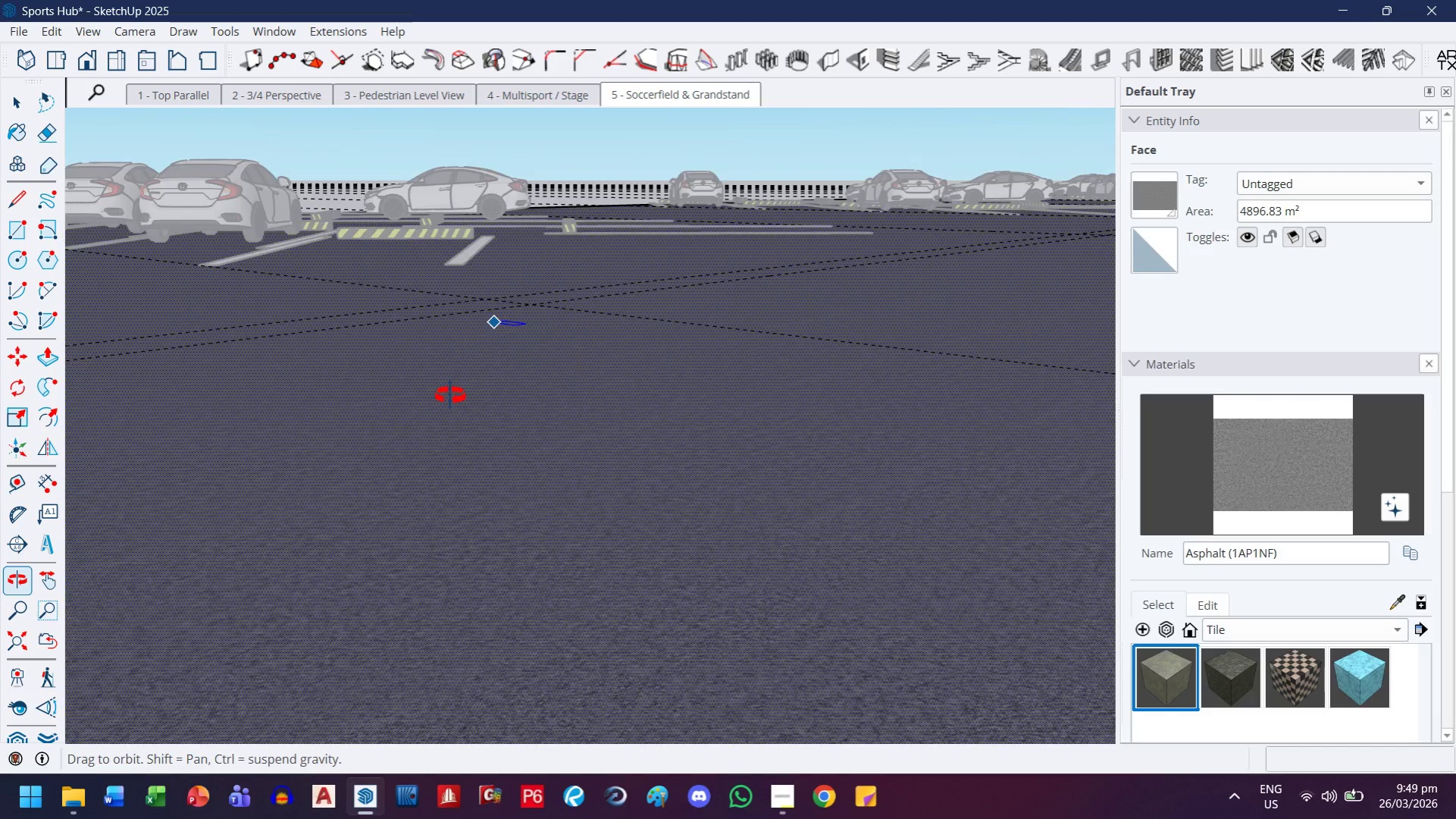 
key(H)
 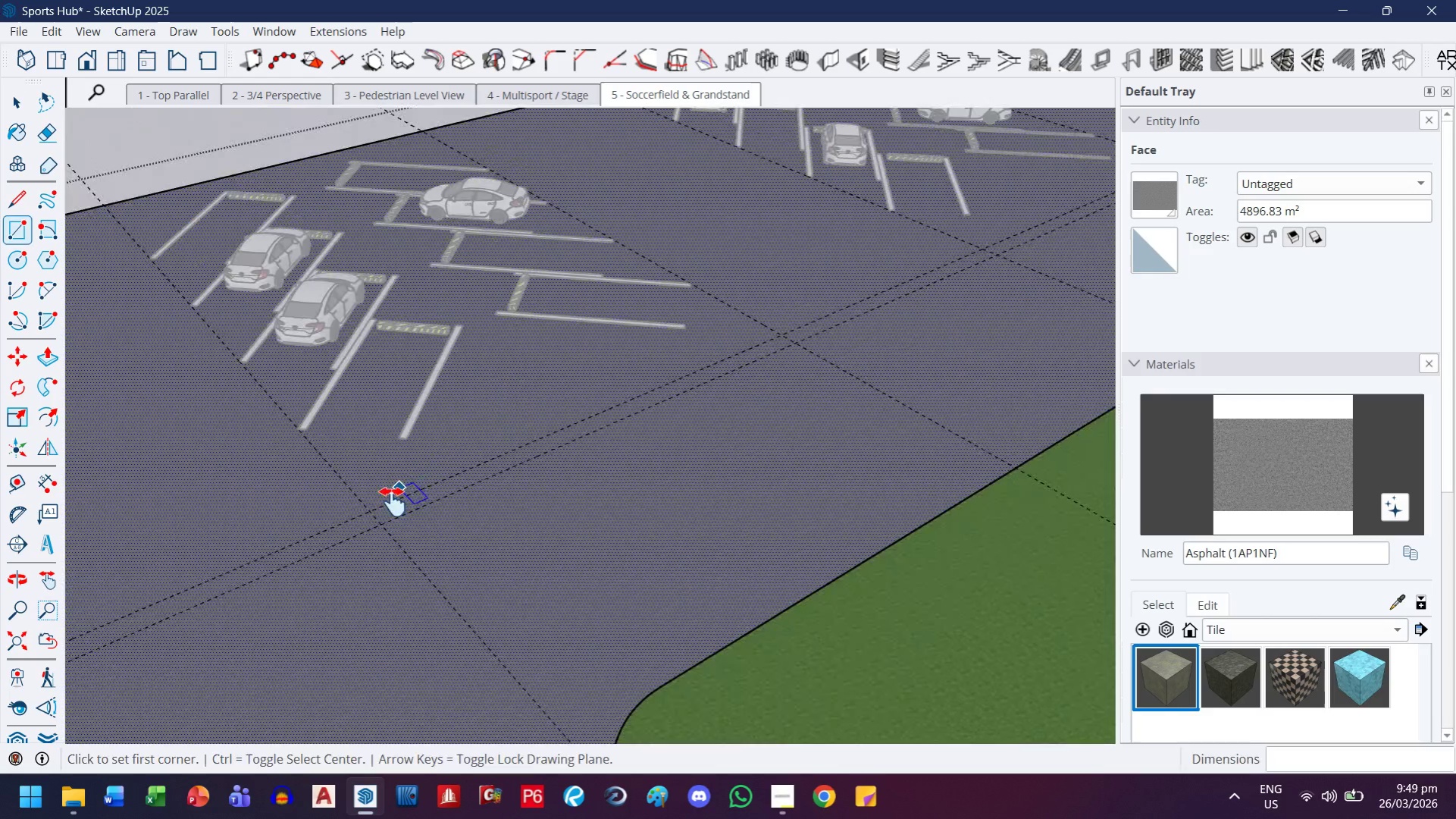 
left_click_drag(start_coordinate=[393, 502], to_coordinate=[490, 380])
 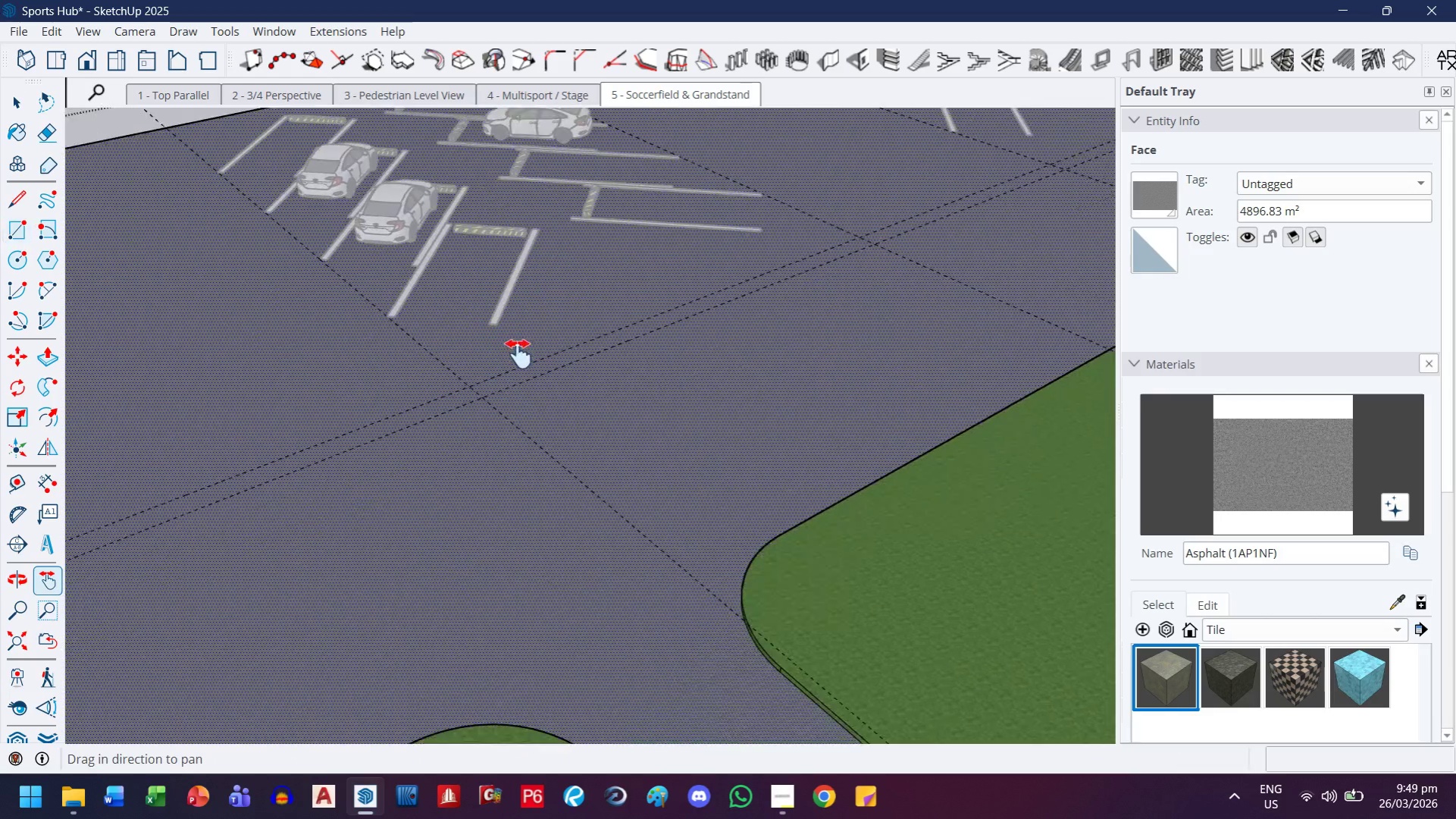 
scroll: coordinate [399, 480], scroll_direction: down, amount: 11.0
 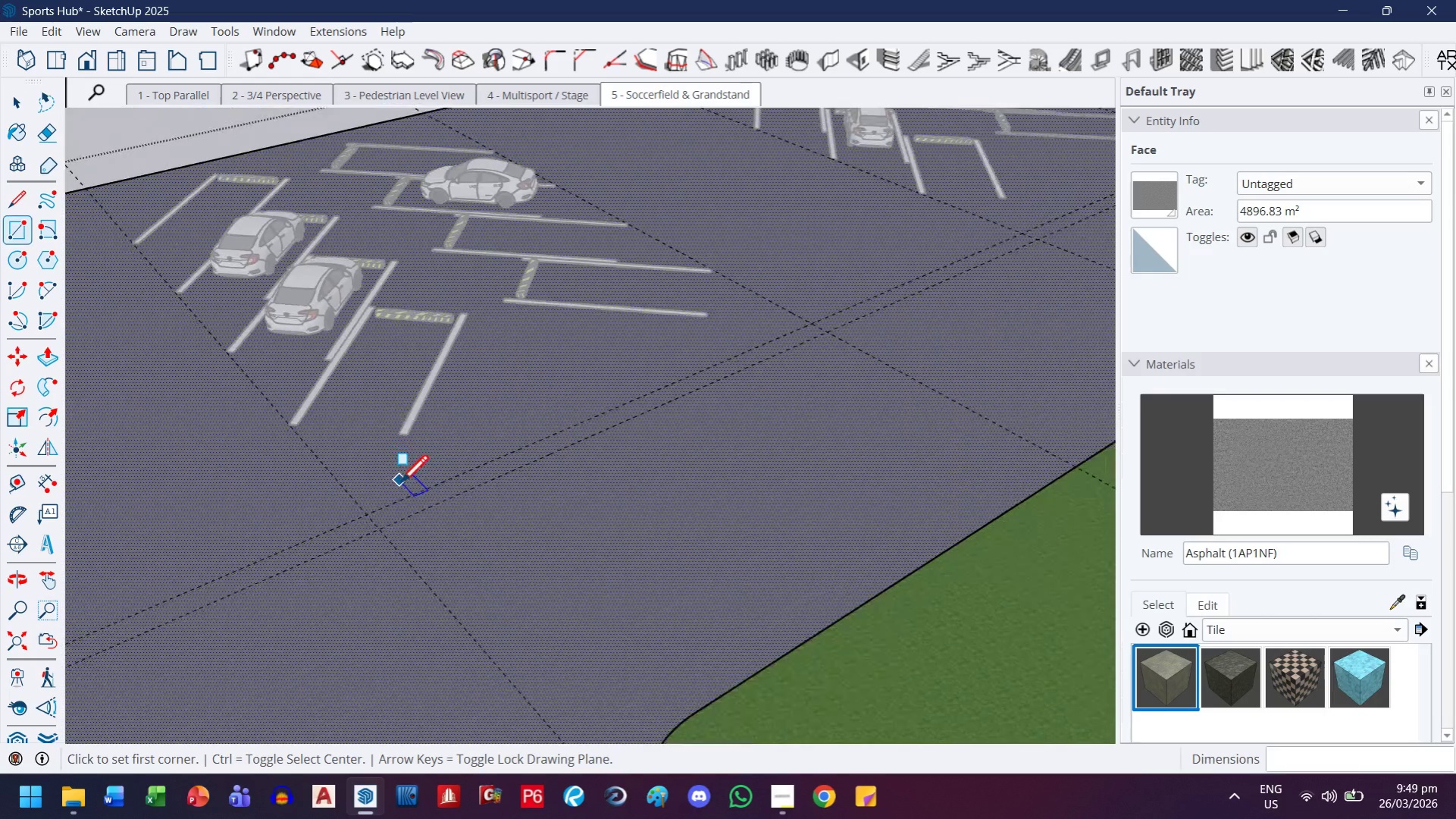 
left_click_drag(start_coordinate=[506, 389], to_coordinate=[553, 376])
 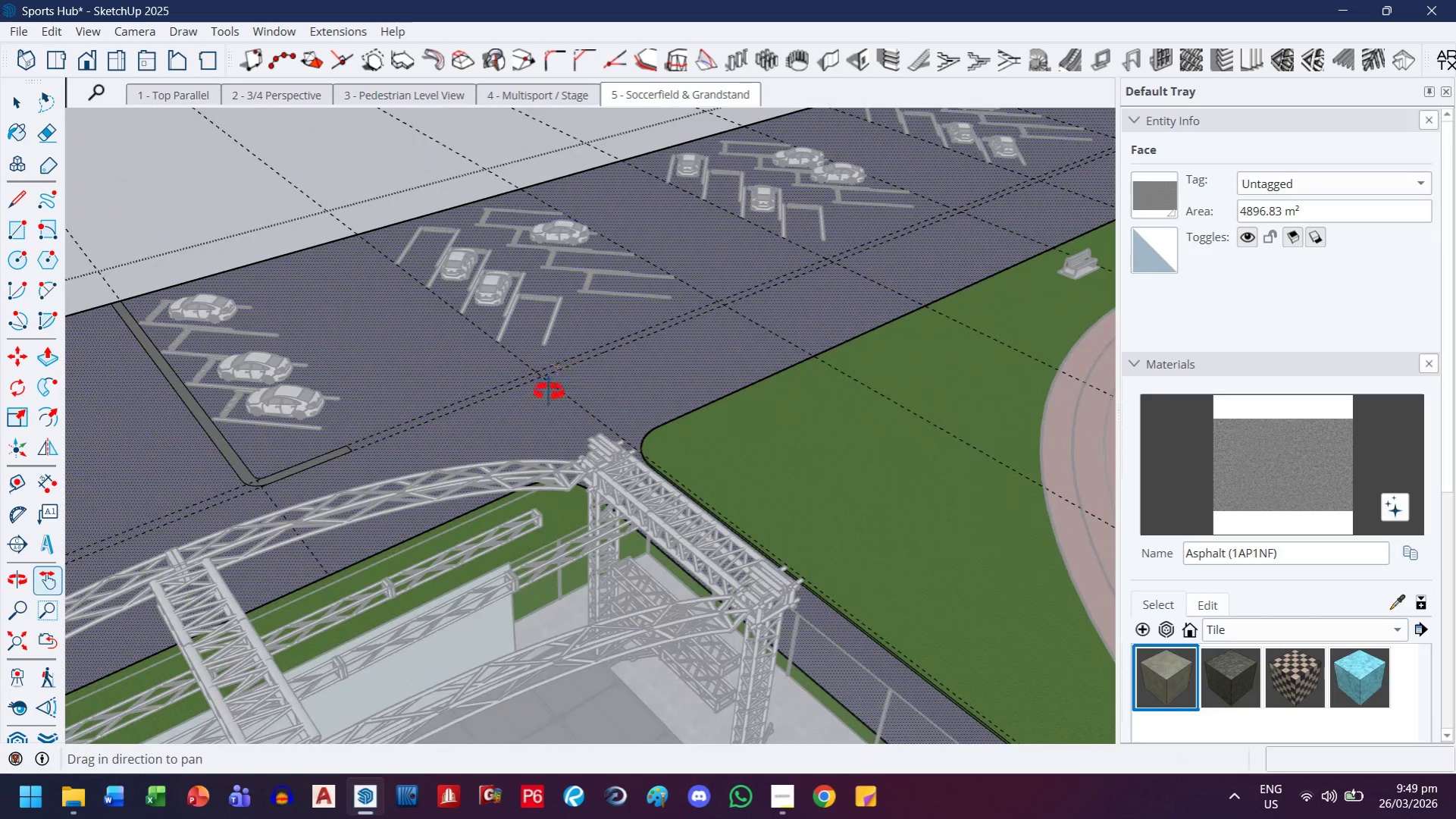 
scroll: coordinate [564, 373], scroll_direction: down, amount: 11.0
 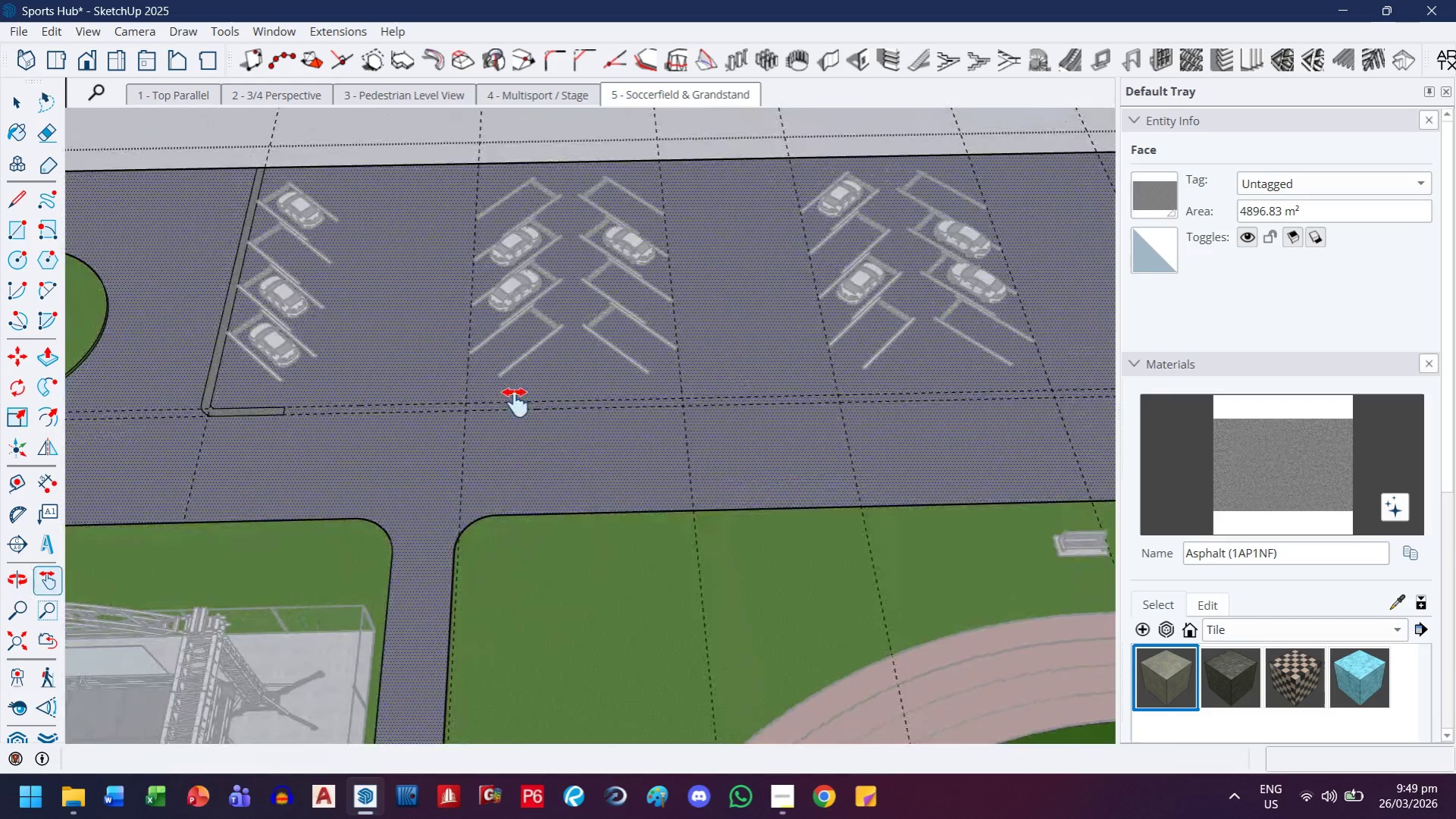 
scroll: coordinate [509, 401], scroll_direction: up, amount: 9.0
 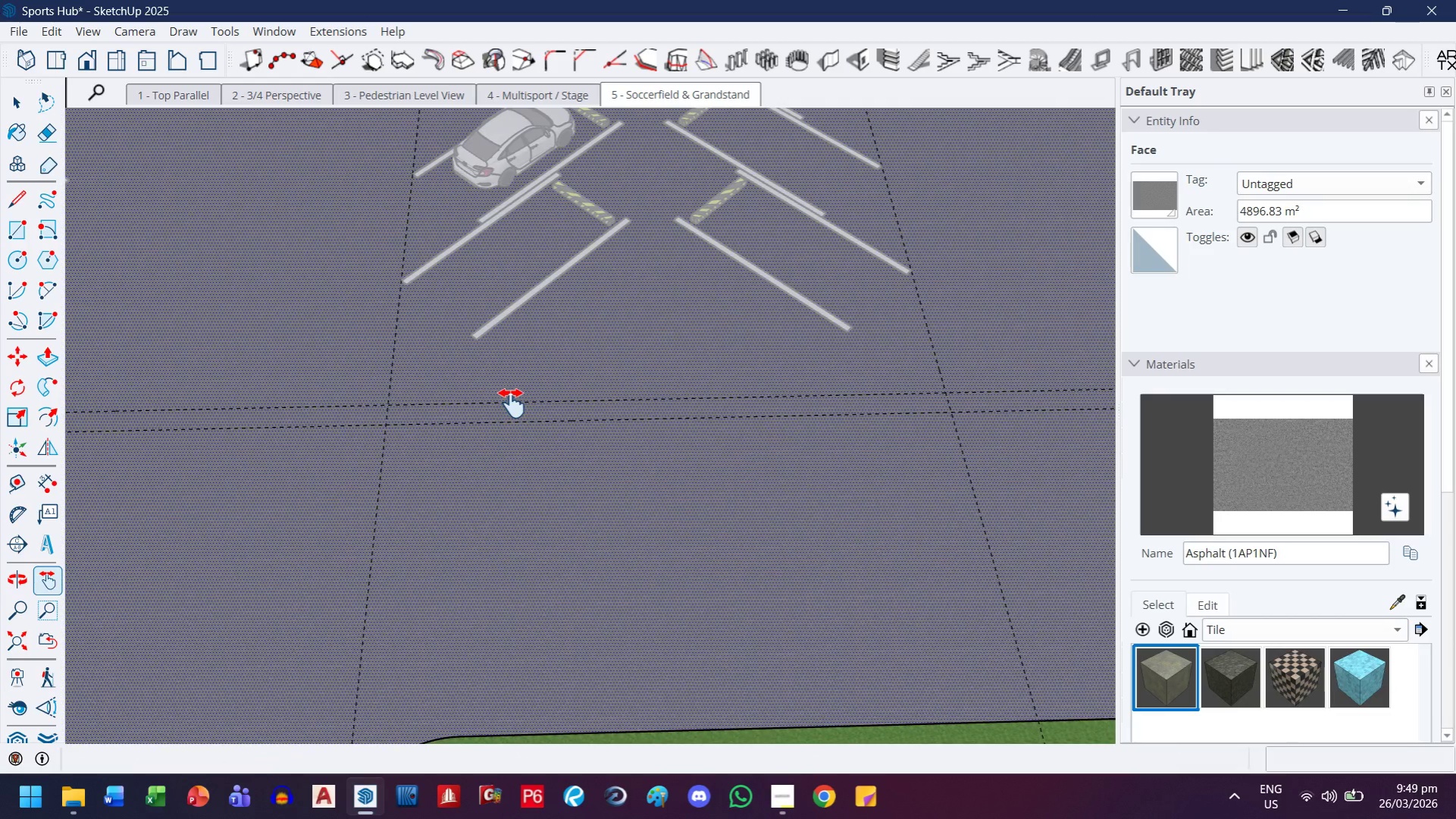 
type(tr)
 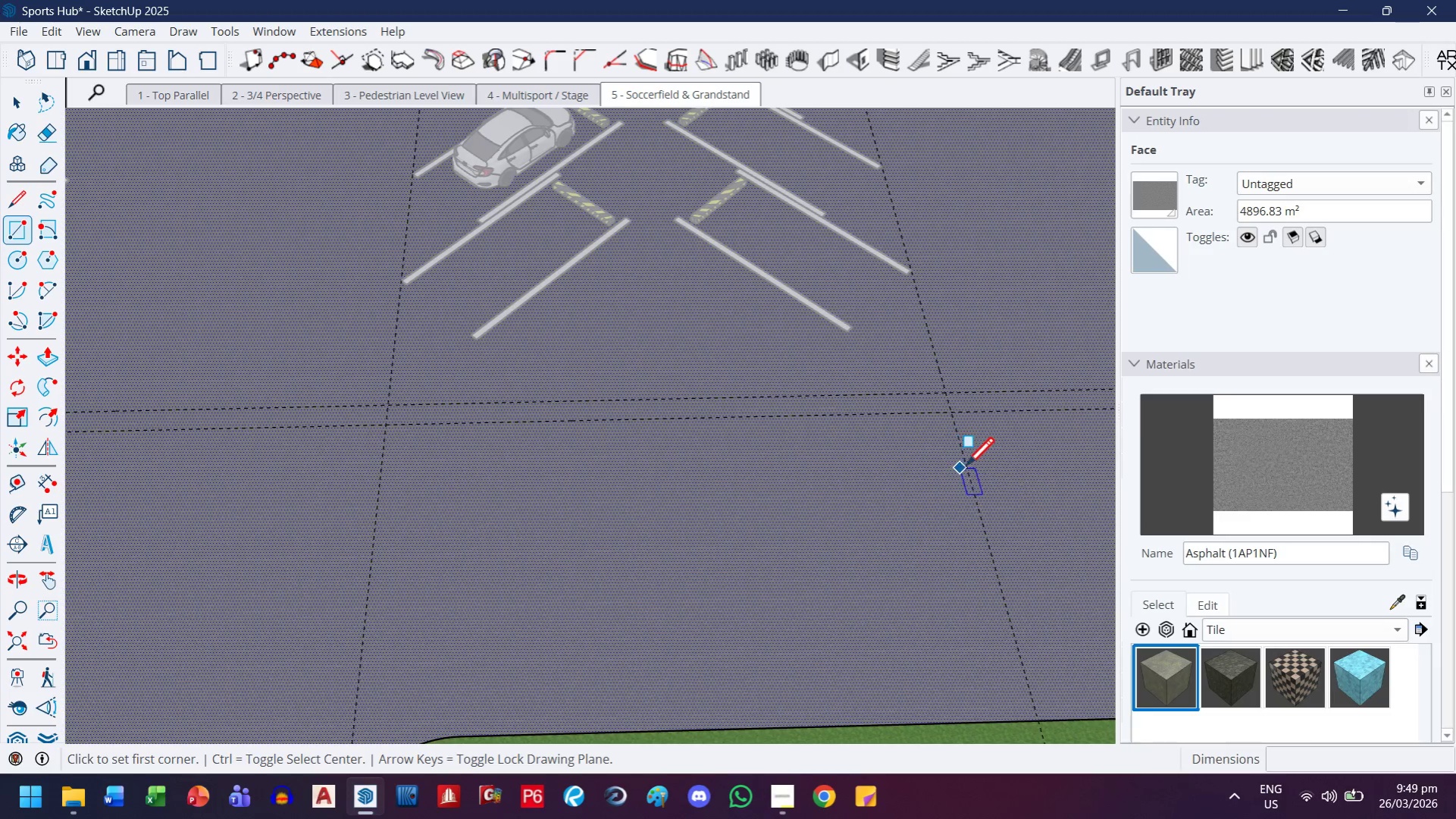 
left_click_drag(start_coordinate=[966, 468], to_coordinate=[960, 468])
 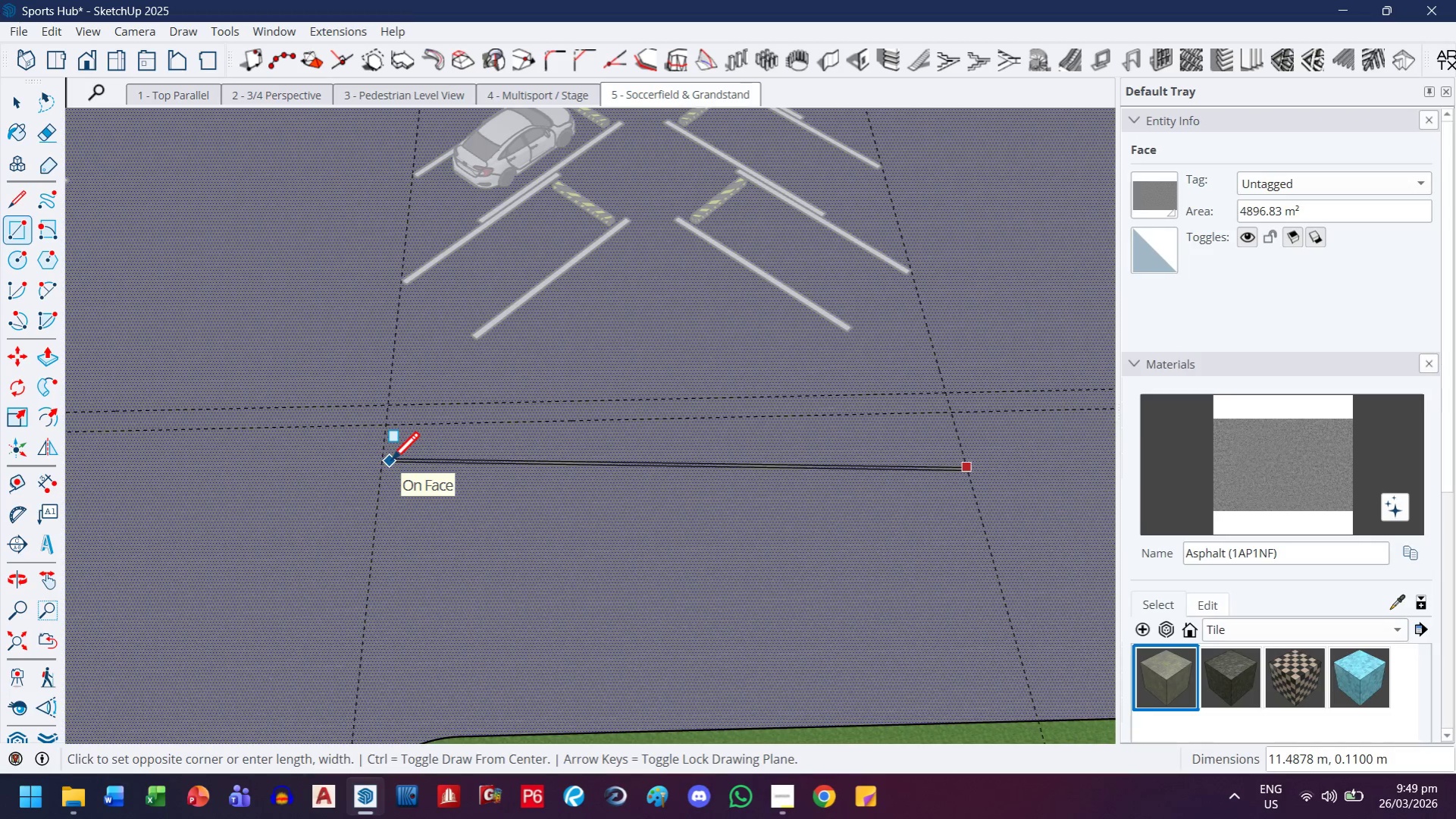 
key(ArrowUp)
 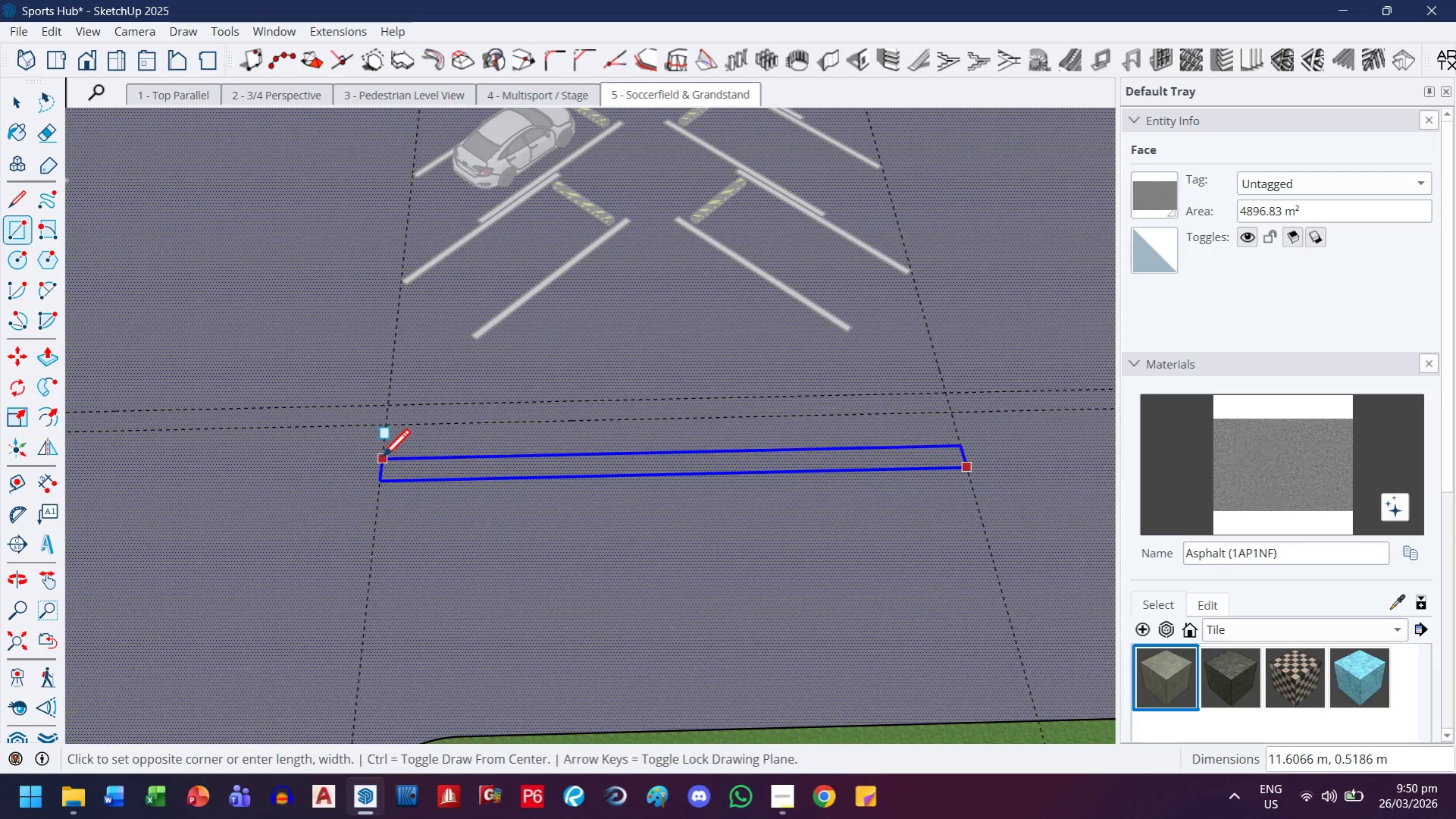 
left_click([383, 457])
 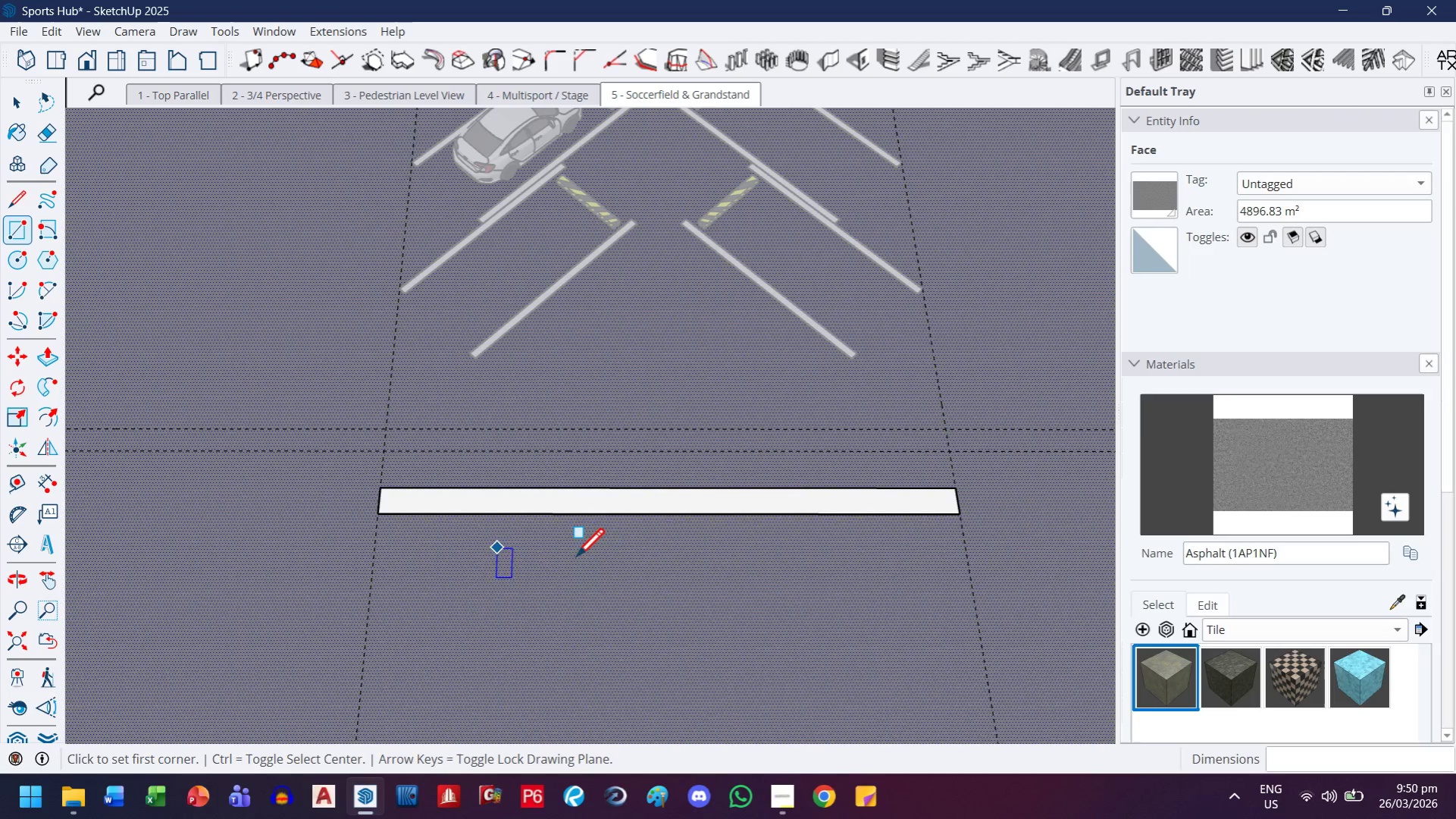 
key(Escape)
 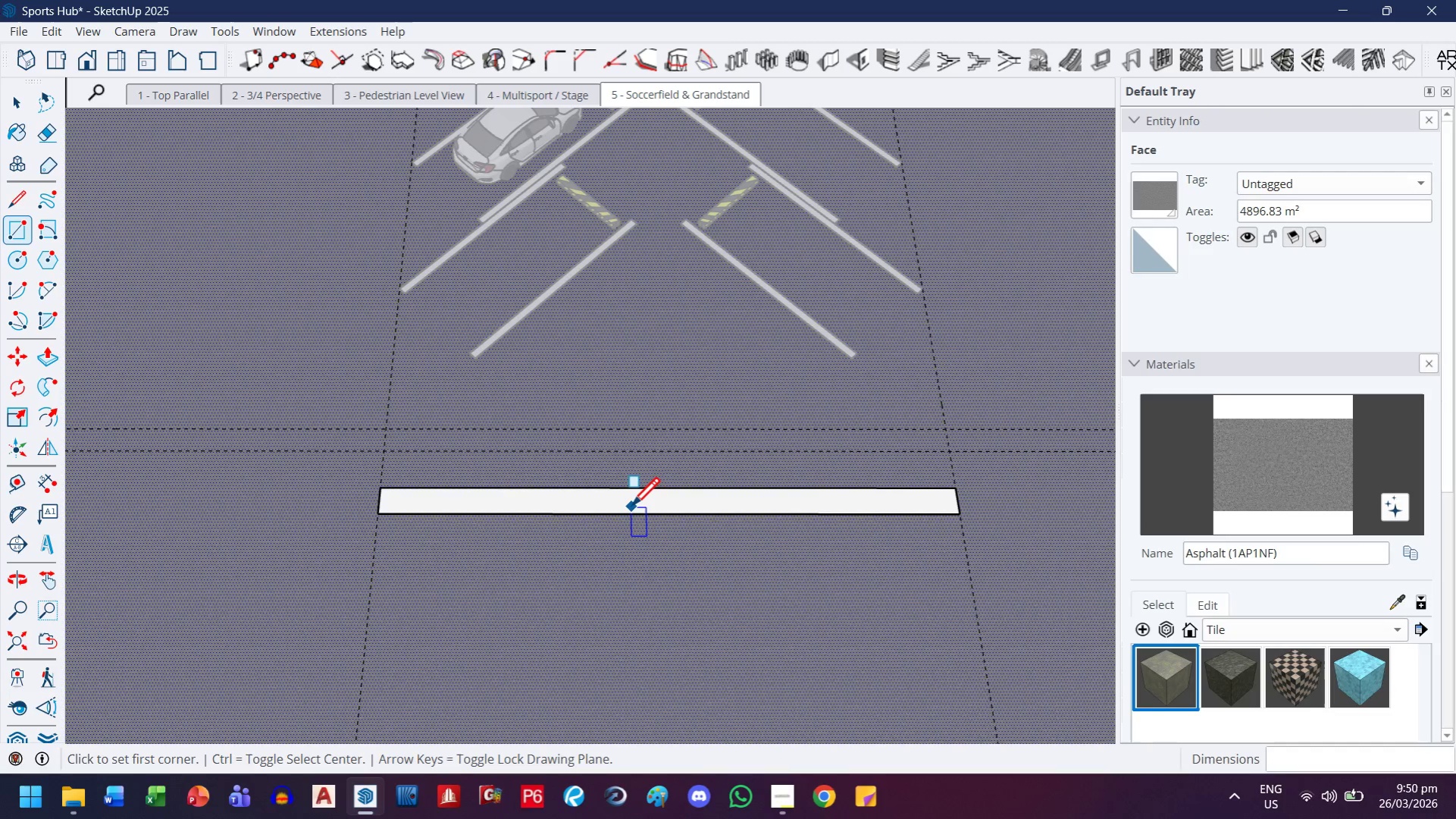 
key(Escape)
 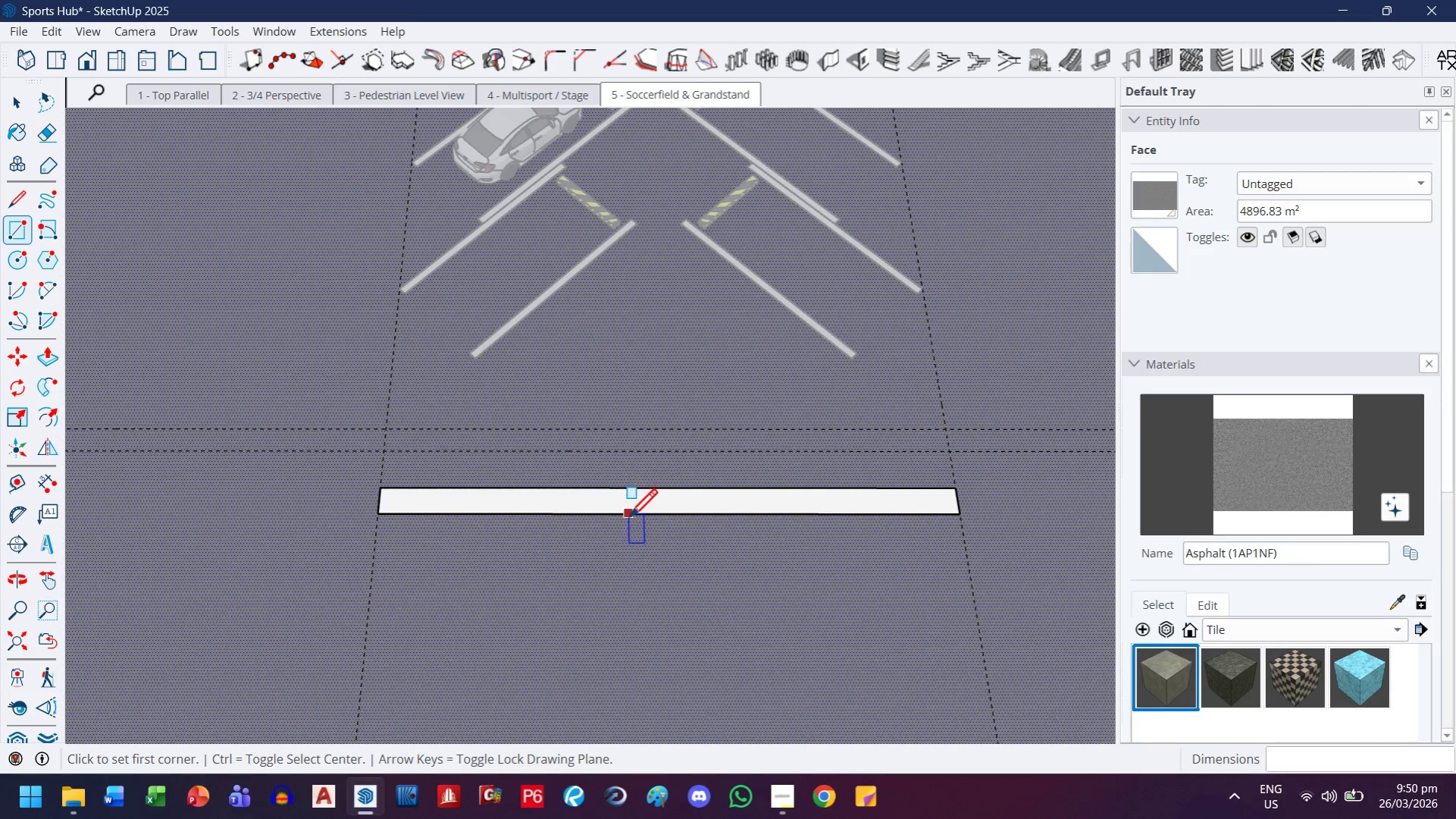 
key(Escape)
 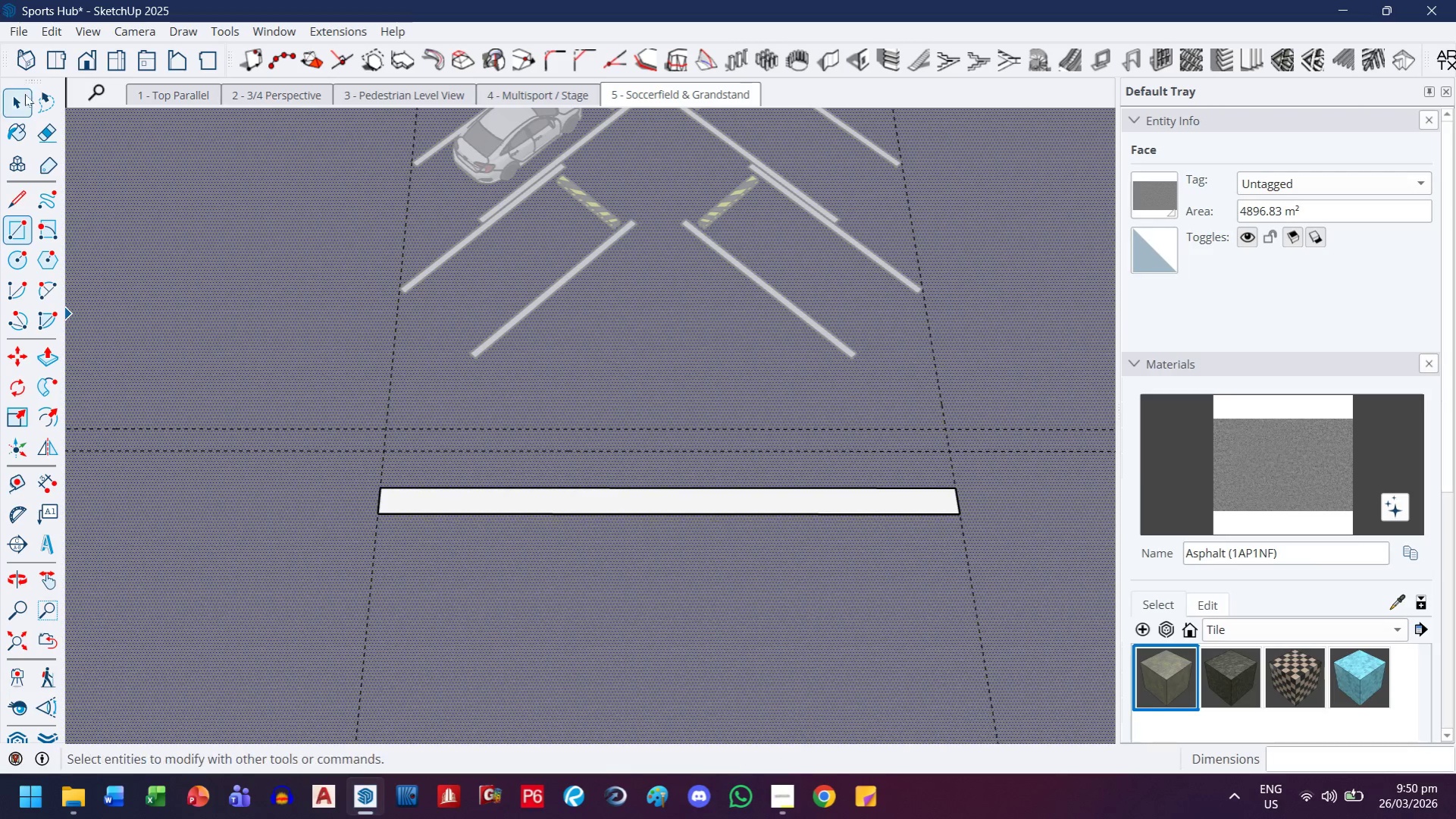 
left_click([30, 108])
 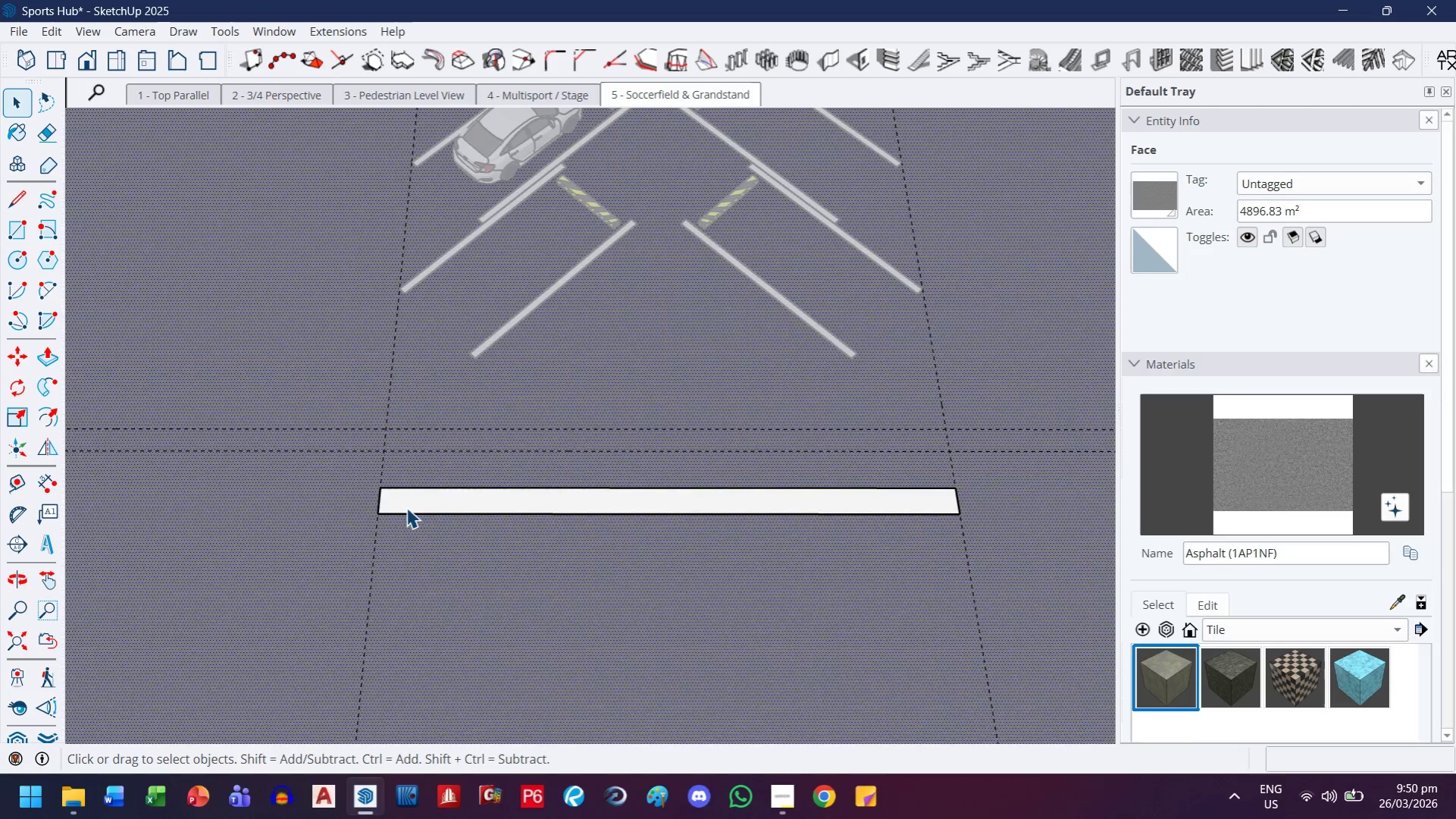 
double_click([425, 497])
 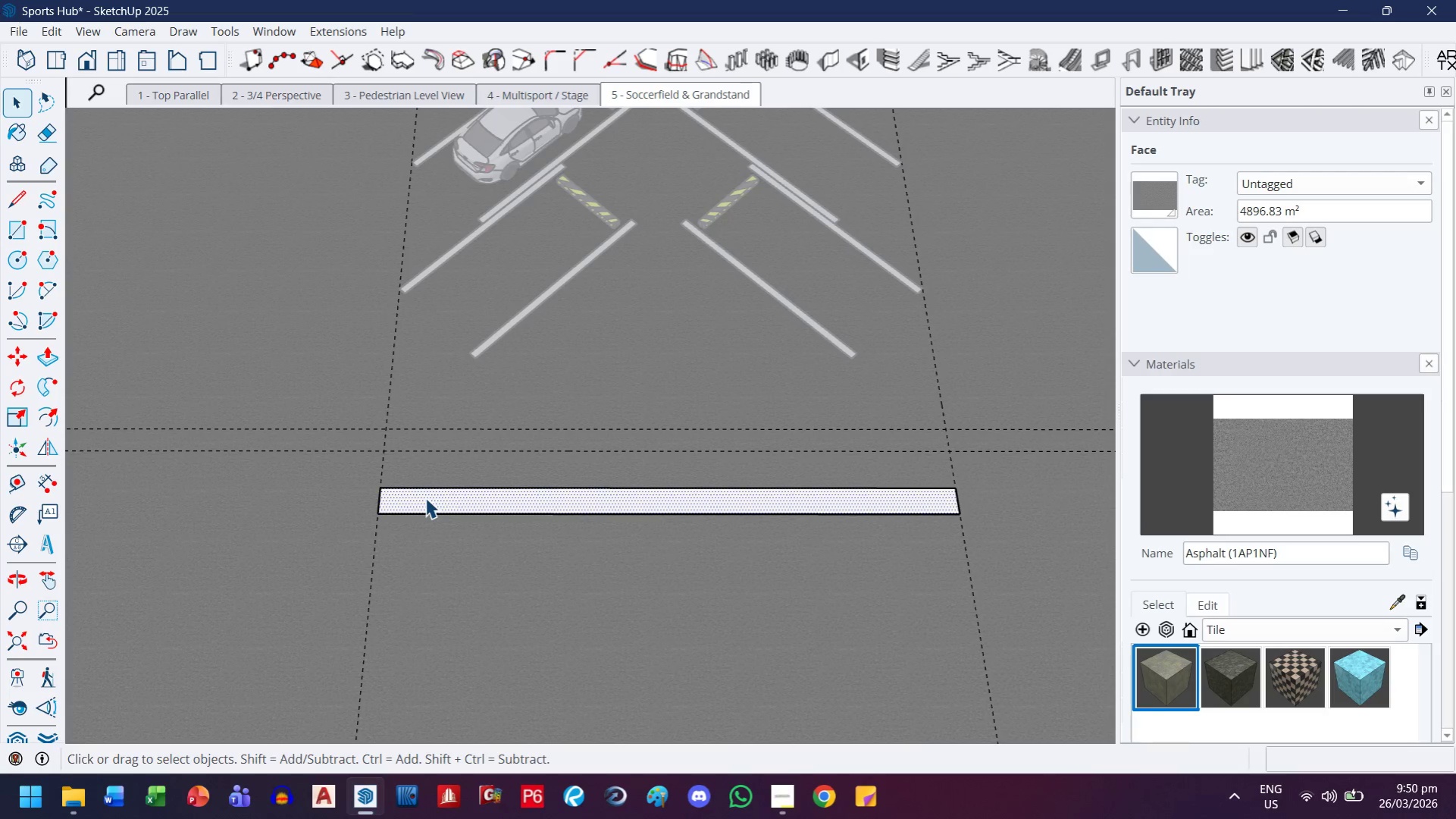 
triple_click([425, 497])
 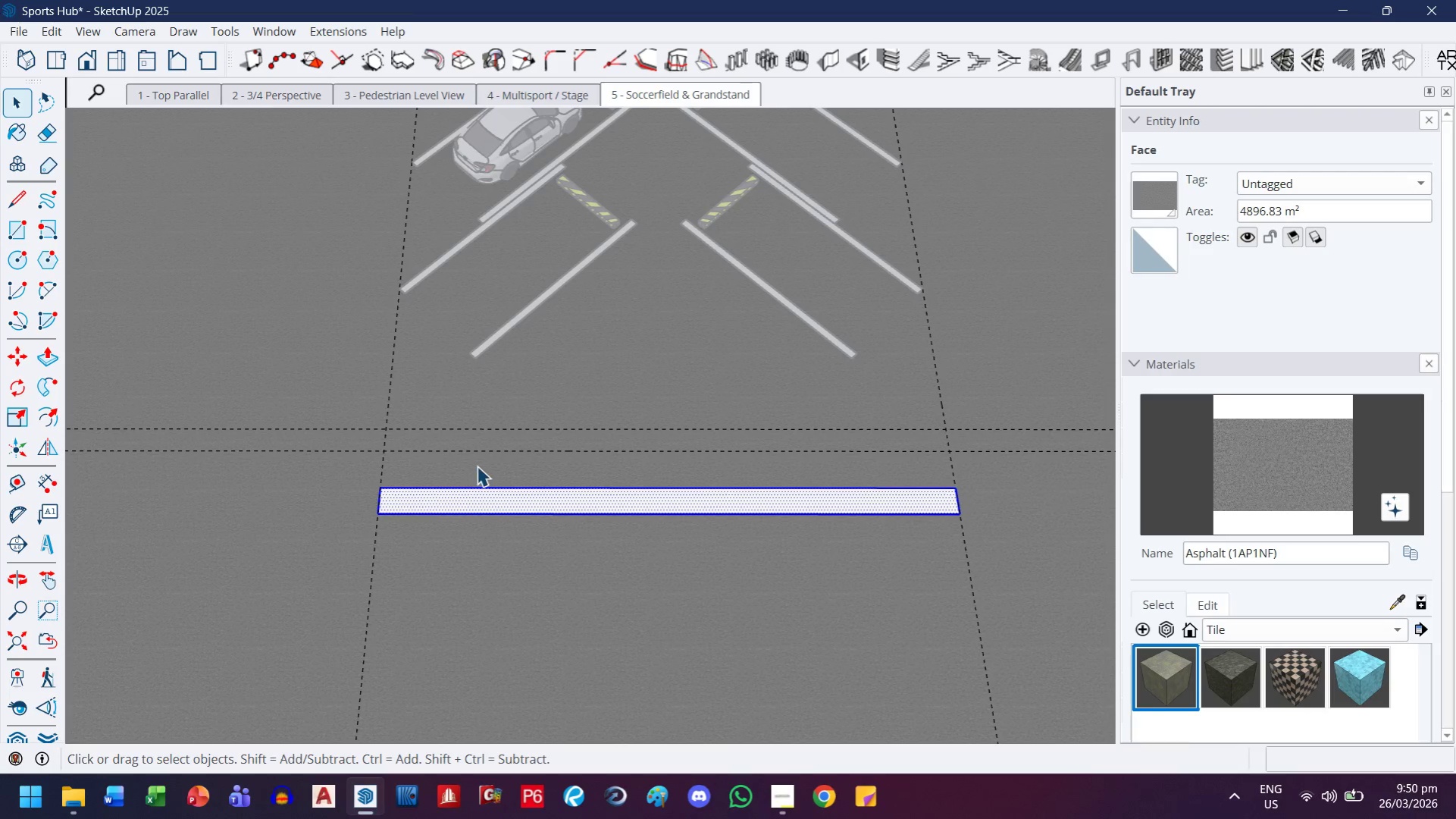 
triple_click([477, 466])
 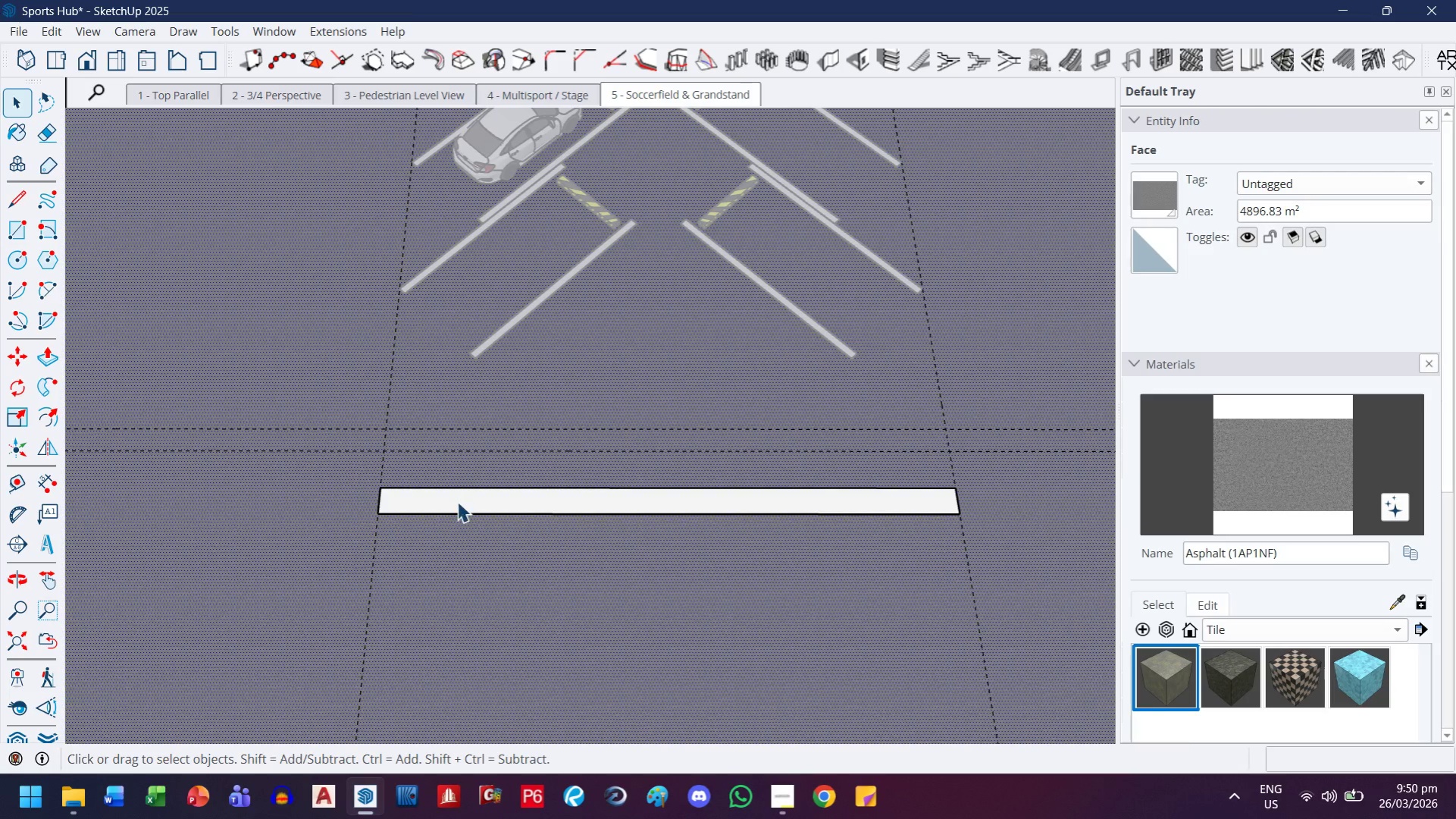 
double_click([457, 507])
 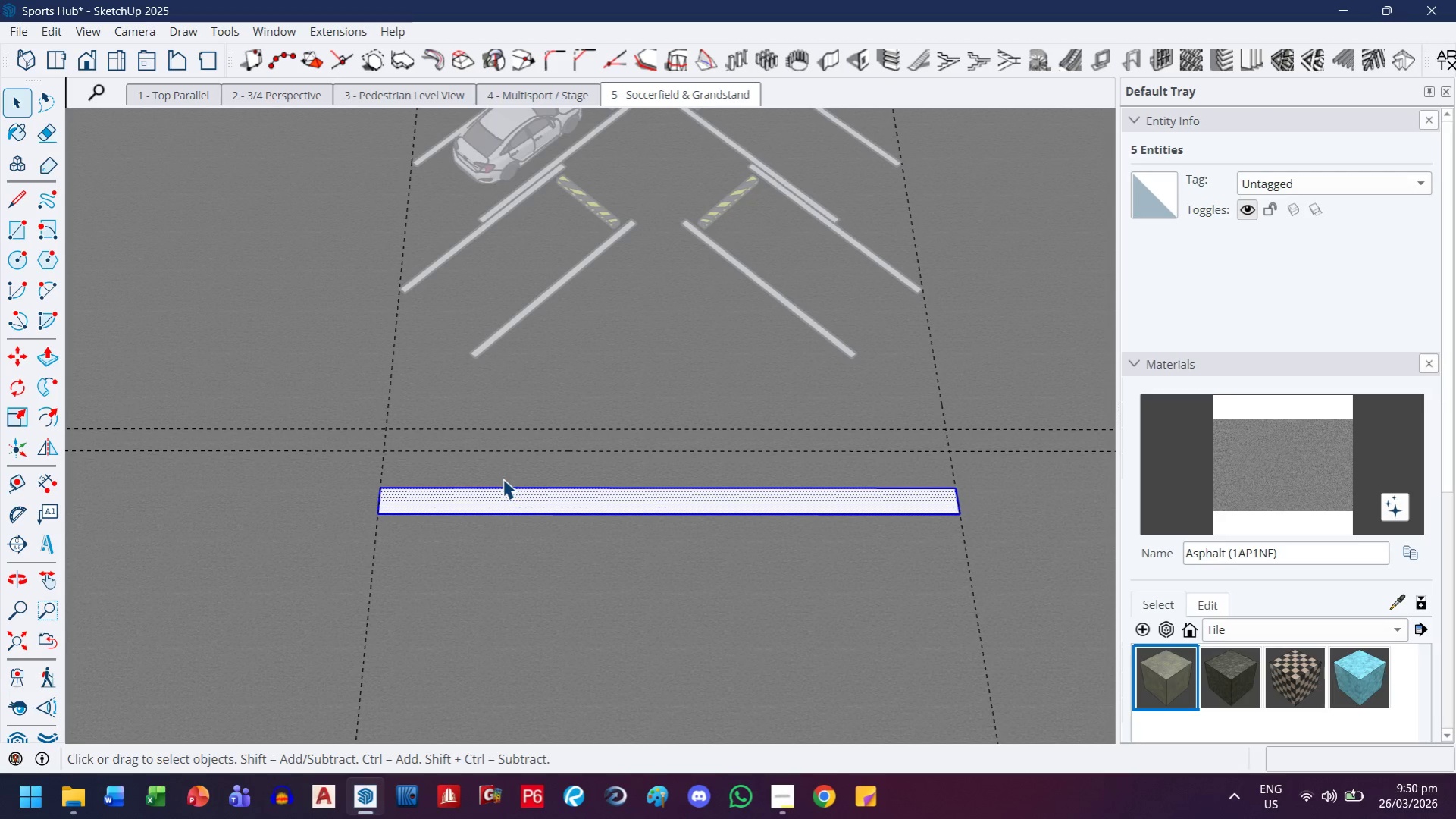 
key(M)
 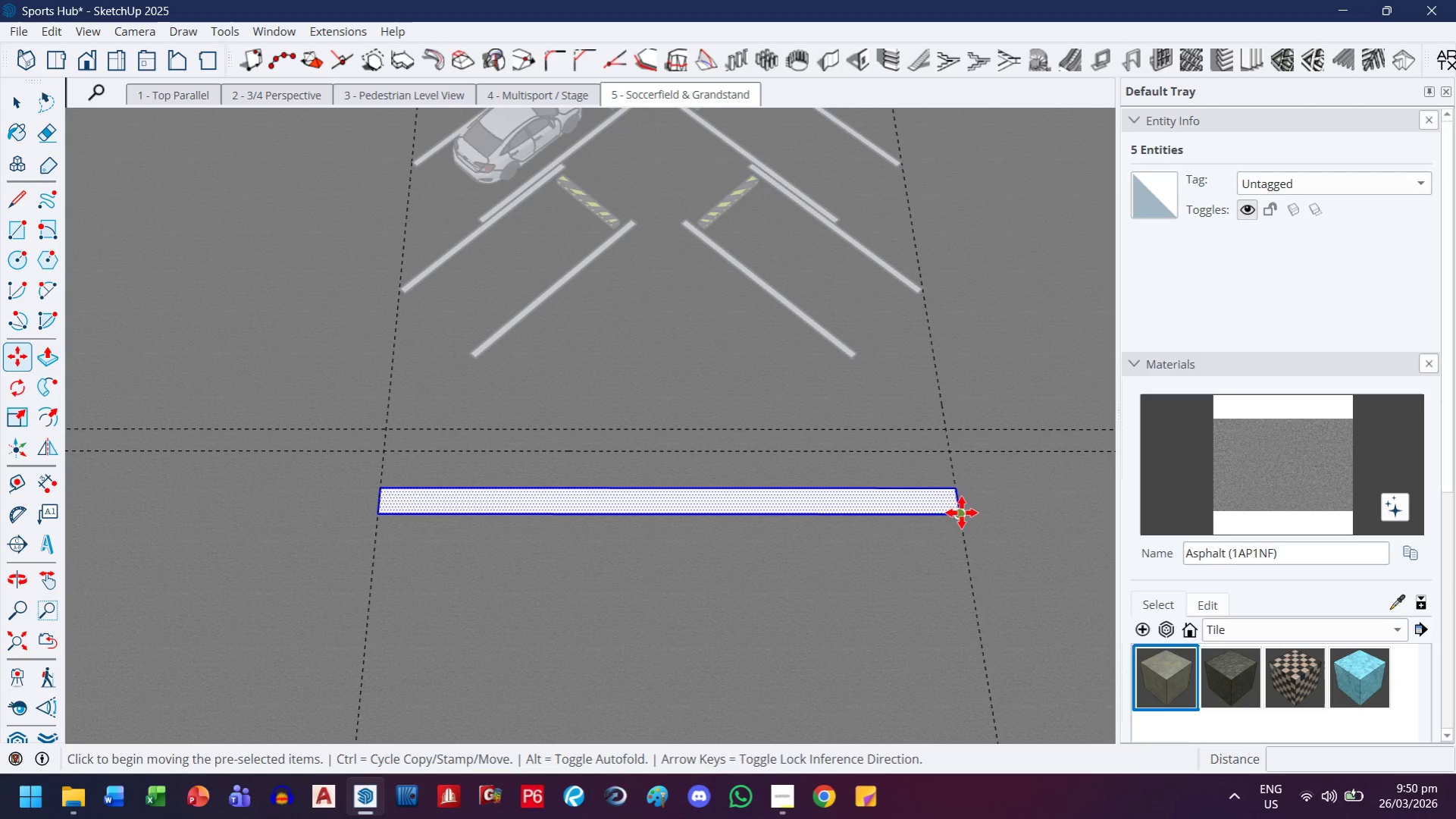 
left_click([957, 517])
 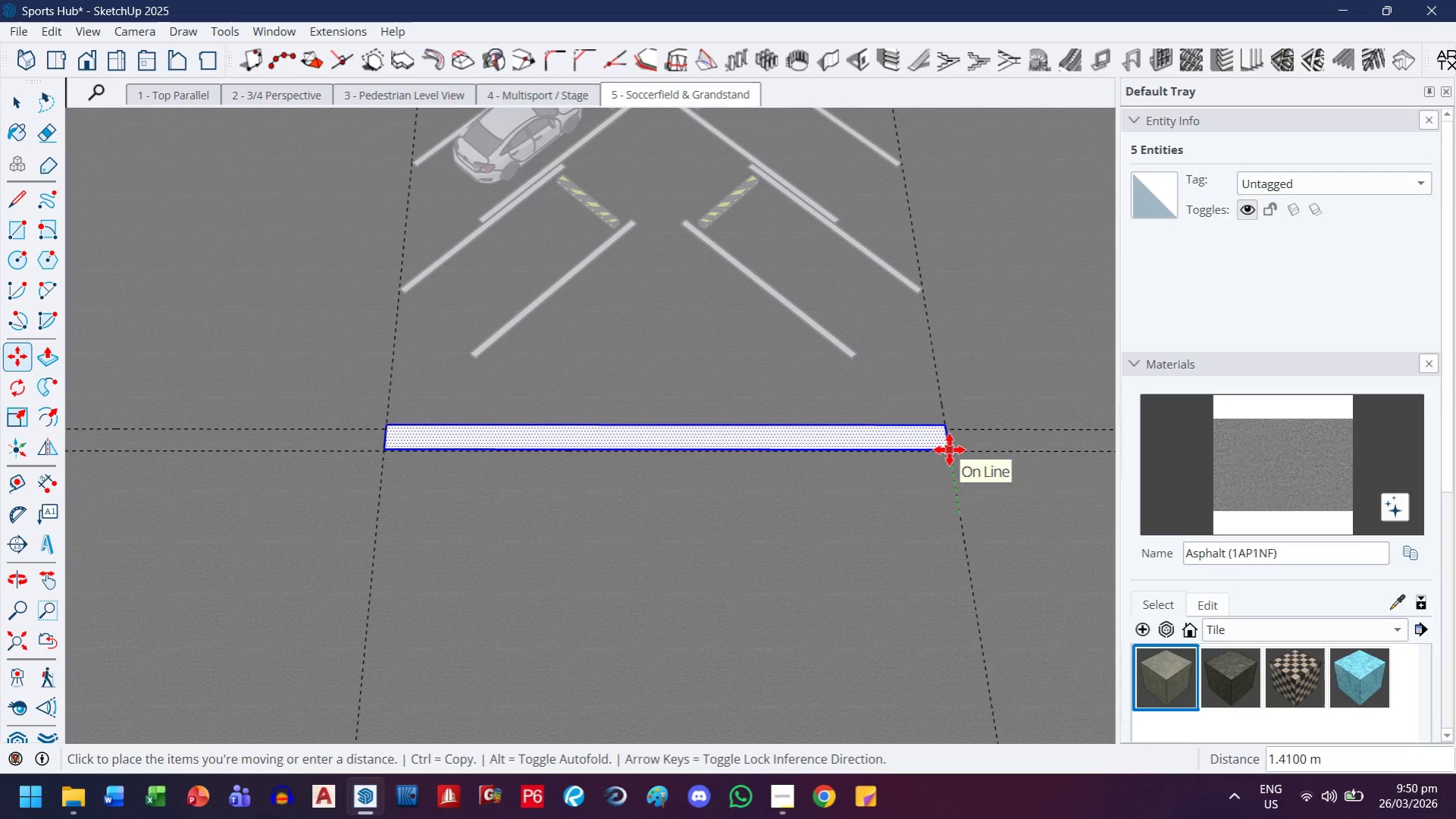 
key(ArrowLeft)
 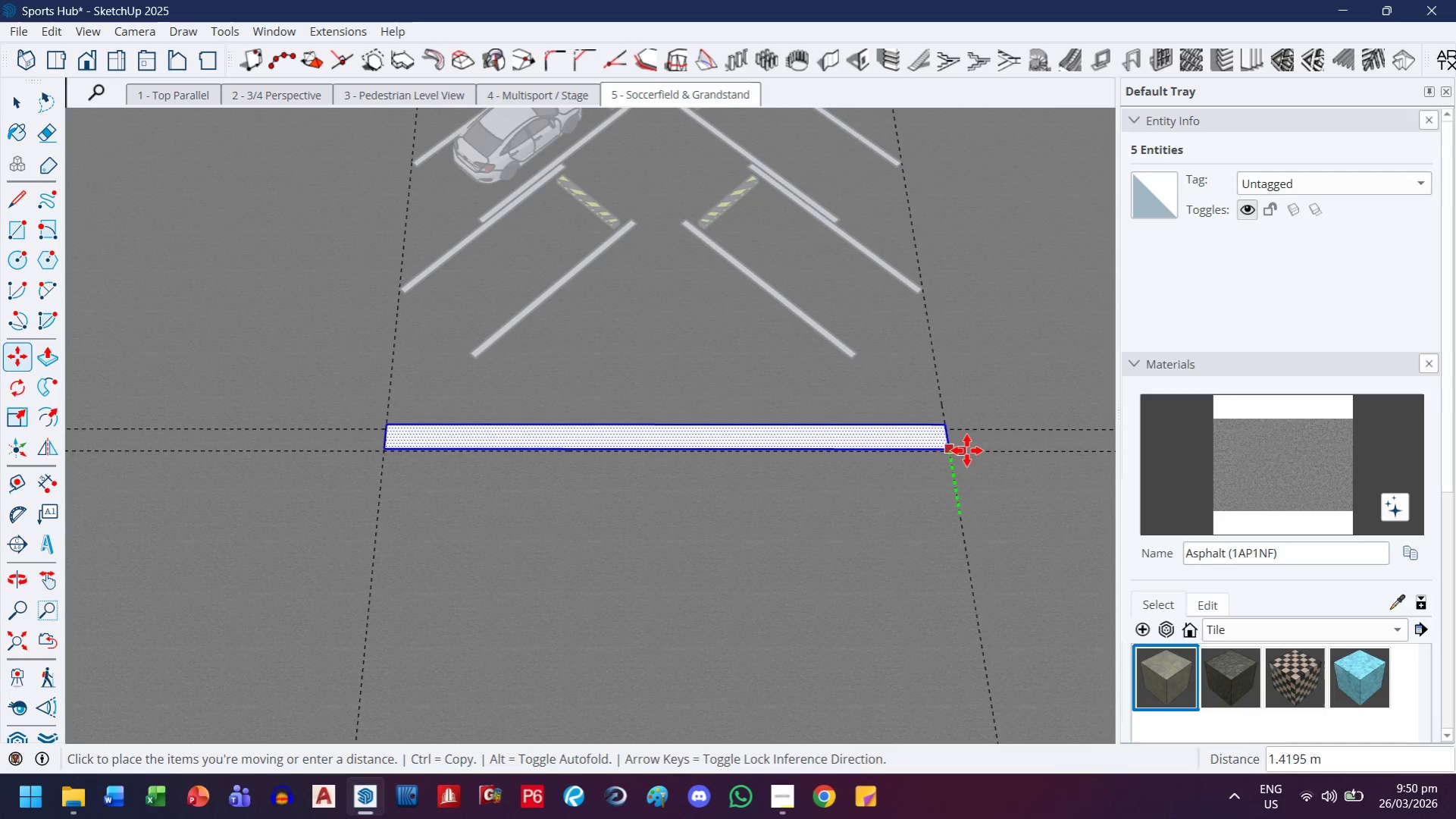 
left_click([968, 450])
 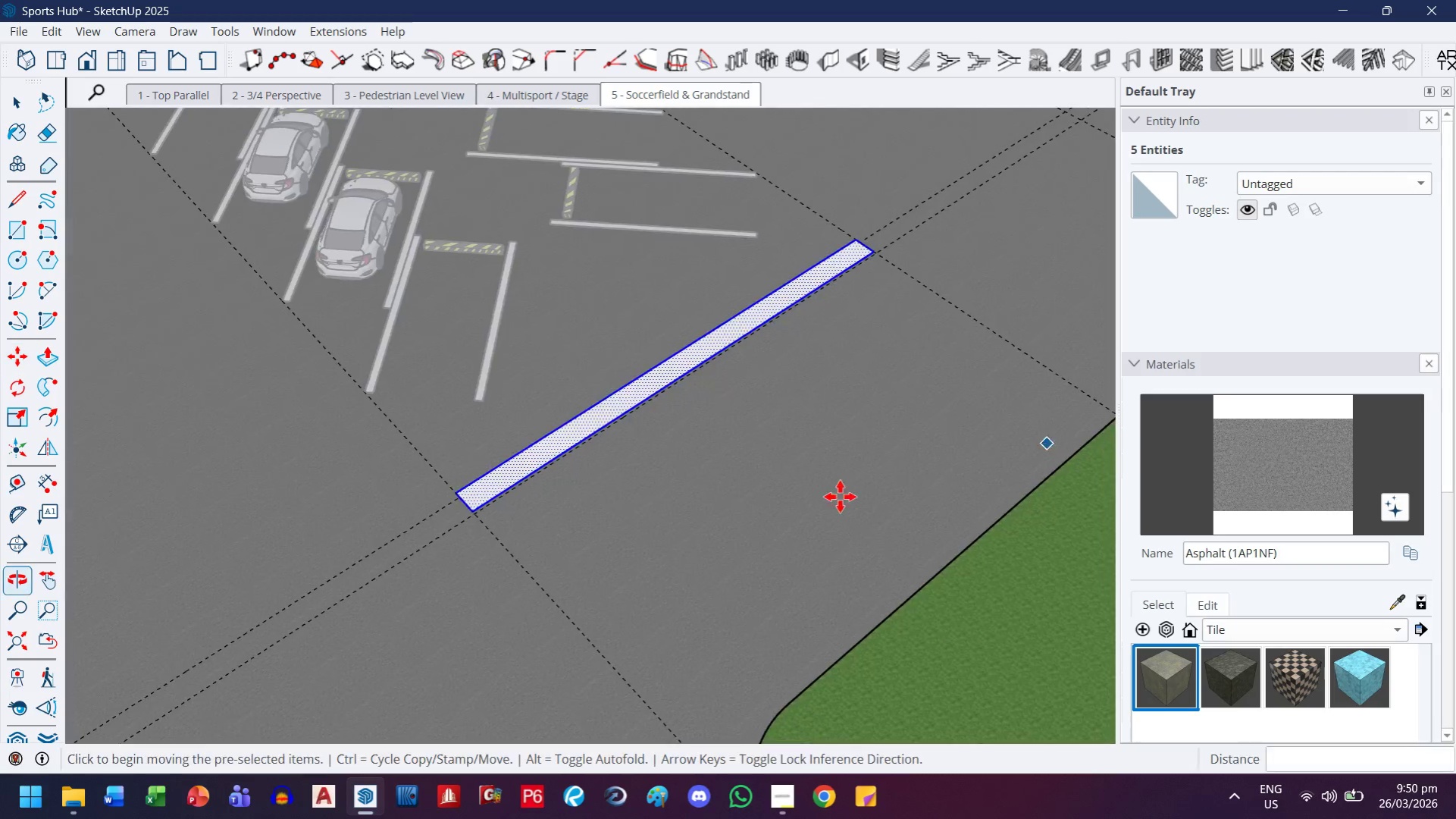 
scroll: coordinate [557, 519], scroll_direction: up, amount: 22.0
 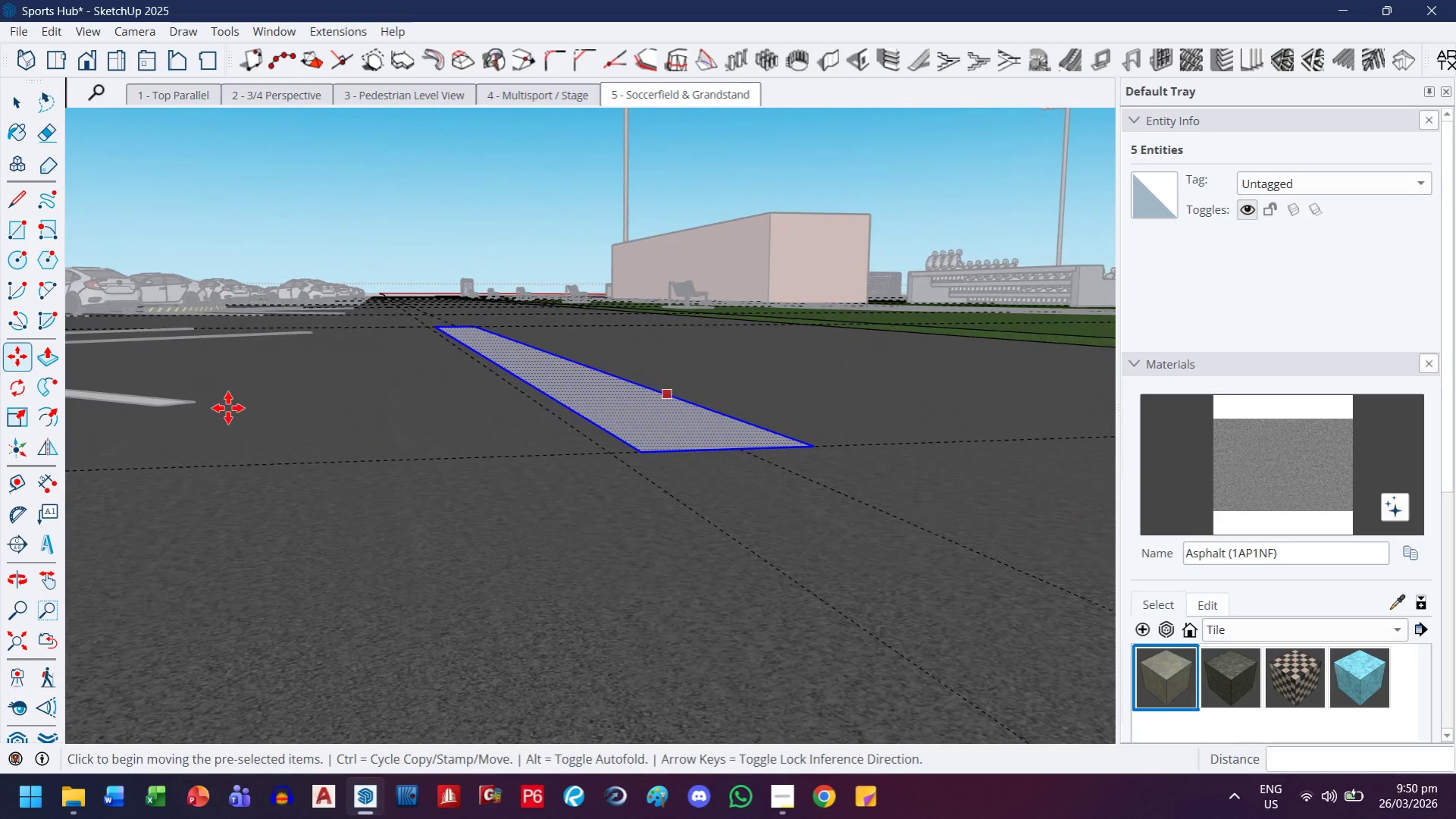 
wait(6.06)
 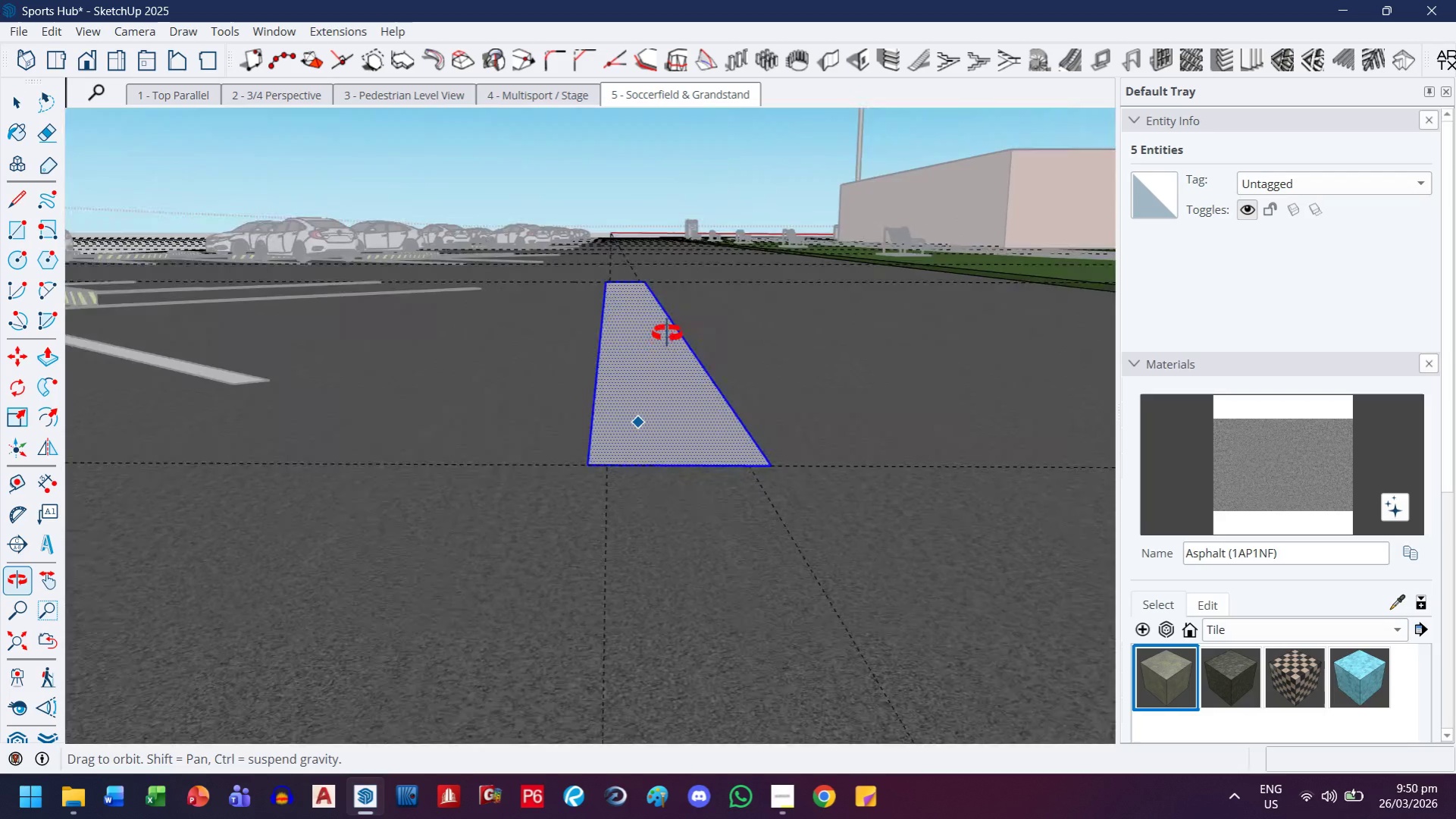 
key(E)
 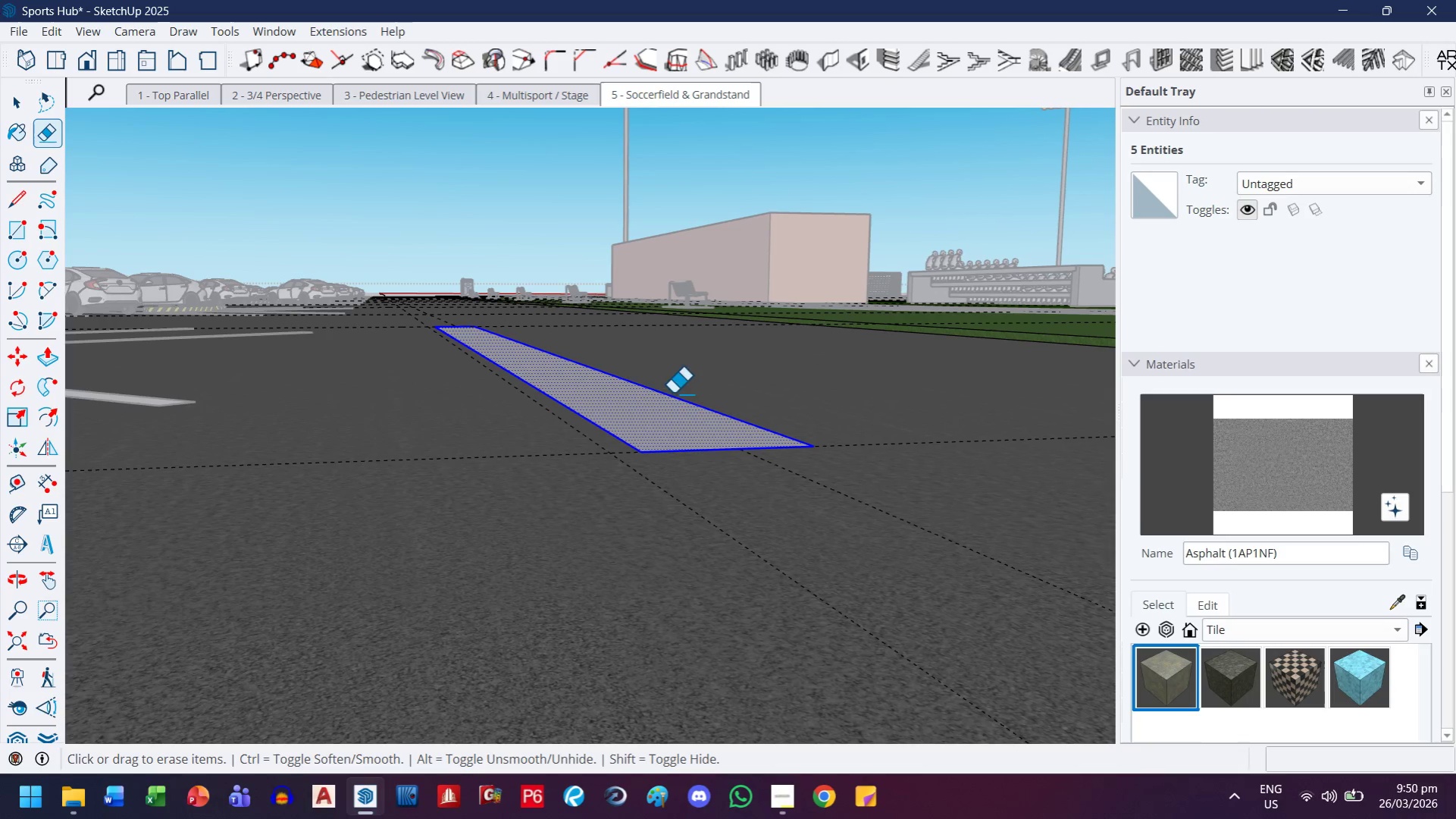 
left_click_drag(start_coordinate=[677, 388], to_coordinate=[578, 424])
 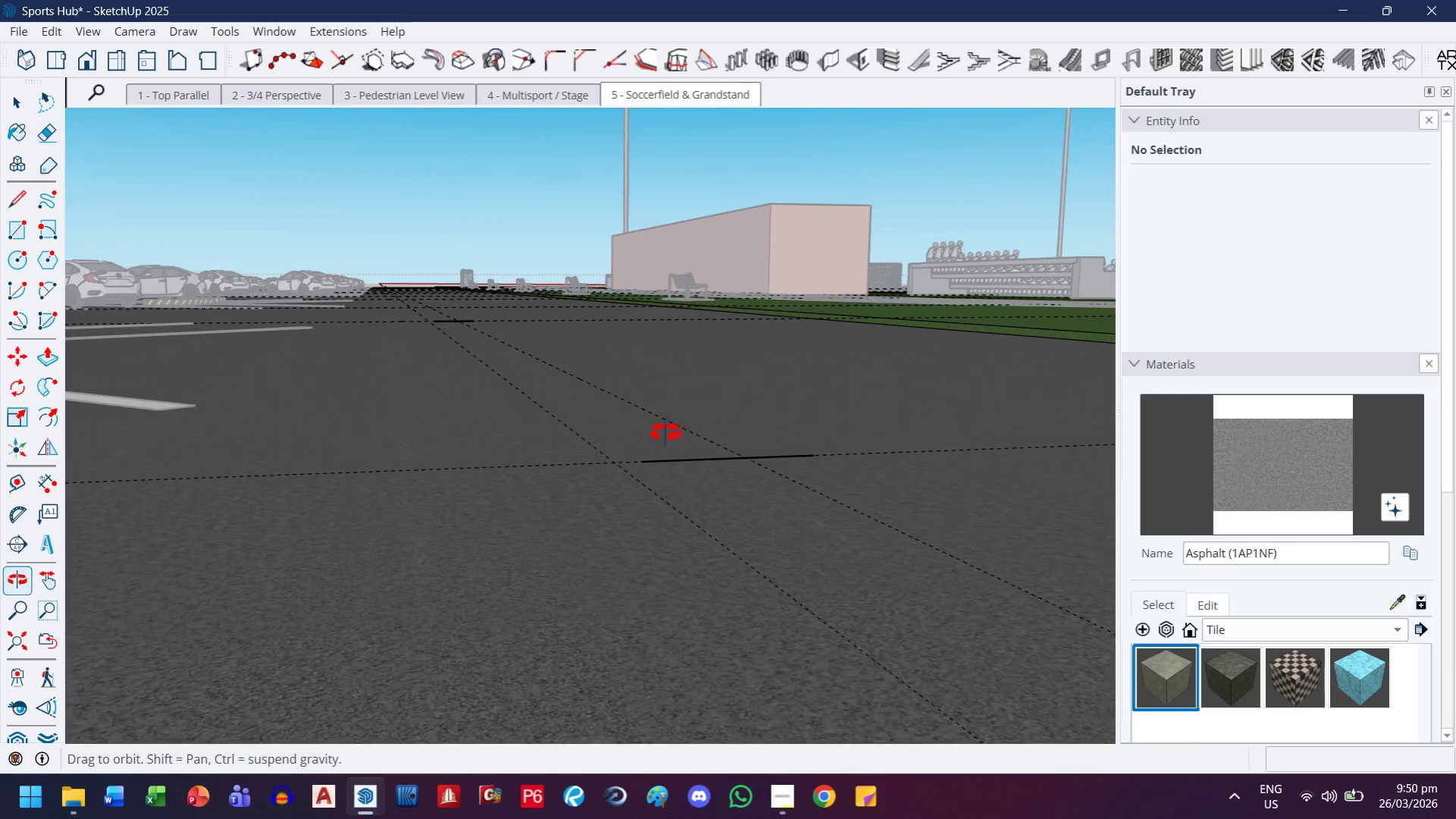 
key(Control+Z)
 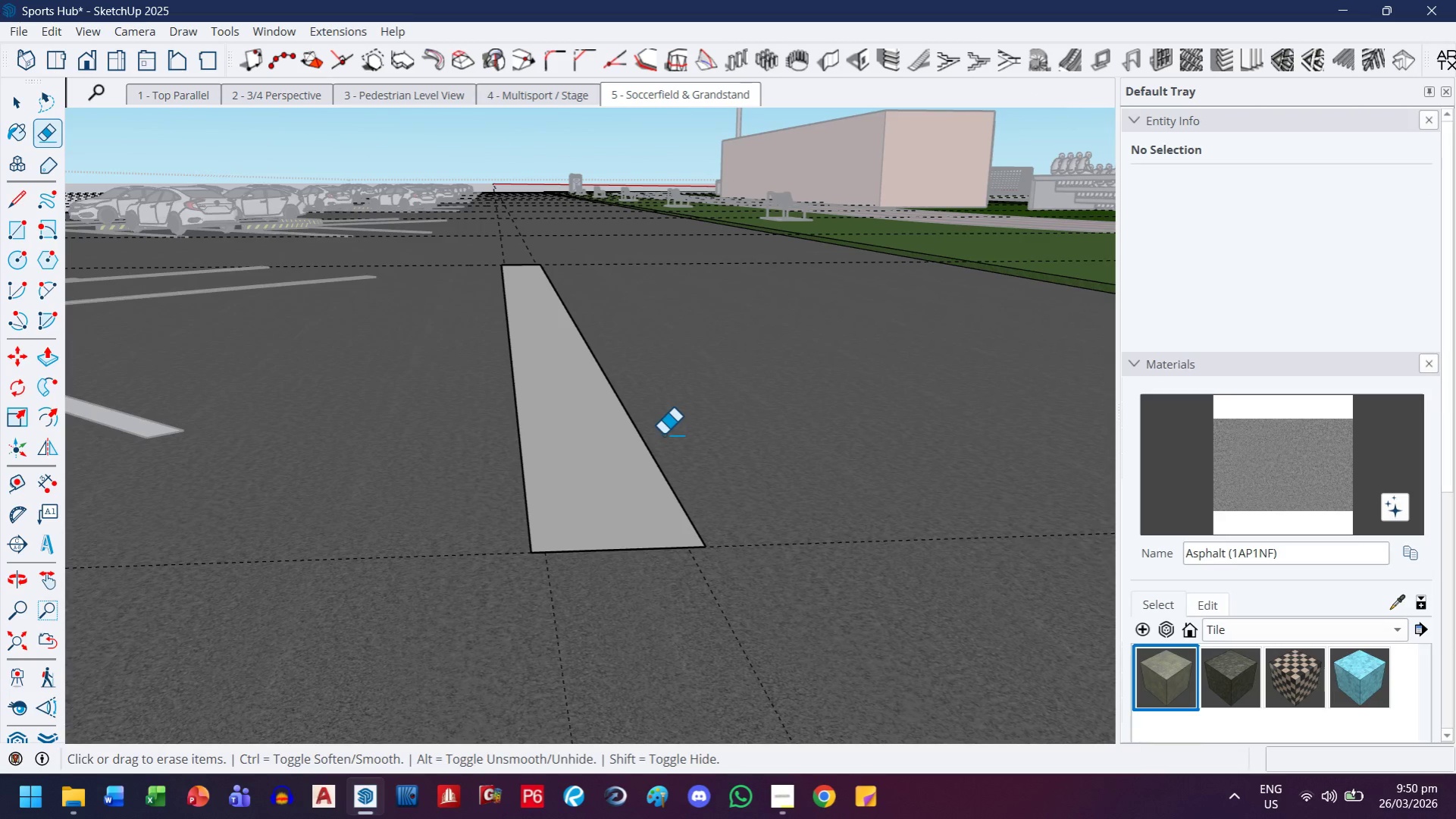 
key(Control+Z)
 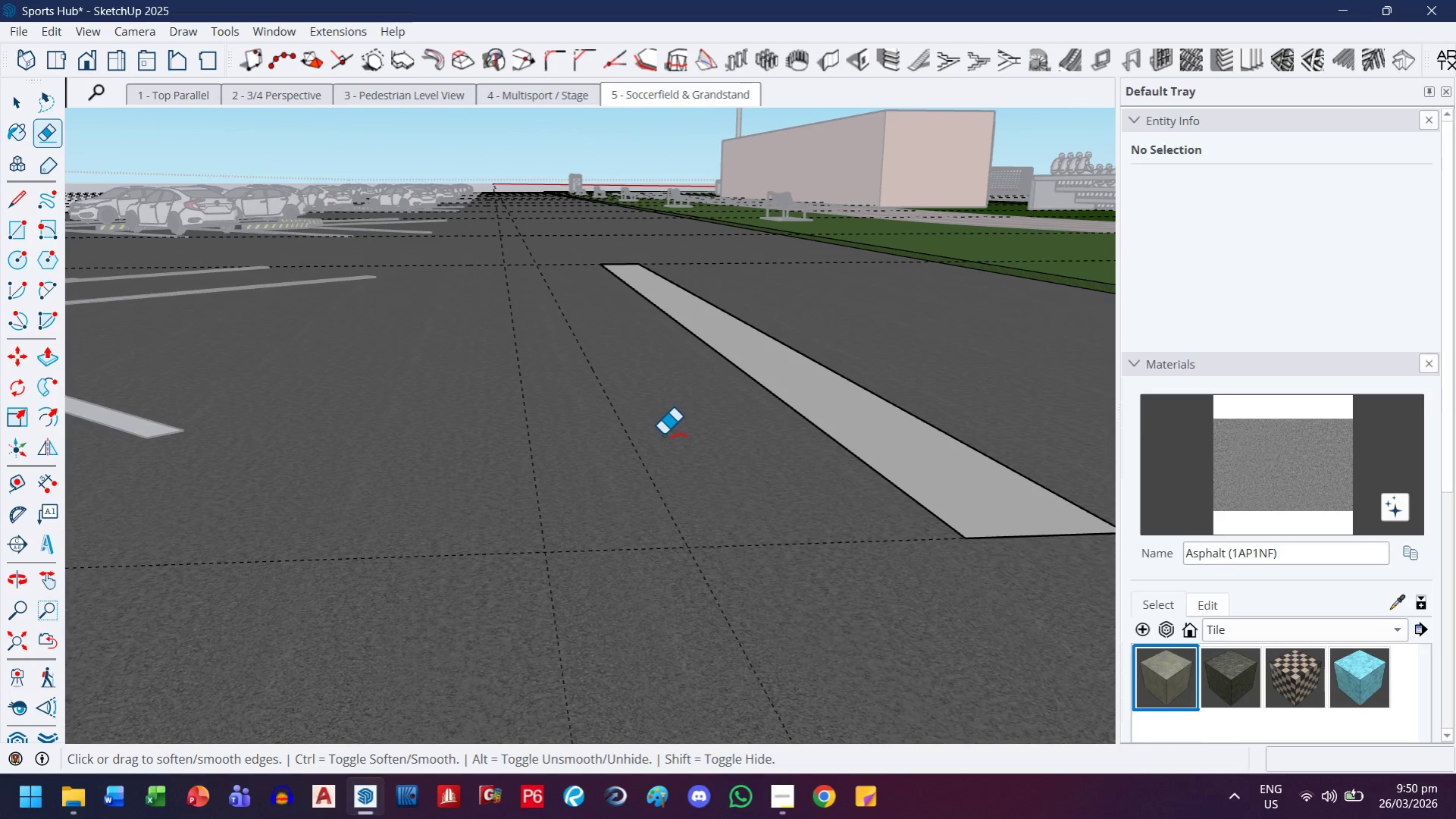 
key(Control+Z)
 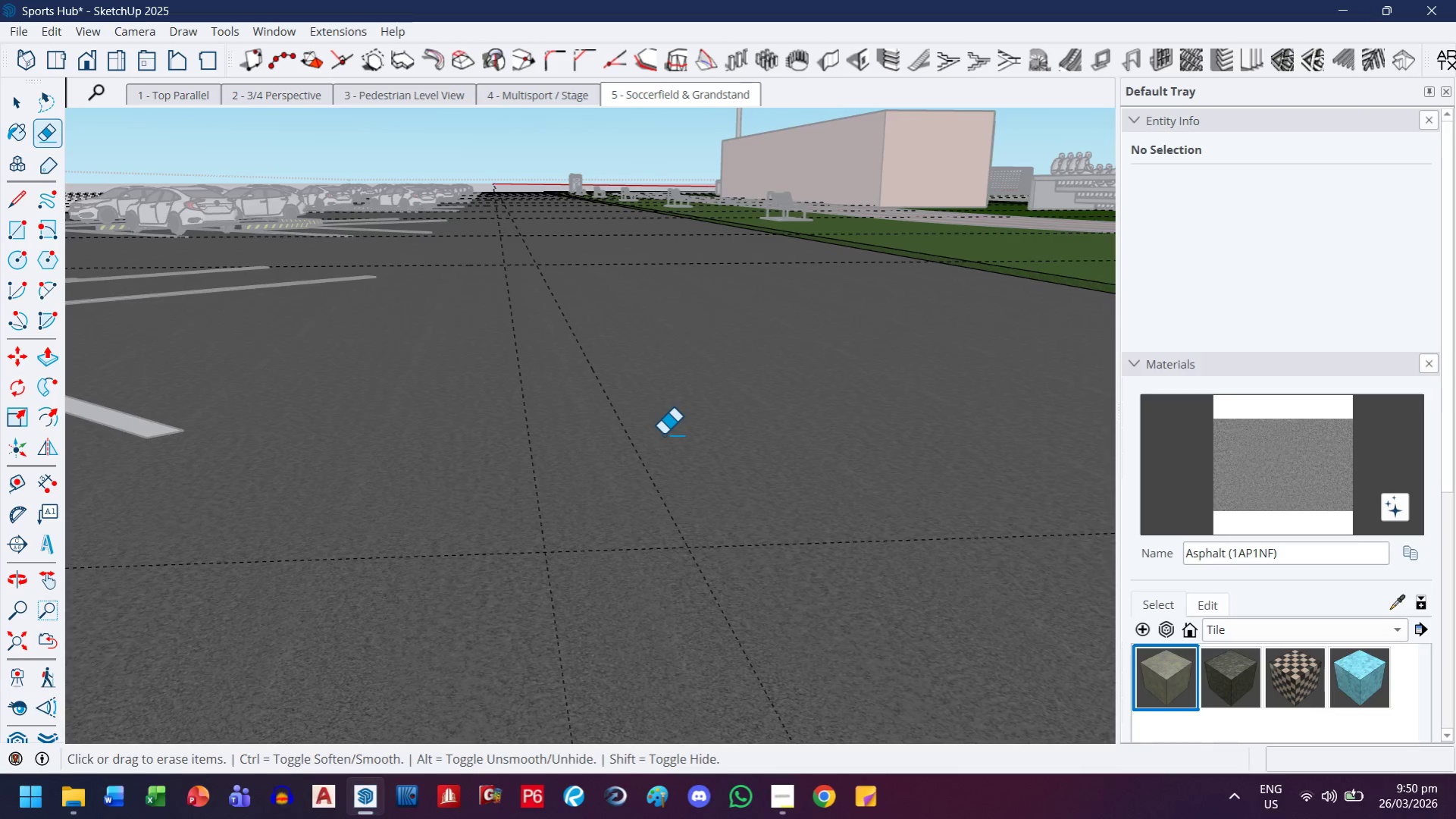 
scroll: coordinate [659, 435], scroll_direction: down, amount: 4.0
 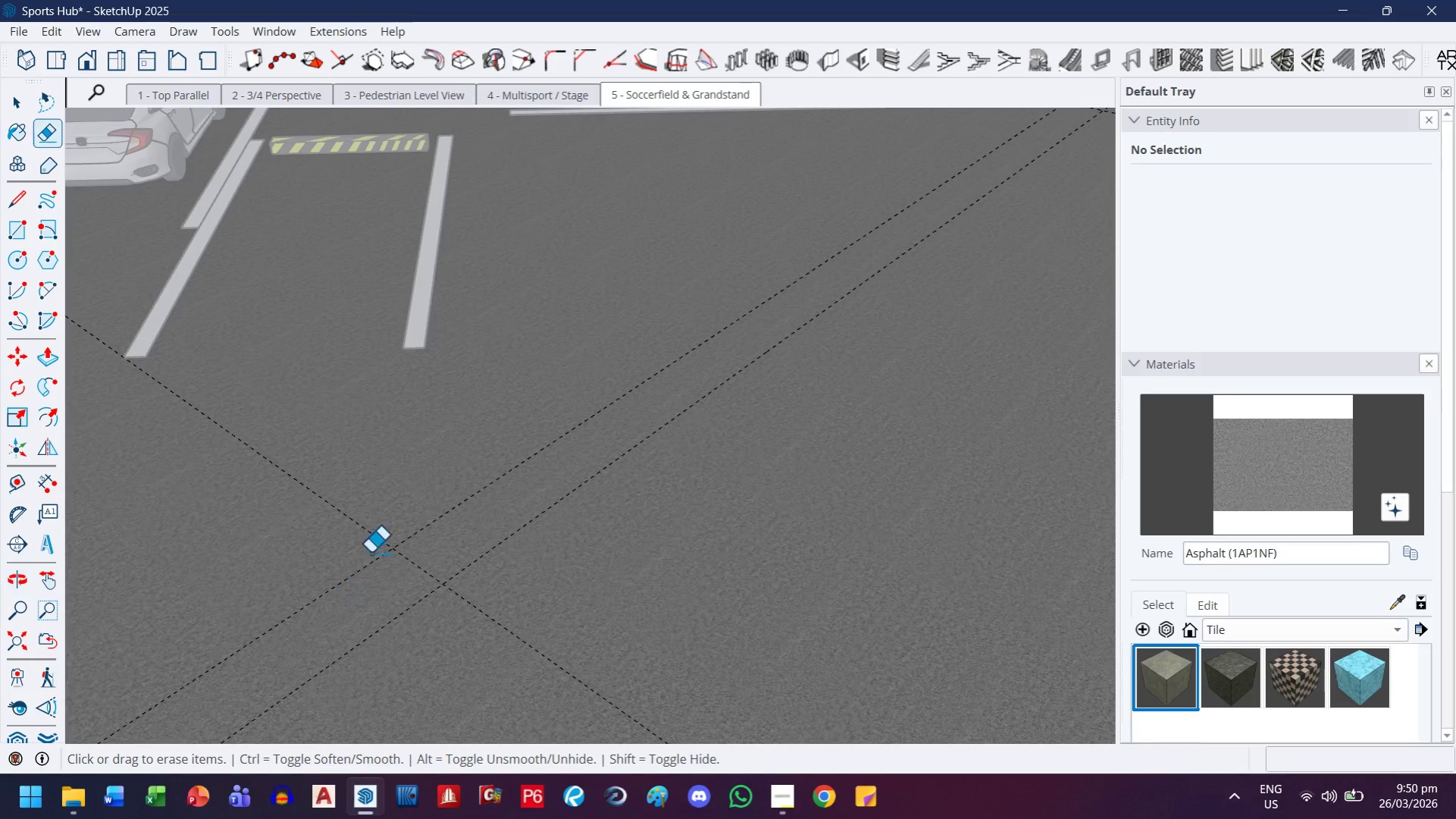 
key(H)
 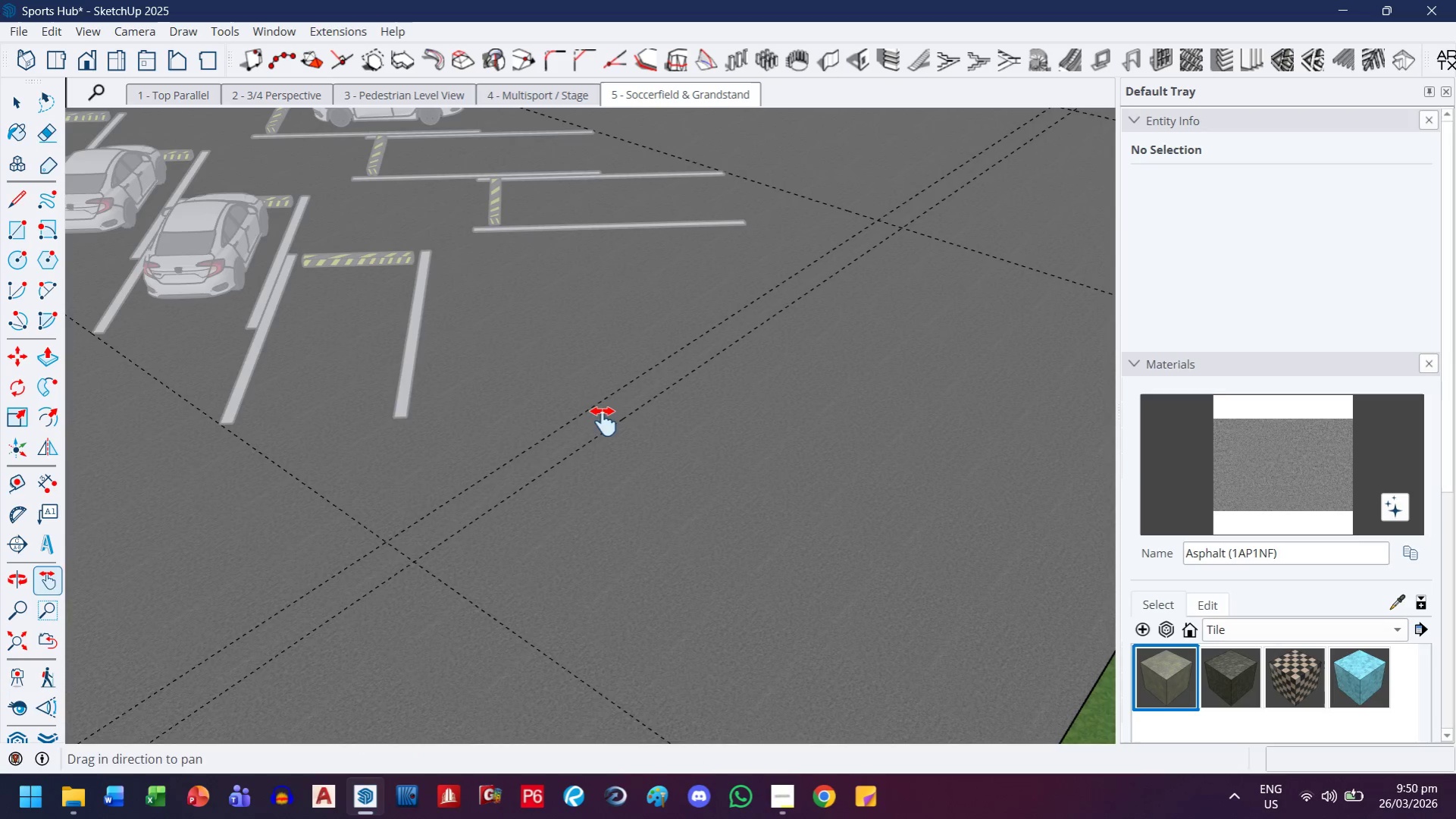 
scroll: coordinate [377, 533], scroll_direction: down, amount: 6.0
 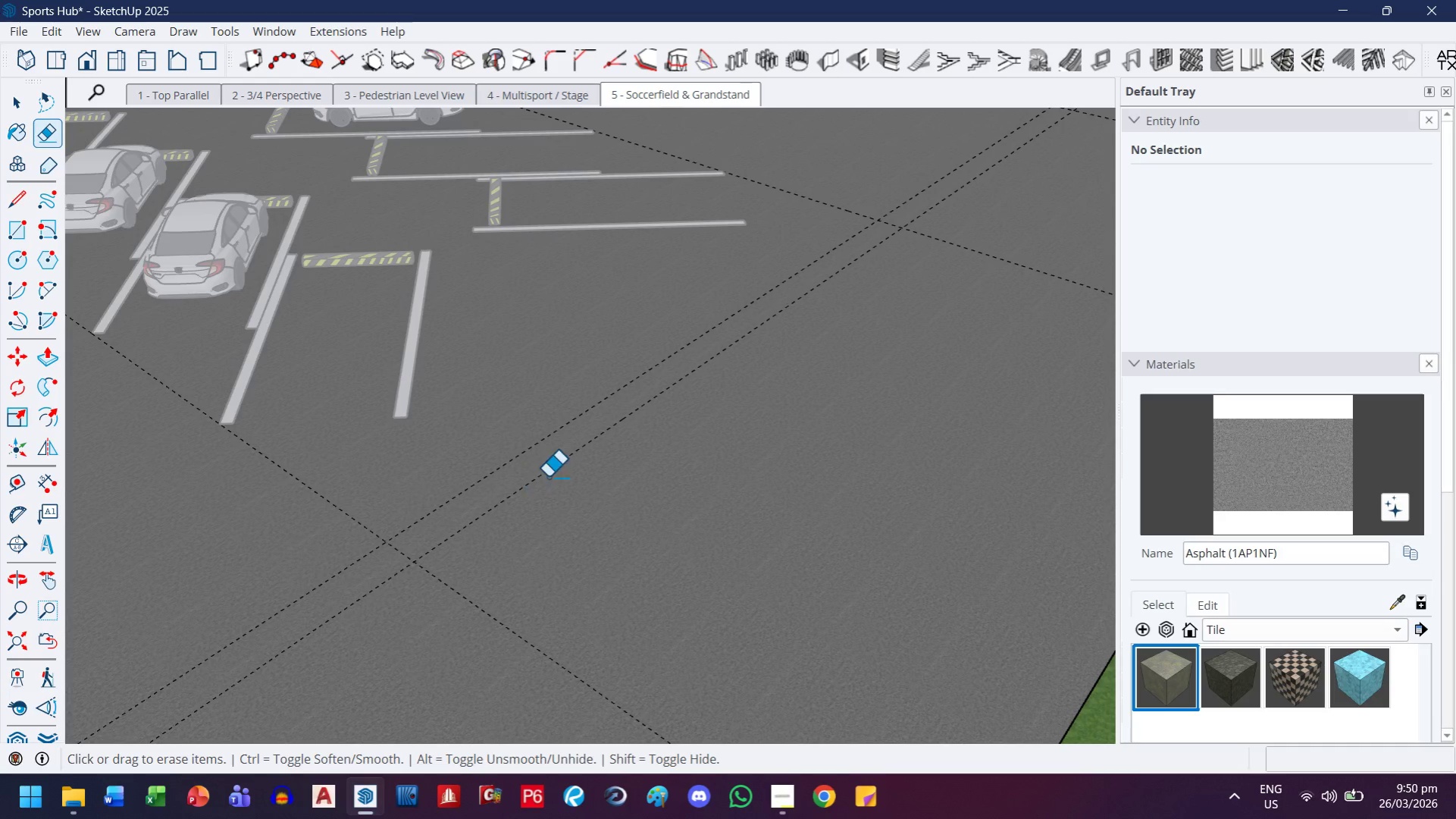 
left_click_drag(start_coordinate=[603, 422], to_coordinate=[511, 490])
 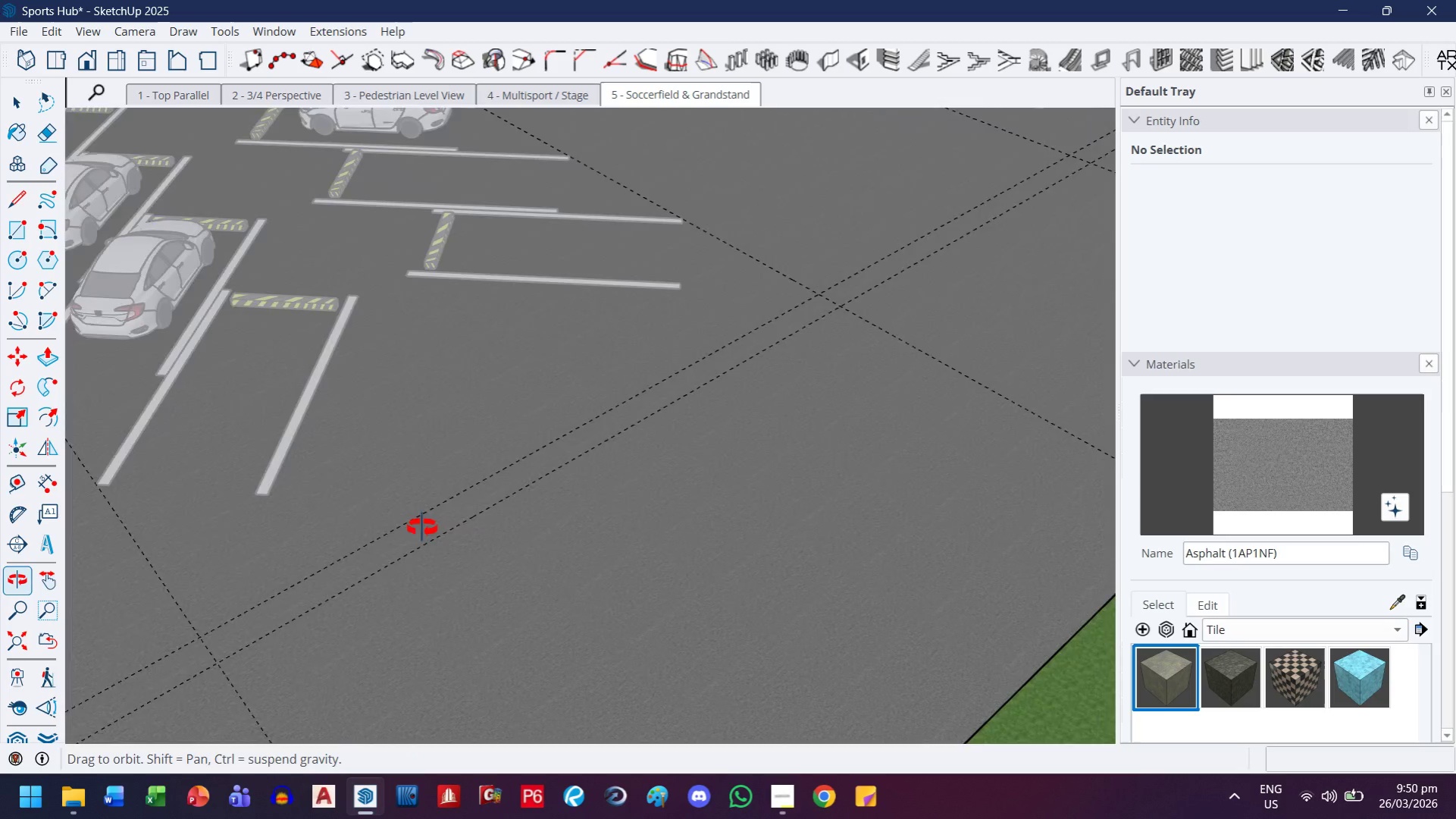 
left_click_drag(start_coordinate=[324, 580], to_coordinate=[350, 551])
 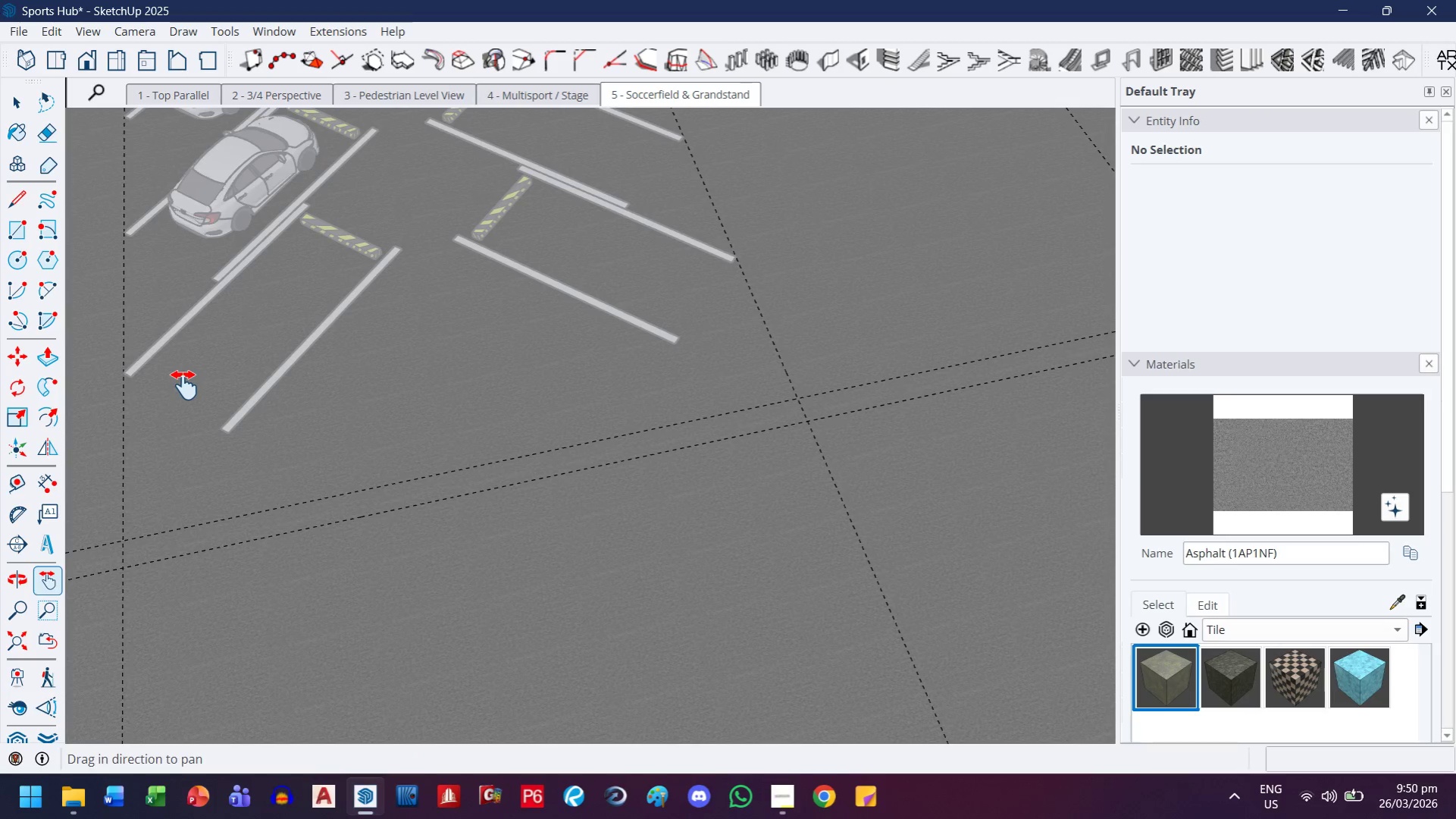 
scroll: coordinate [354, 570], scroll_direction: down, amount: 1.0
 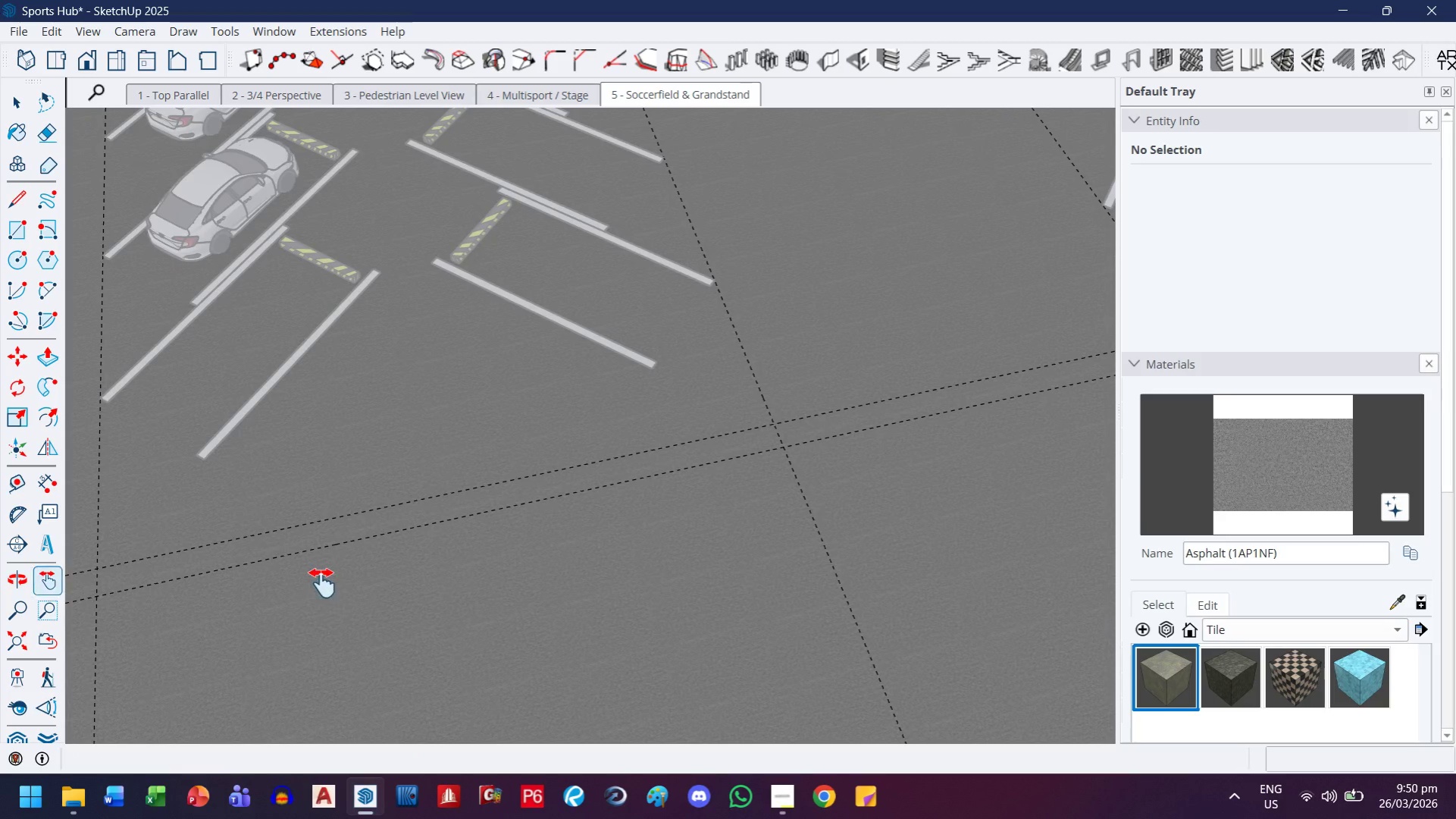 
key(R)
 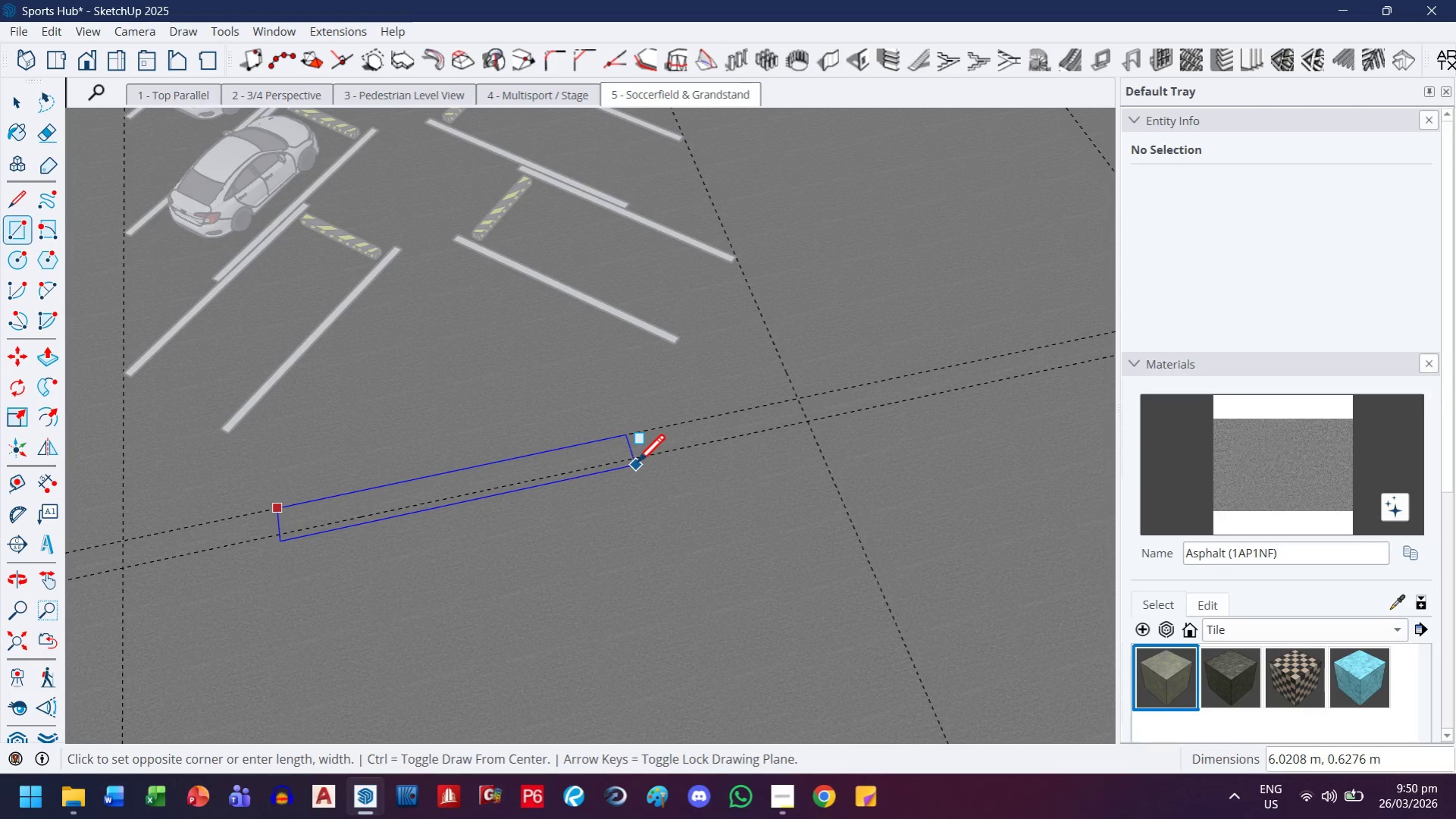 
left_click([637, 460])
 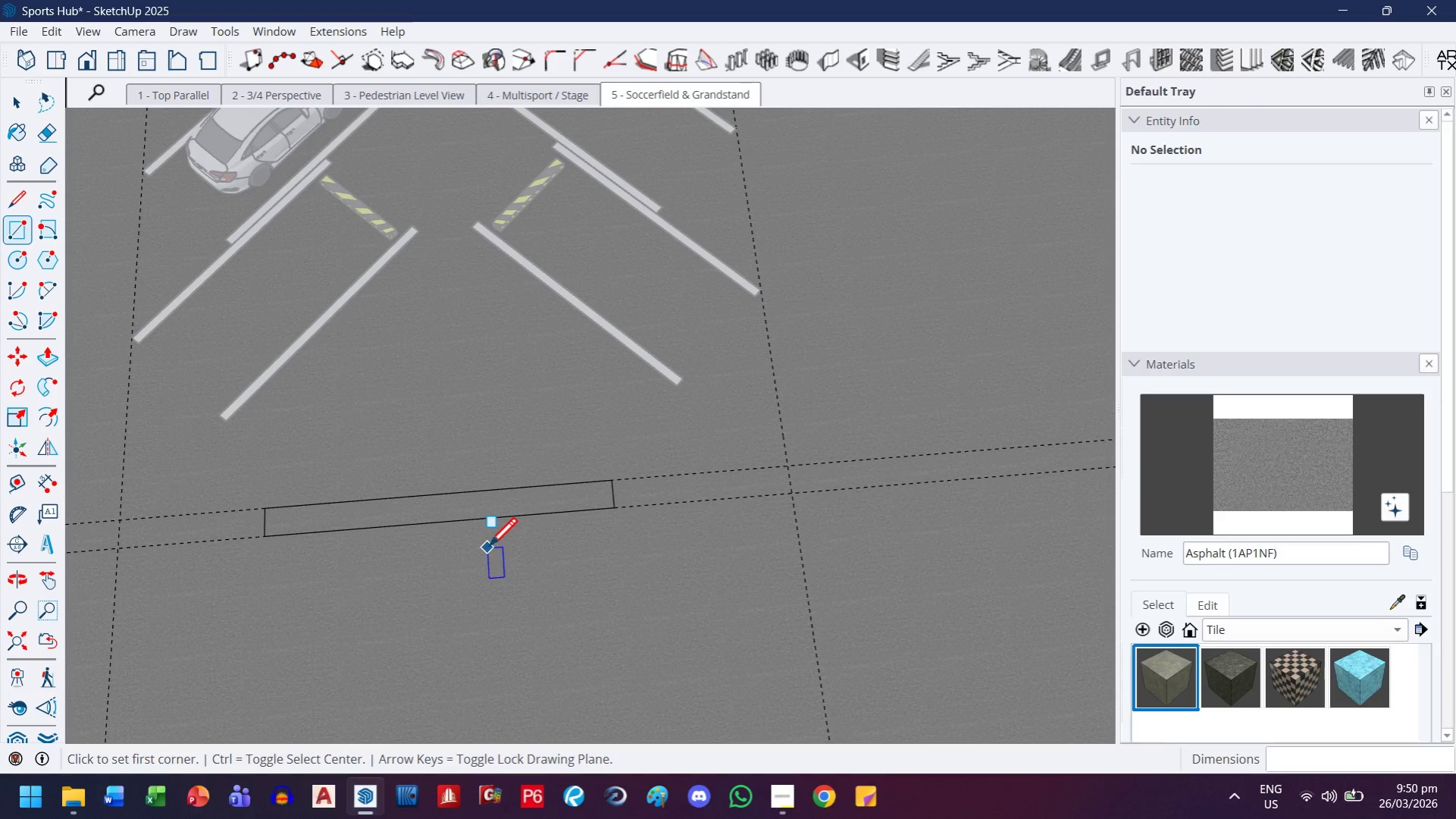 
key(H)
 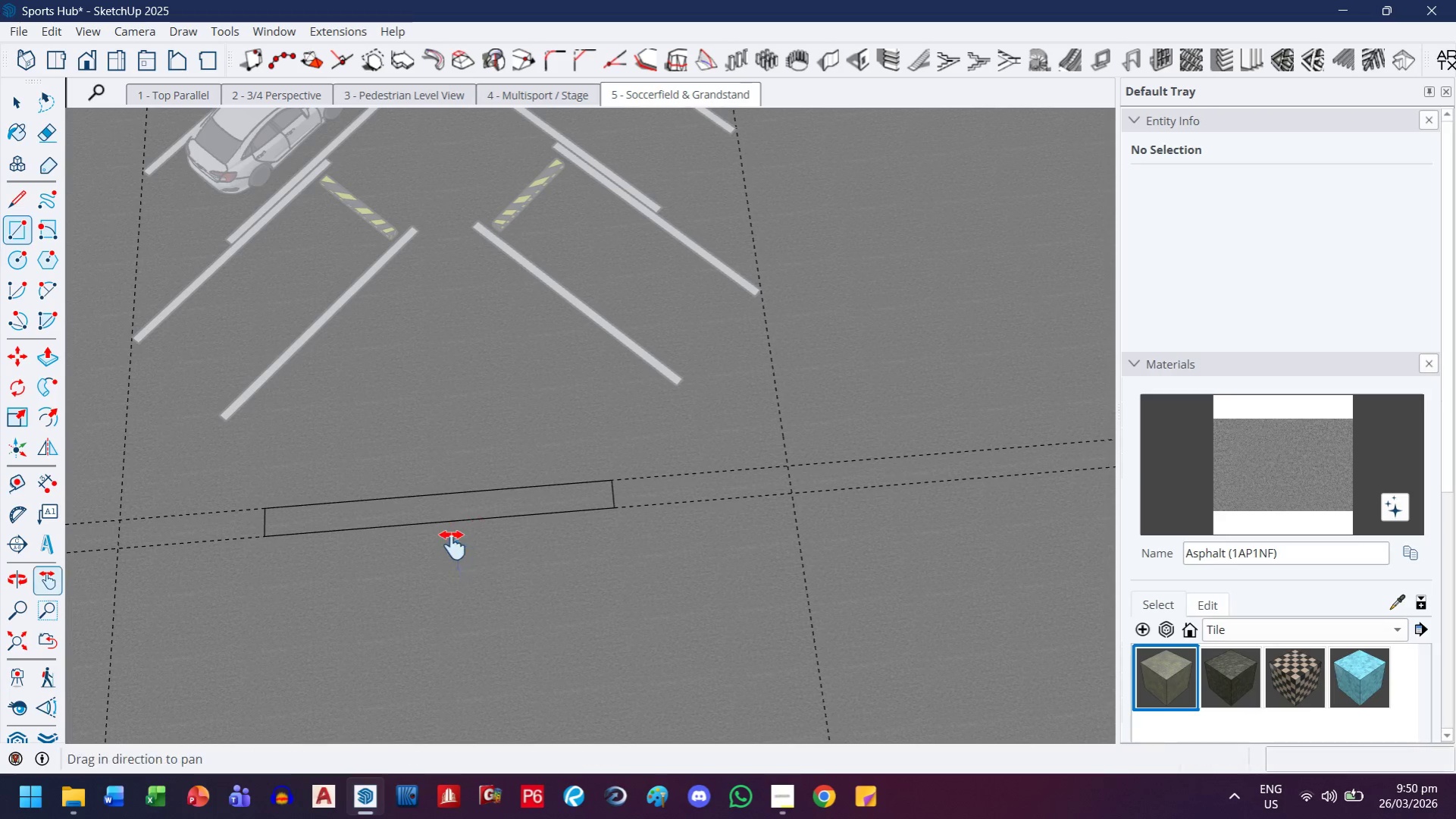 
left_click_drag(start_coordinate=[451, 548], to_coordinate=[608, 502])
 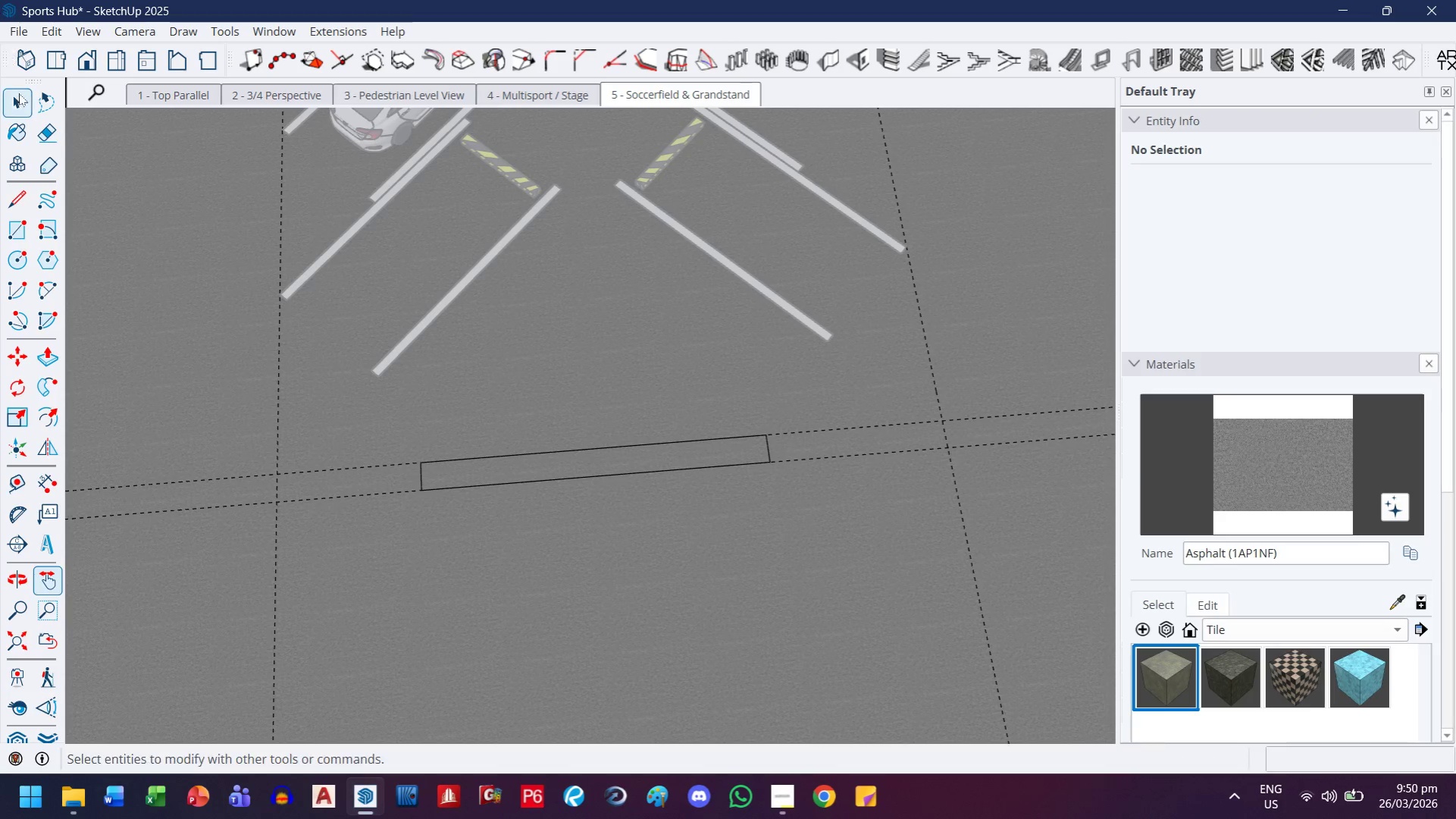 
left_click([27, 108])
 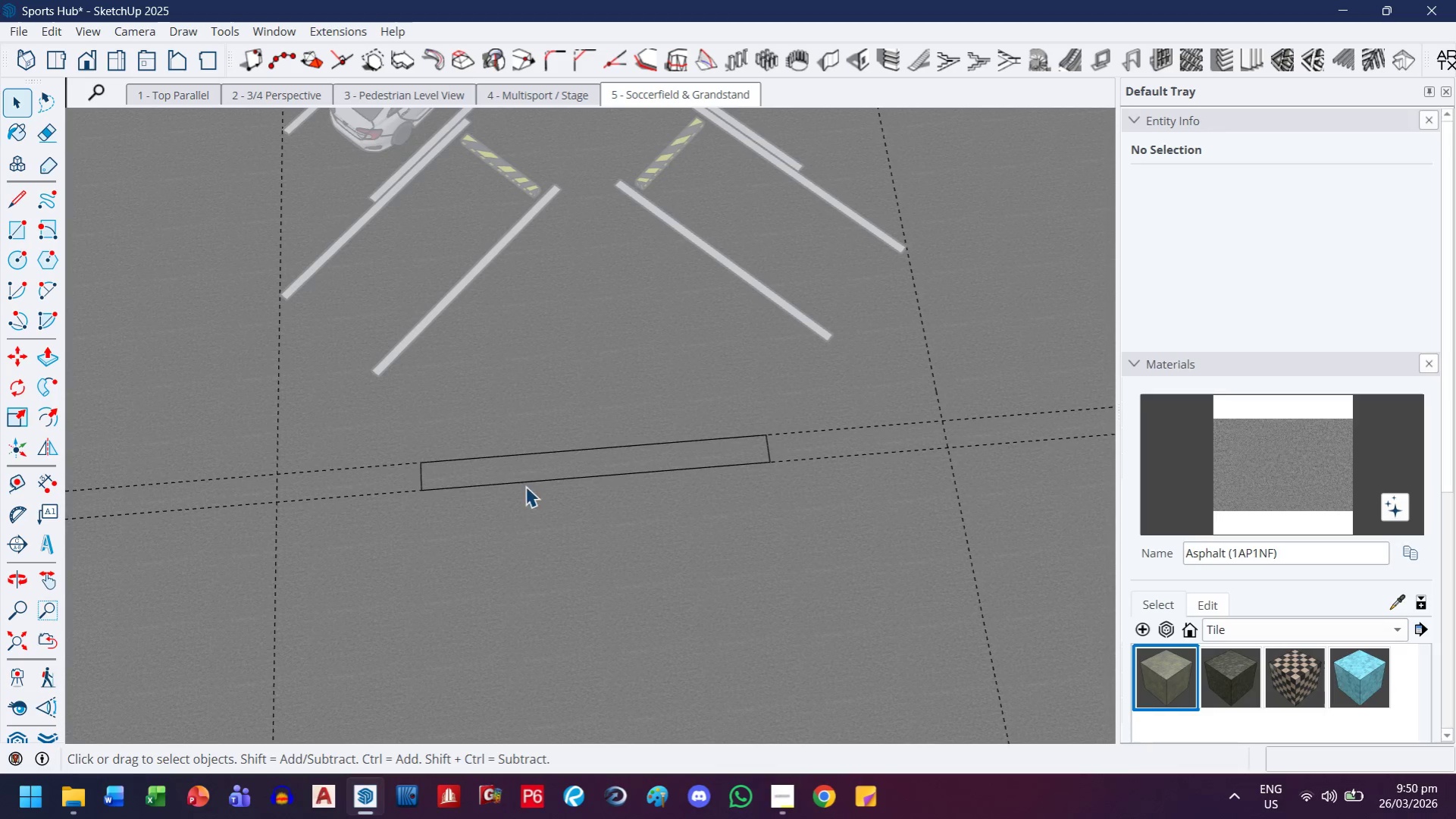 
key(T)
 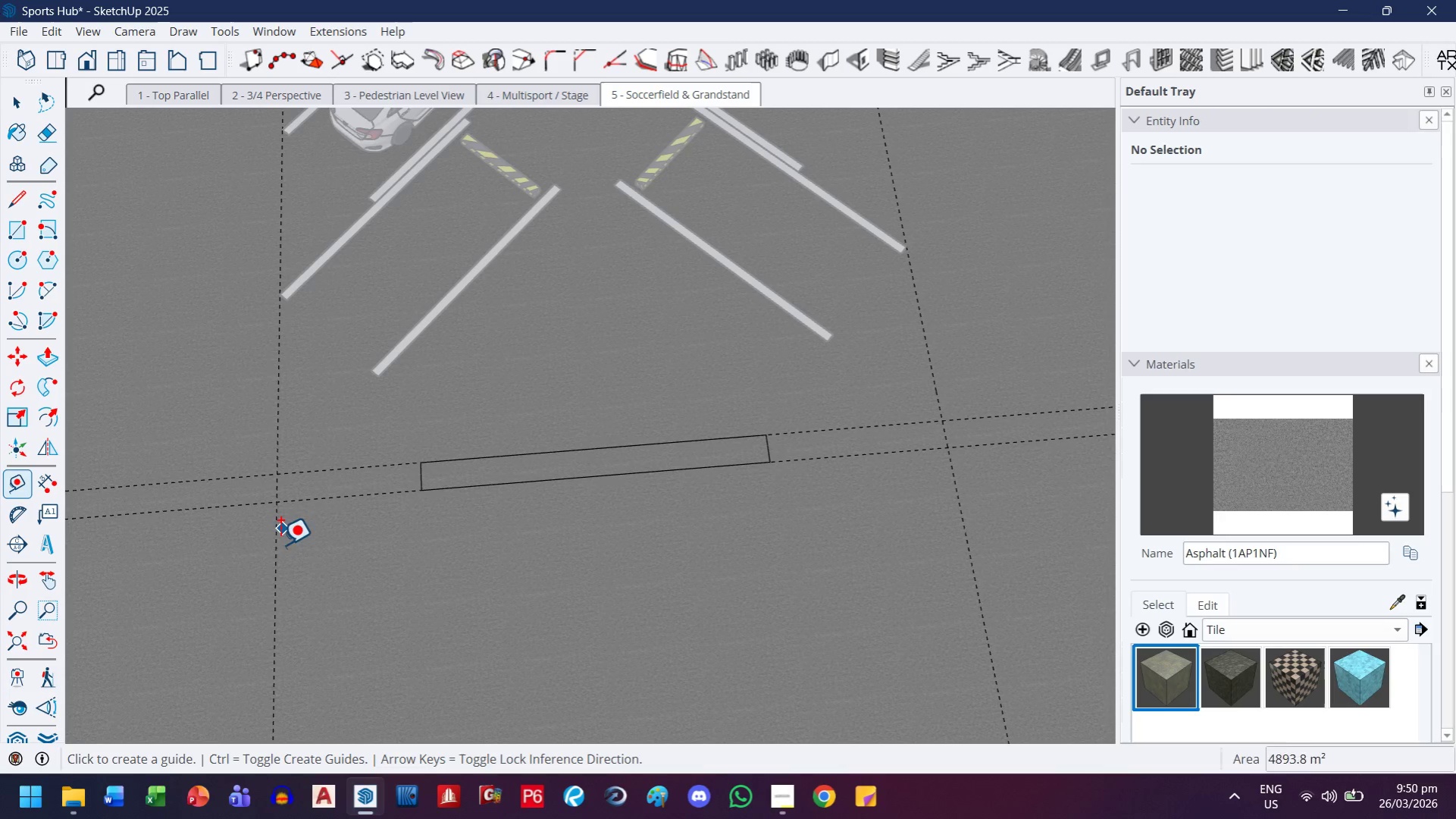 
left_click_drag(start_coordinate=[274, 560], to_coordinate=[281, 557])
 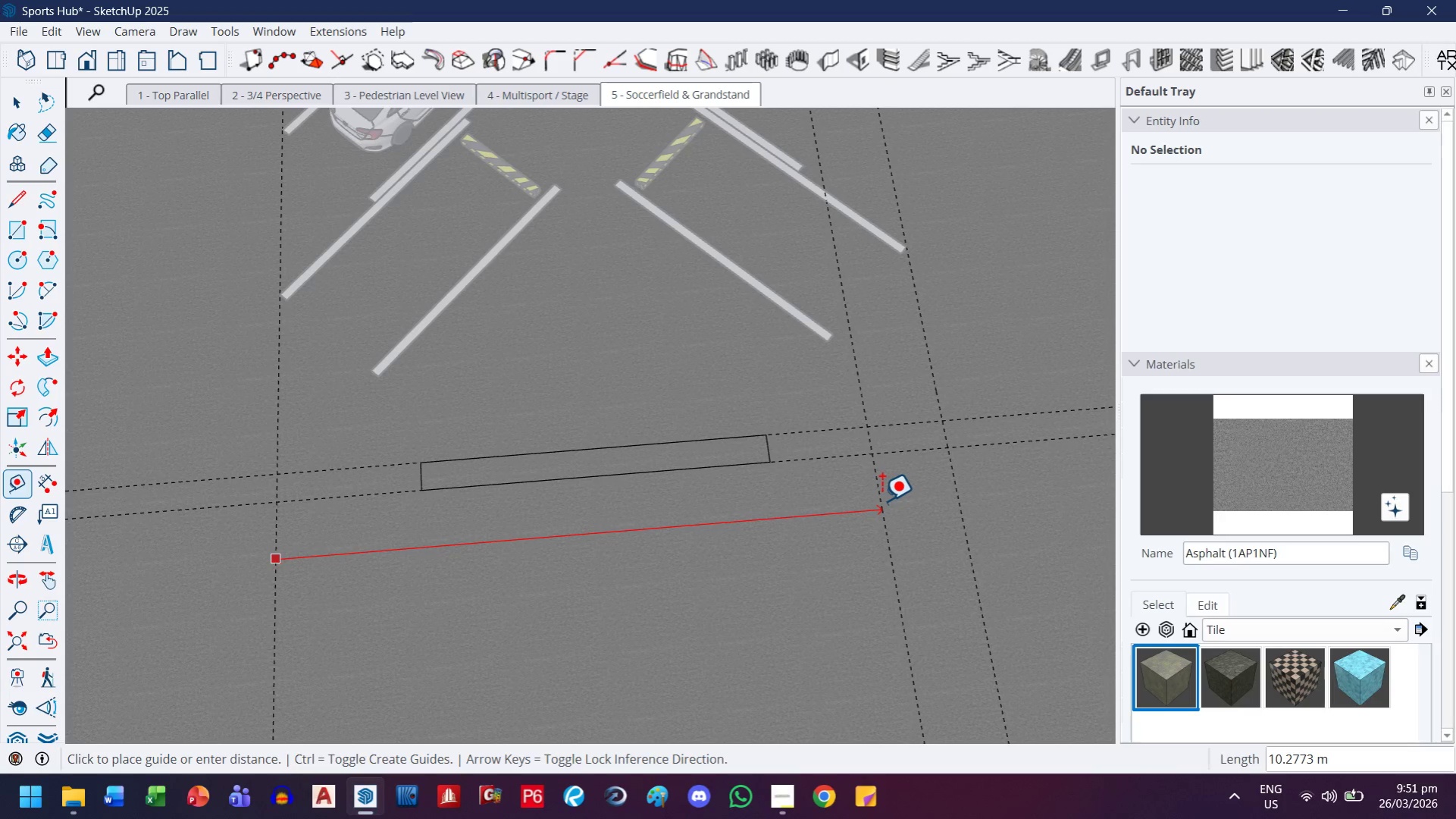 
wait(32.25)
 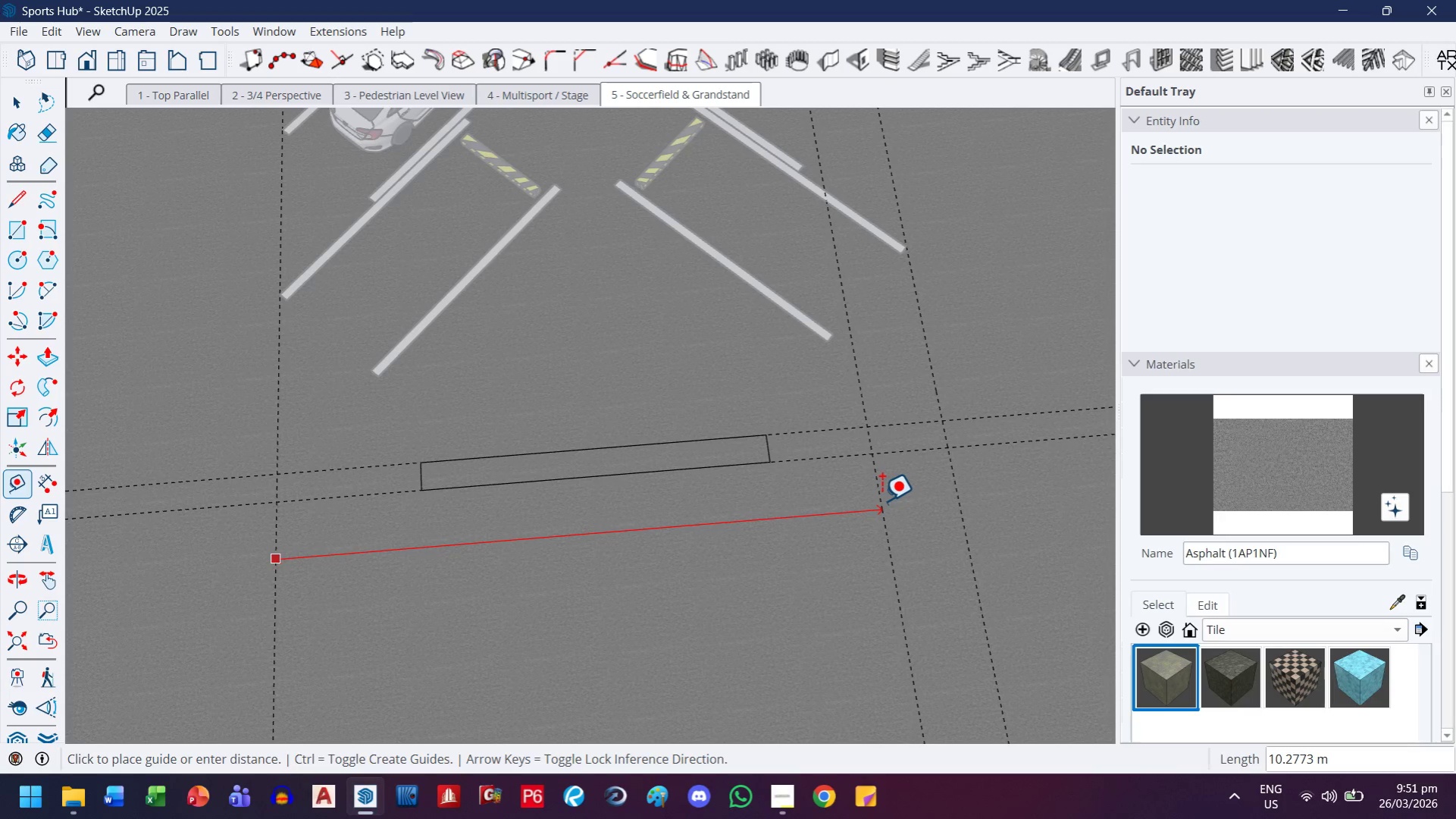 
type(5.75)
 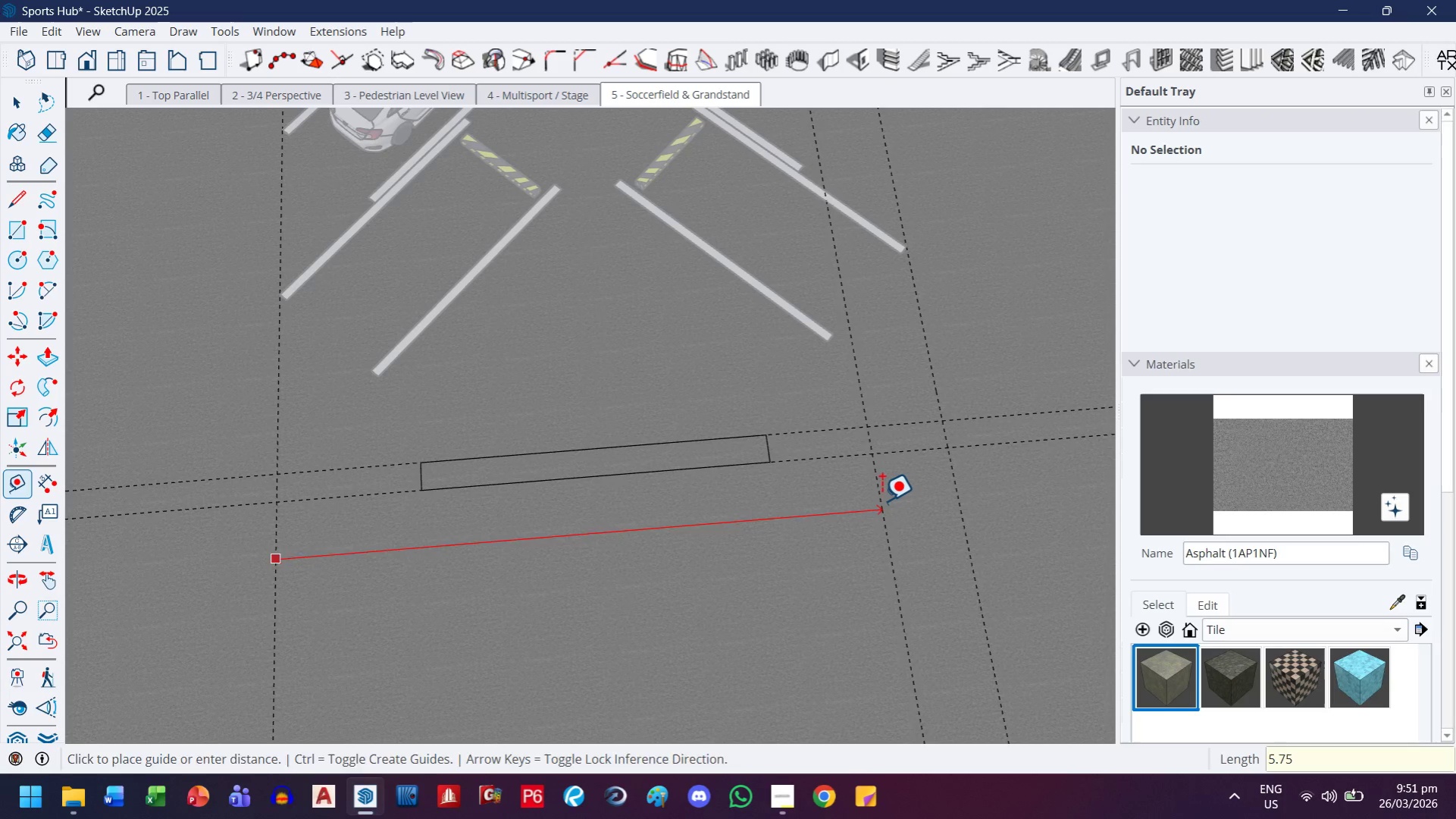 
key(Enter)
 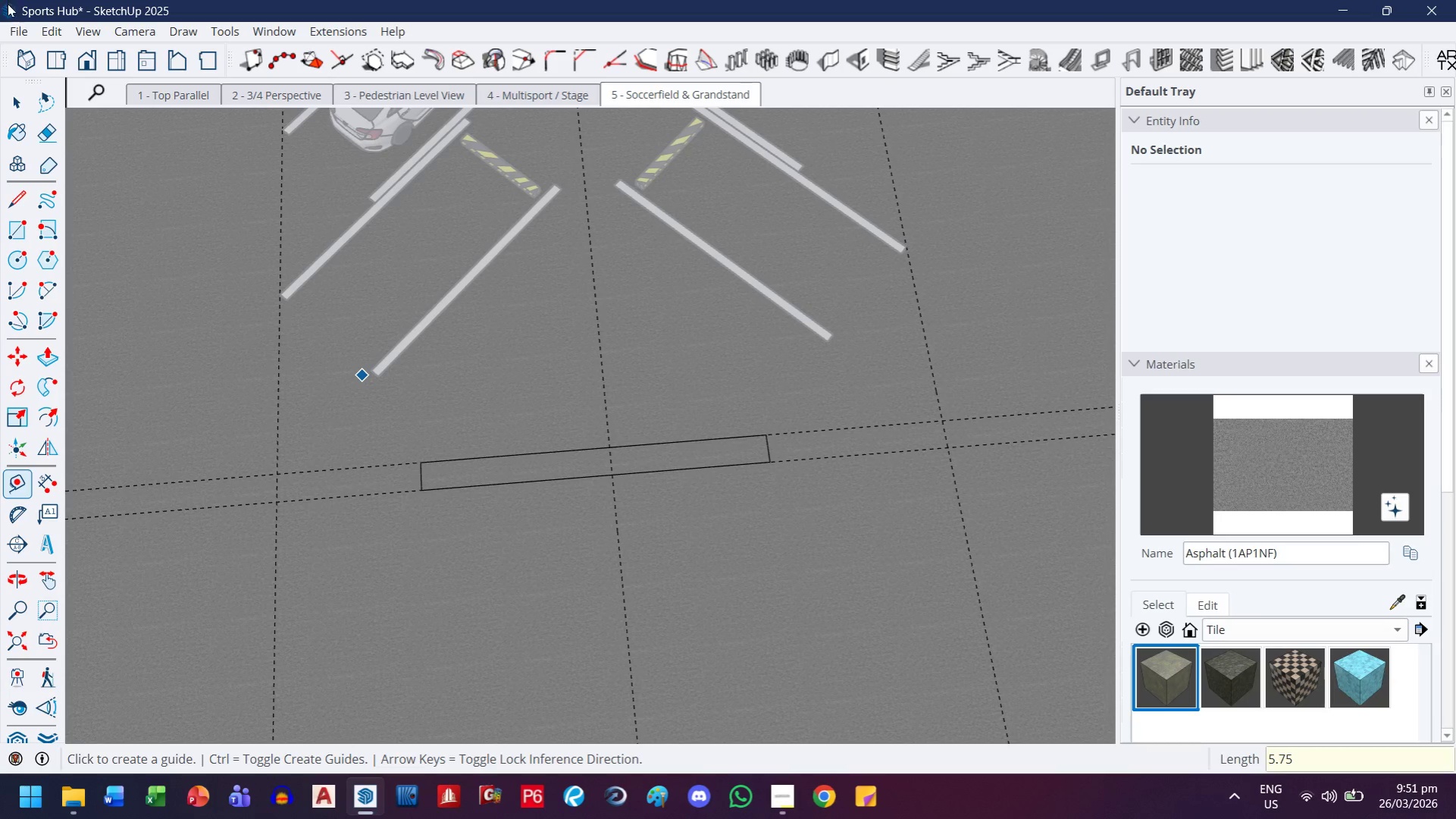 
left_click([10, 103])
 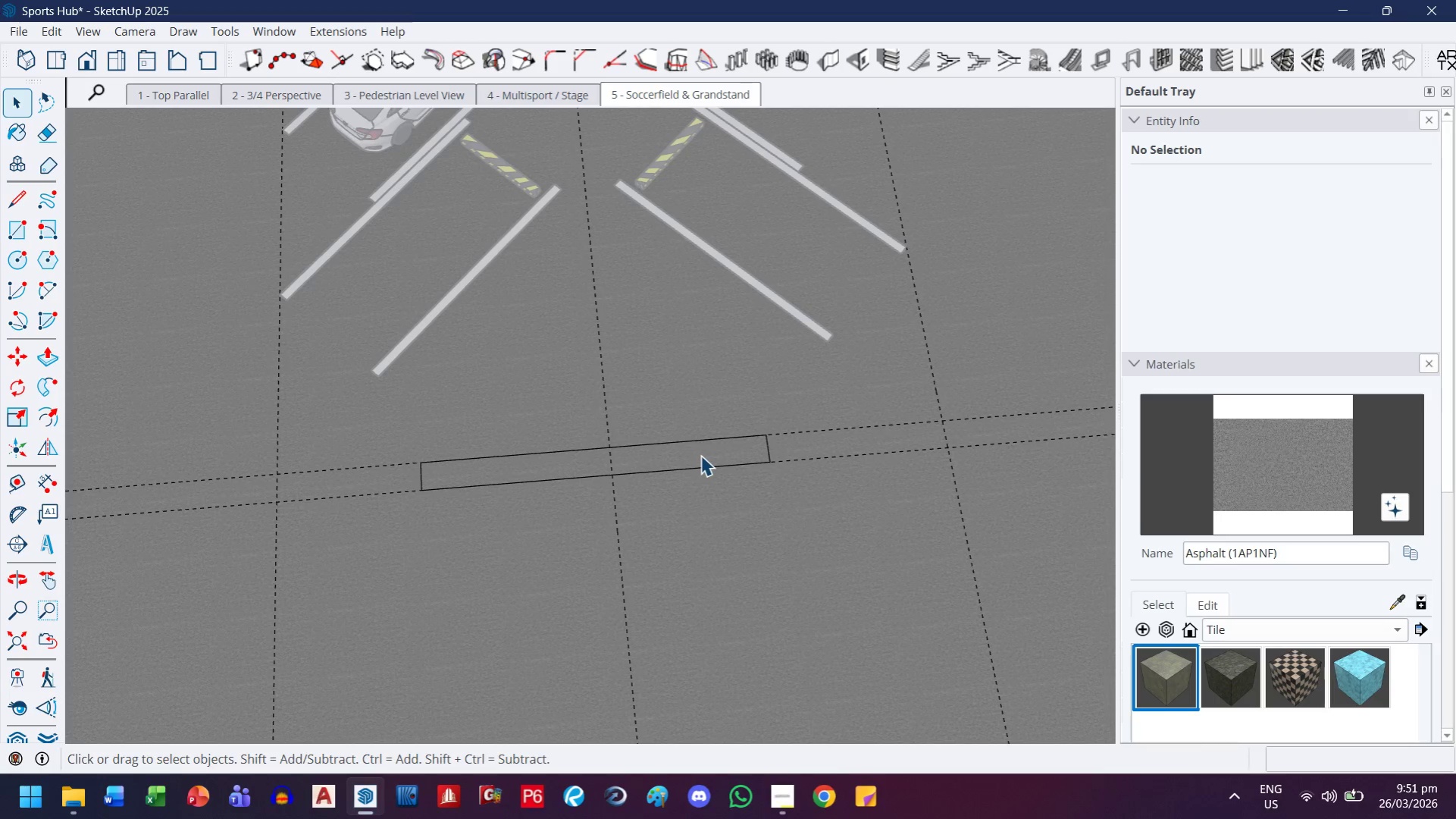 
double_click([700, 455])
 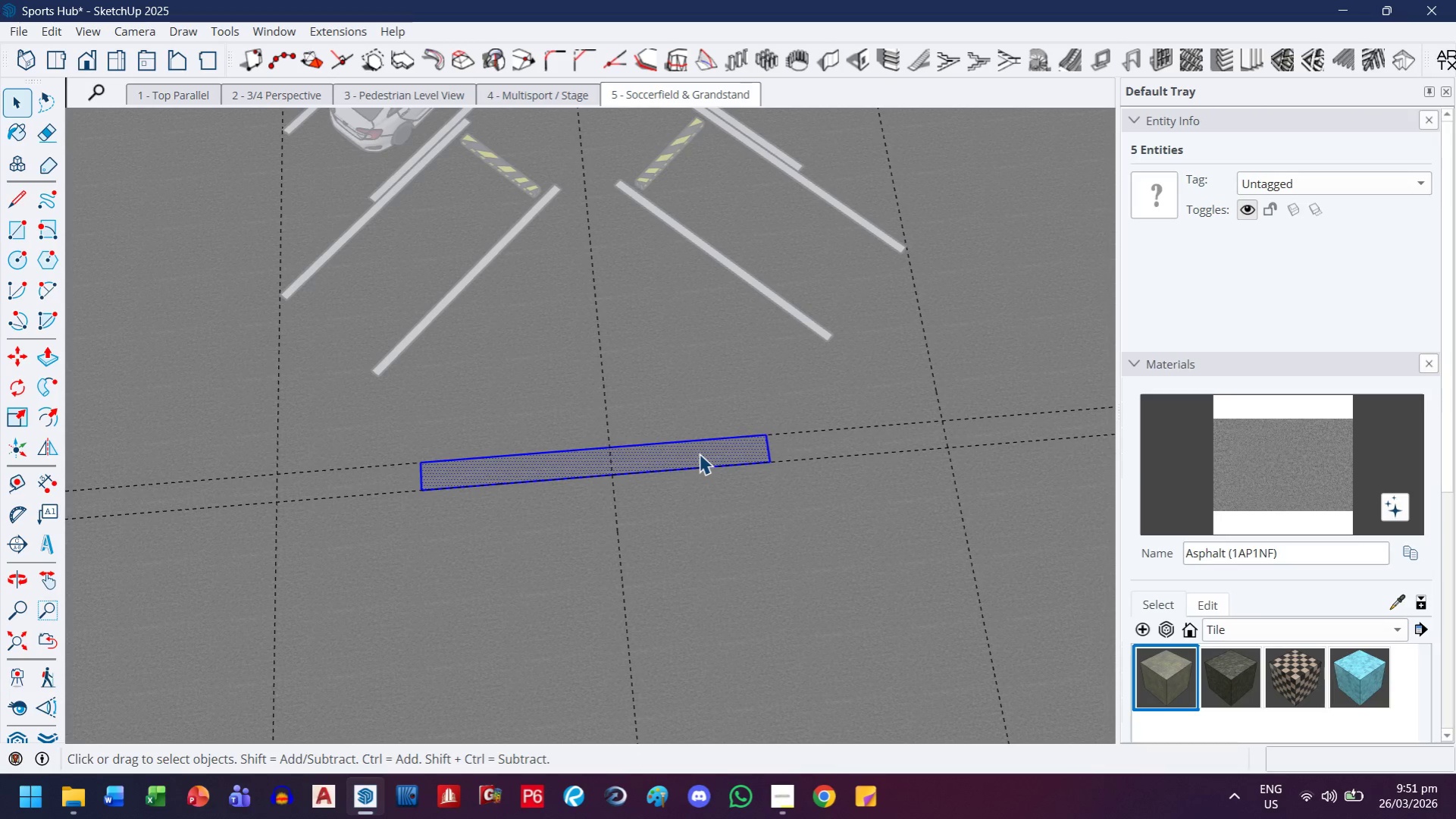 
key(M)
 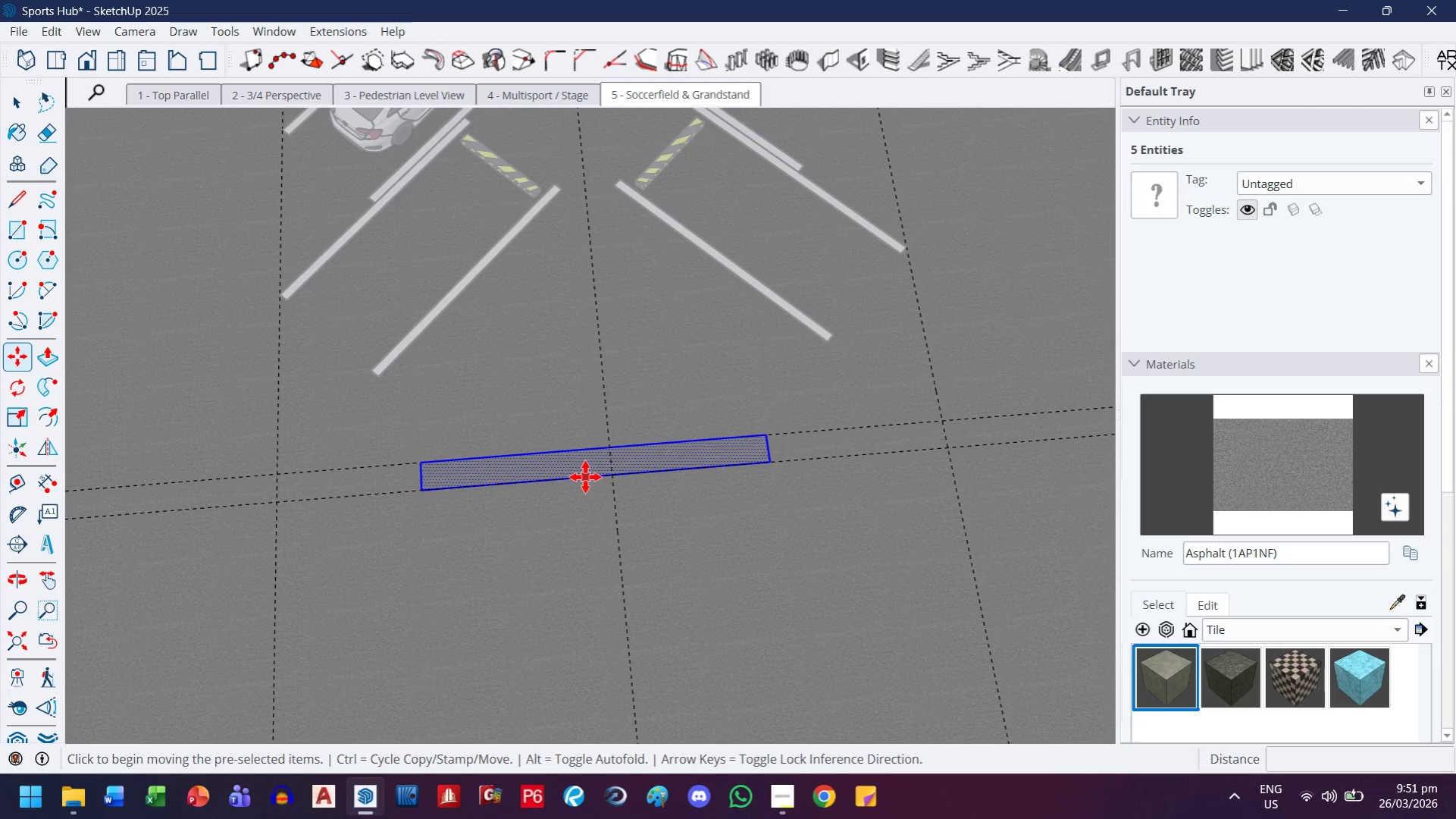 
left_click([593, 477])
 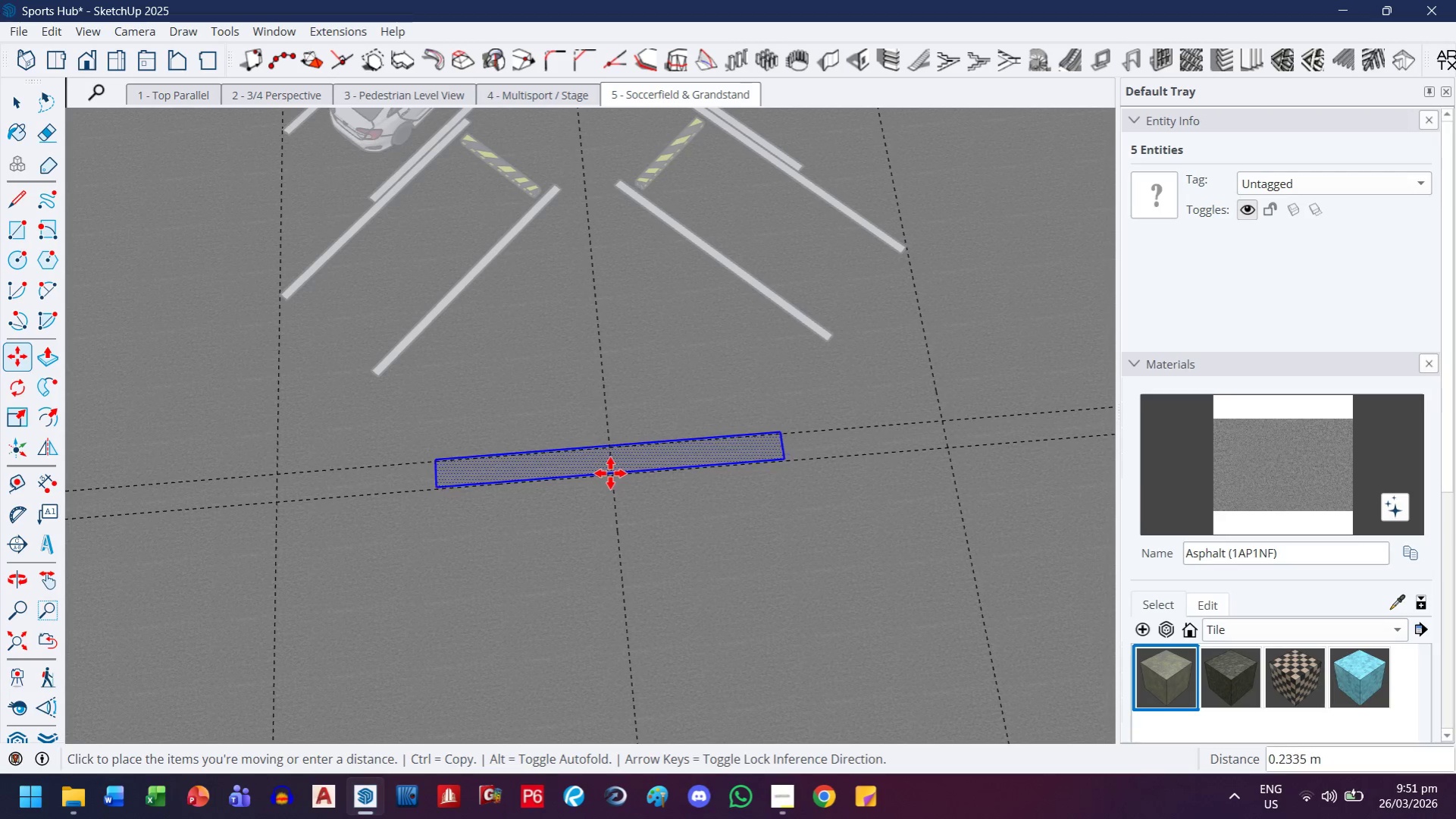 
scroll: coordinate [600, 444], scroll_direction: up, amount: 10.0
 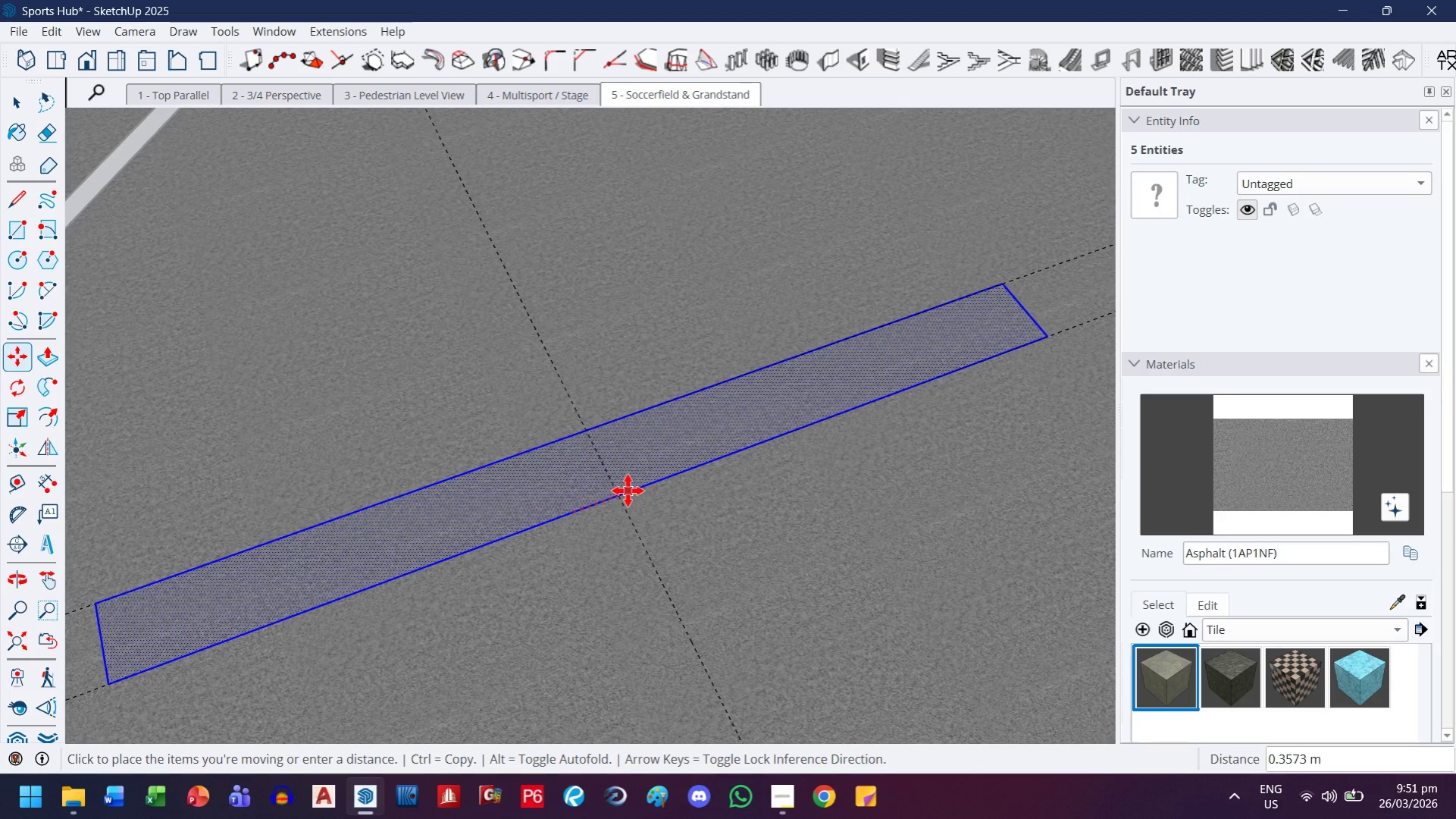 
key(ArrowLeft)
 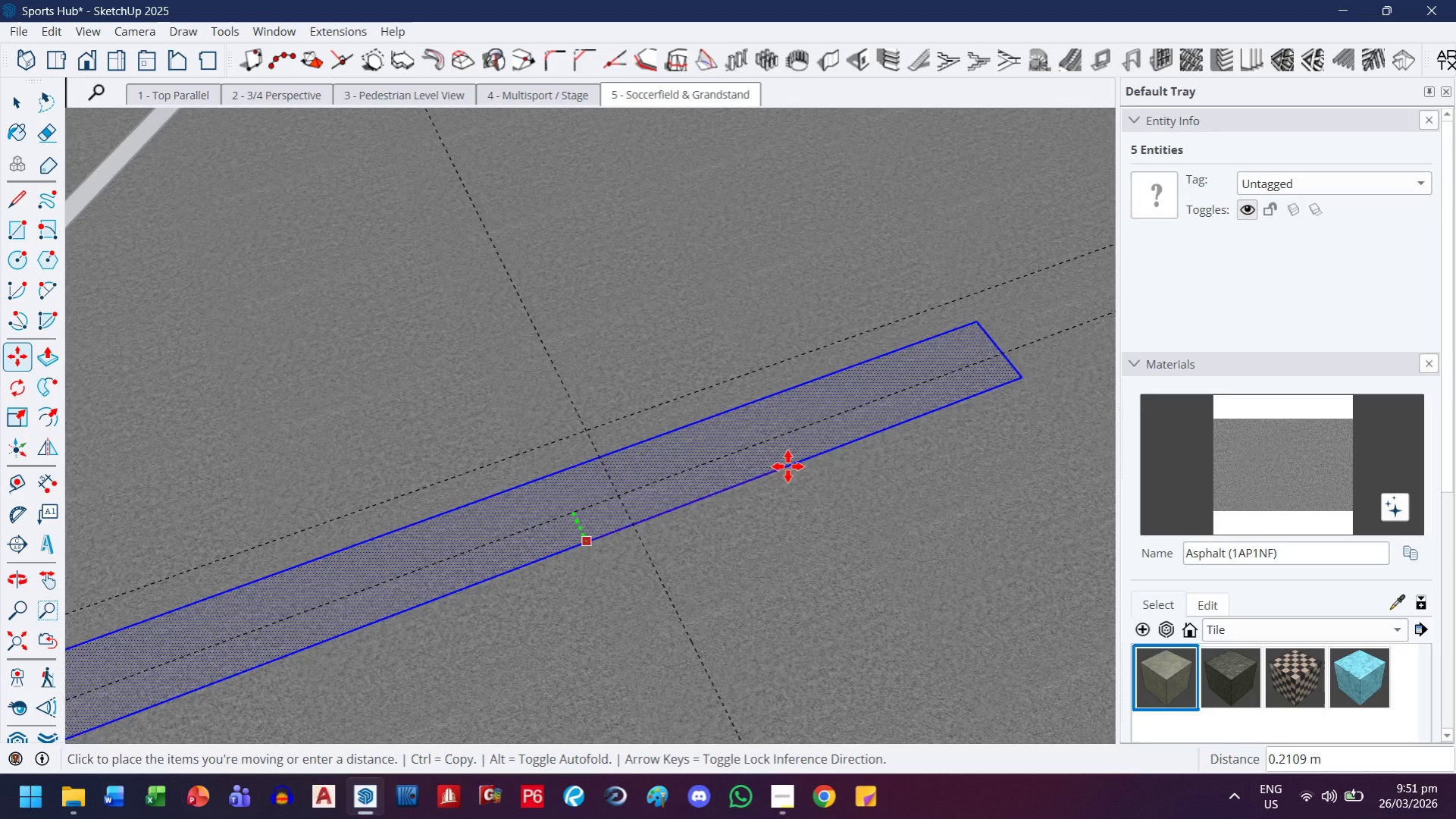 
key(ArrowRight)
 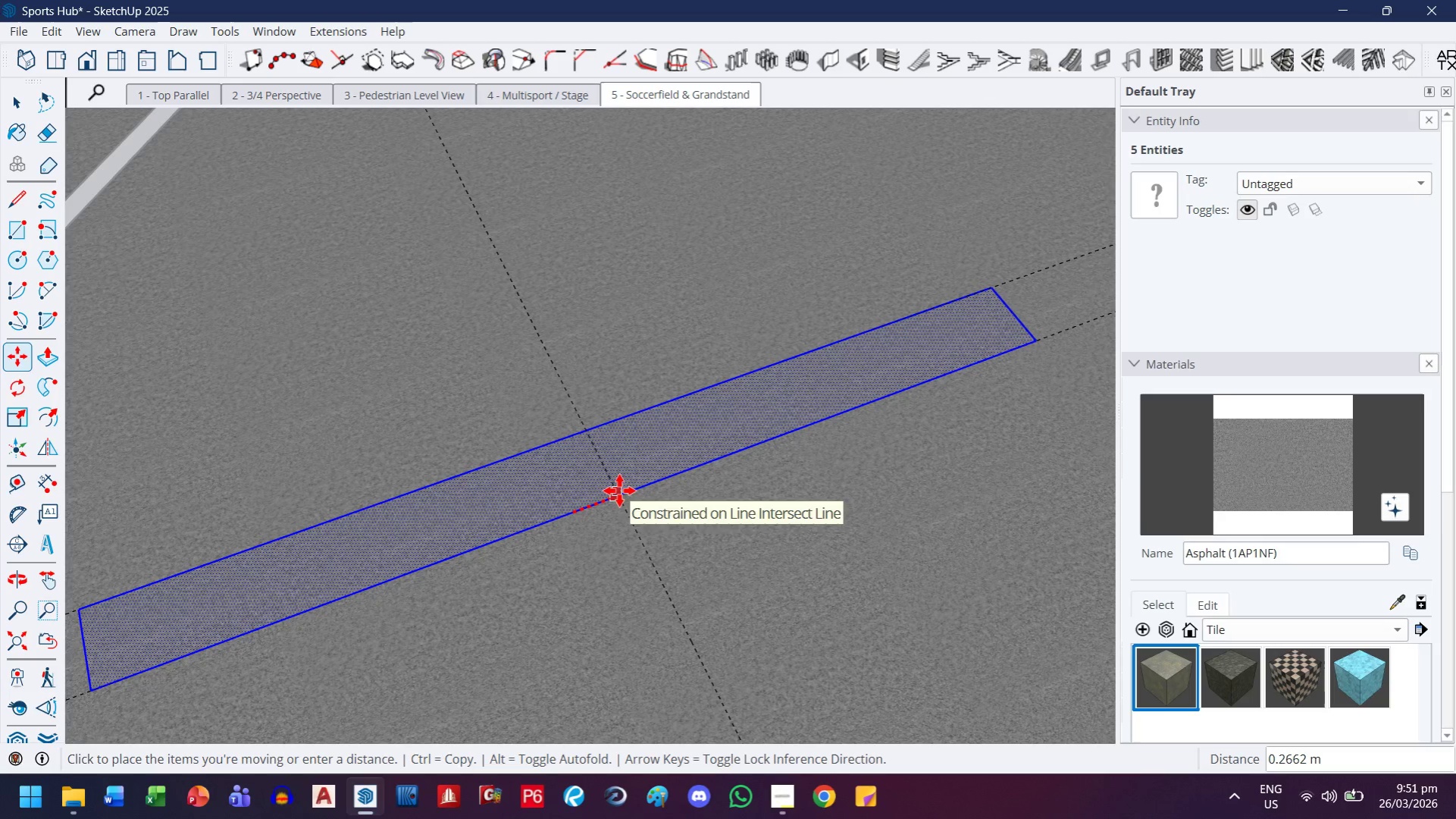 
left_click([619, 495])
 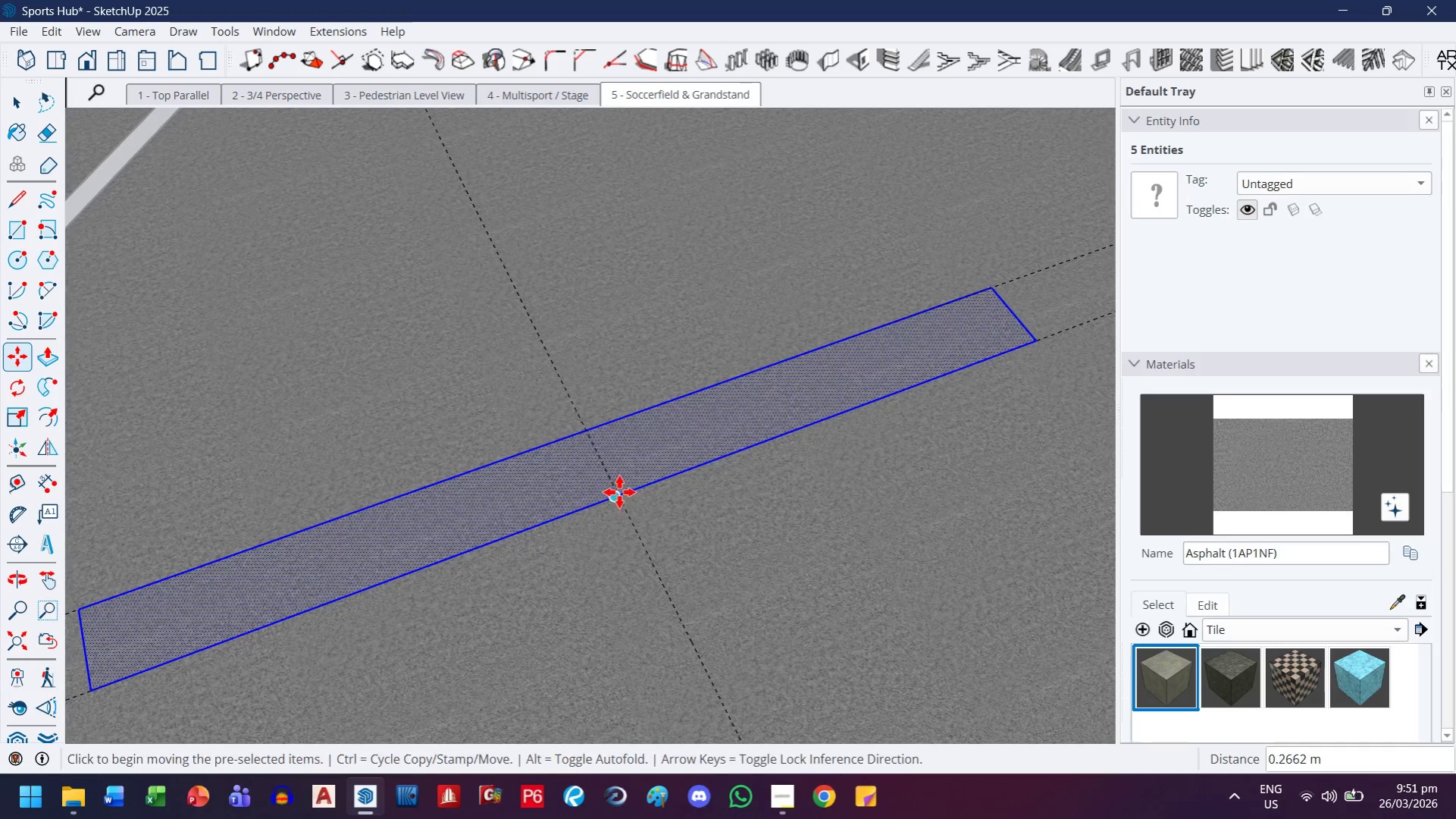 
scroll: coordinate [503, 548], scroll_direction: down, amount: 10.0
 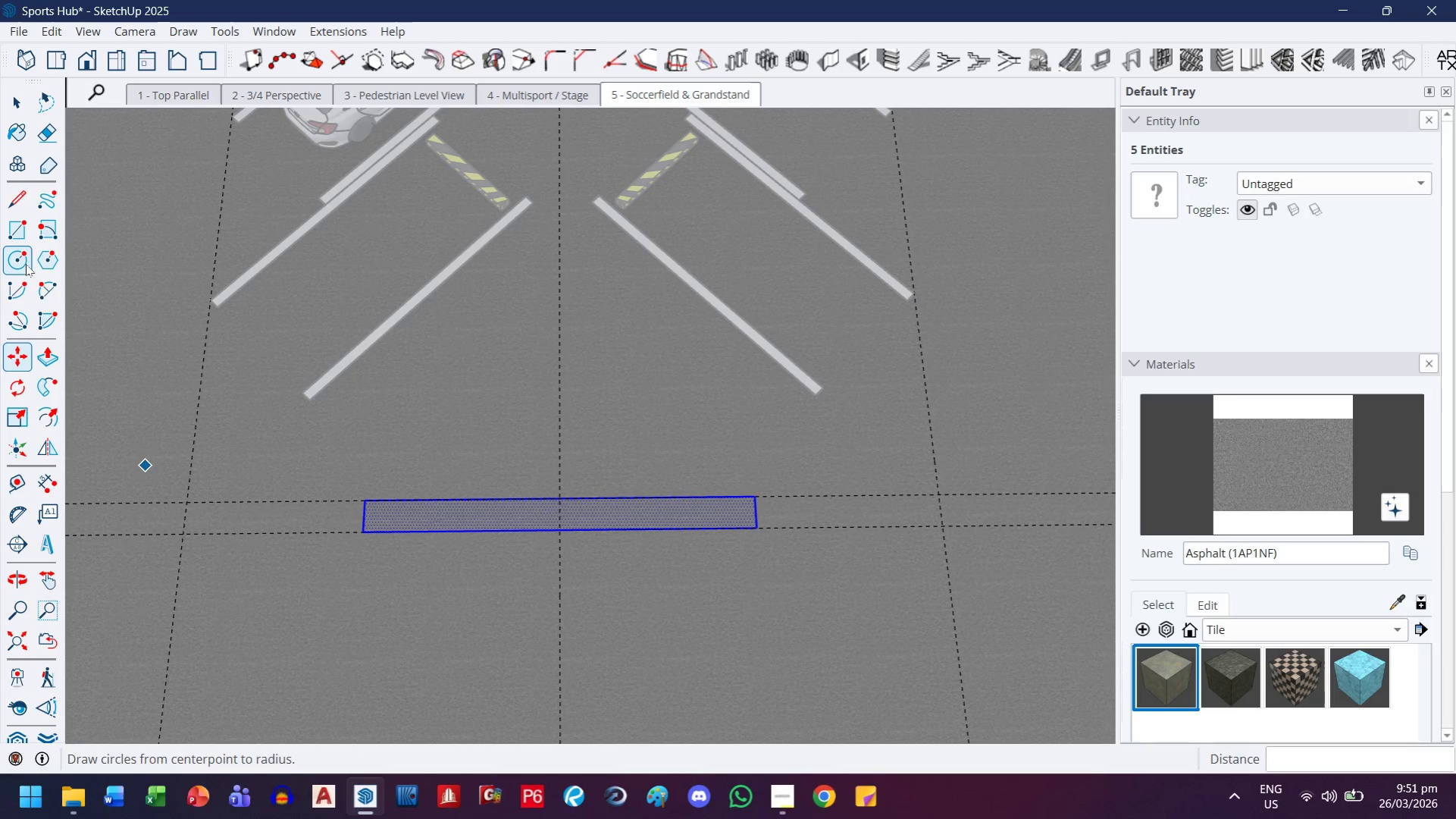 
left_click([20, 106])
 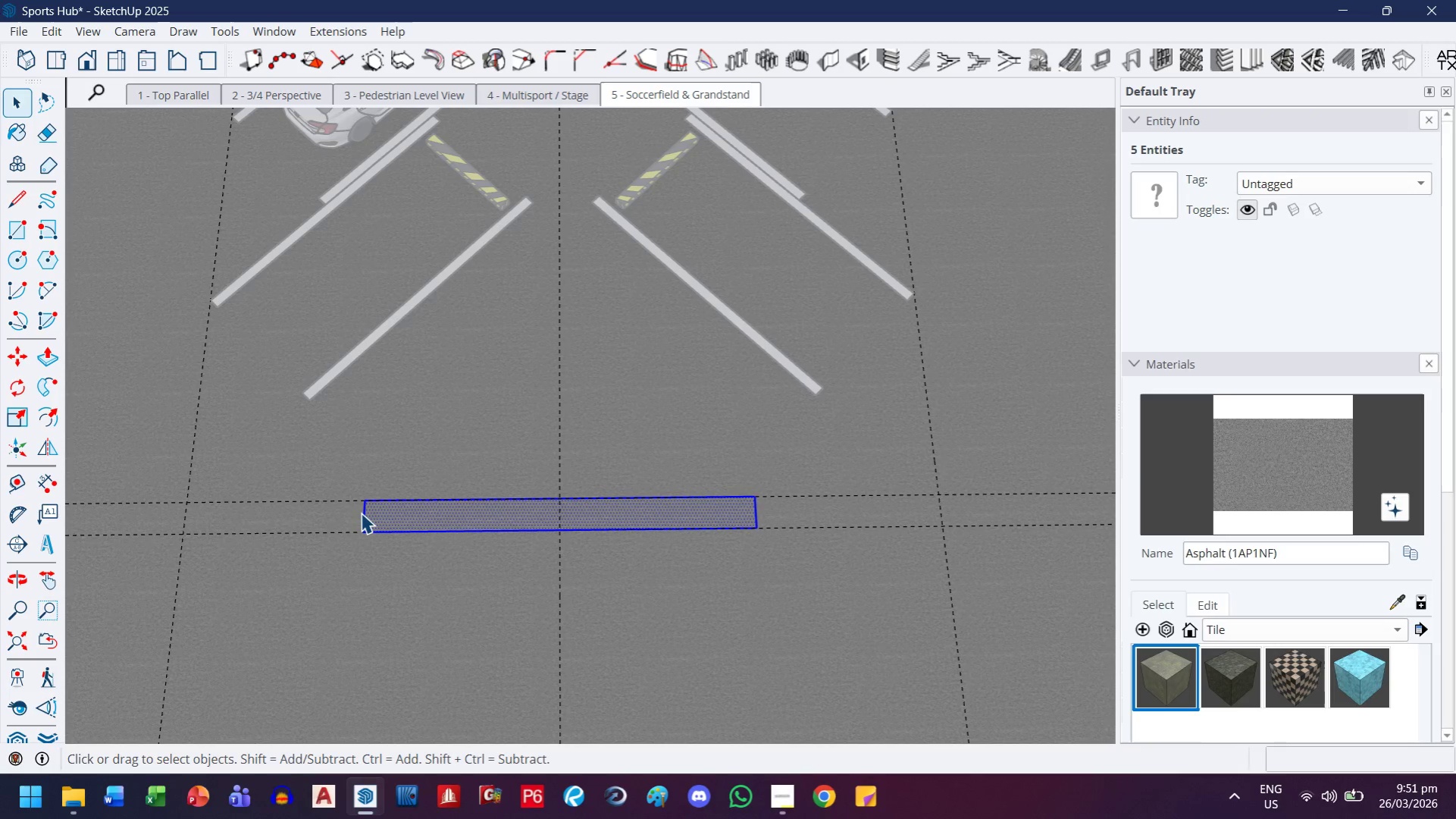 
left_click([364, 513])
 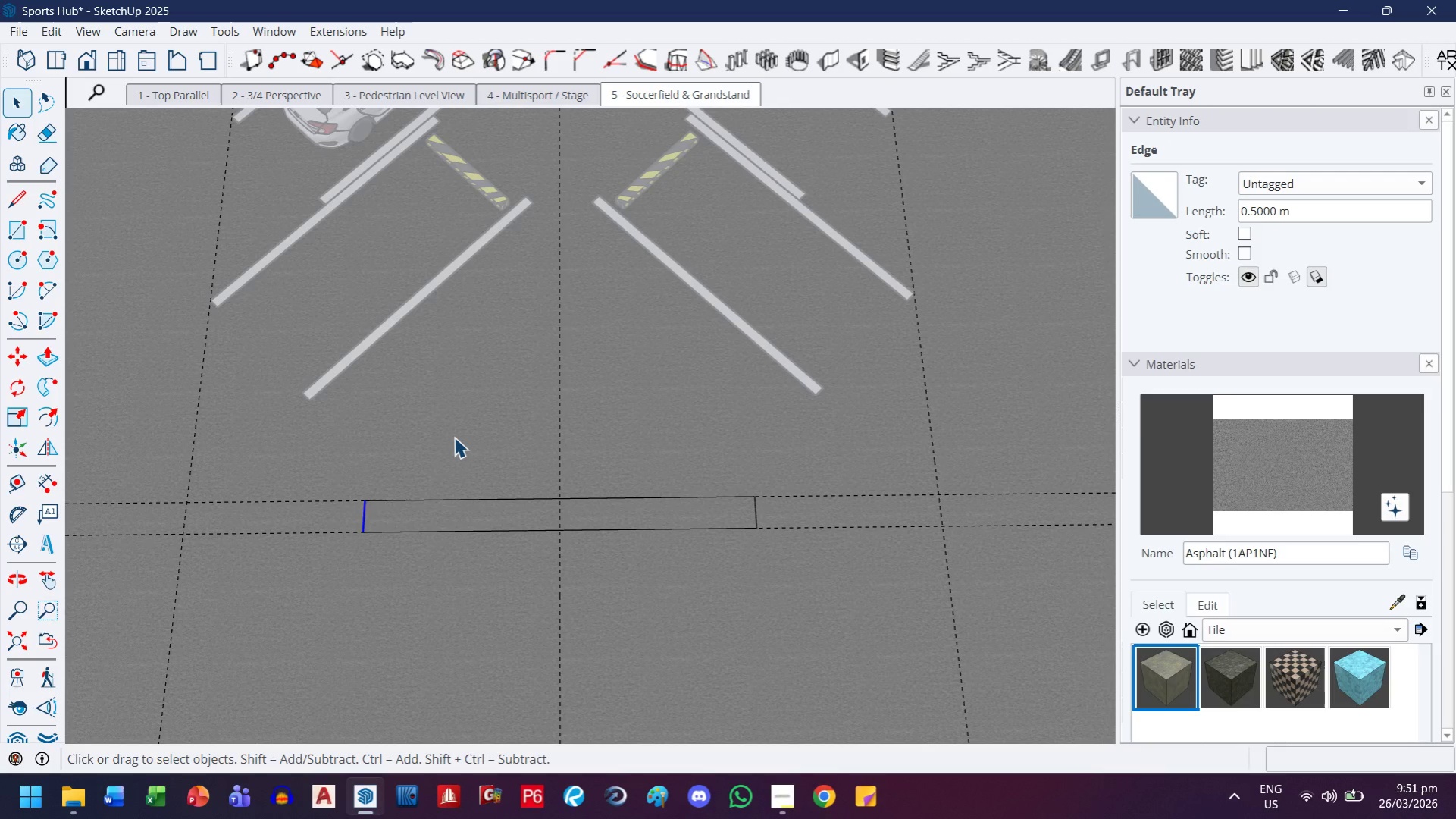 
key(M)
 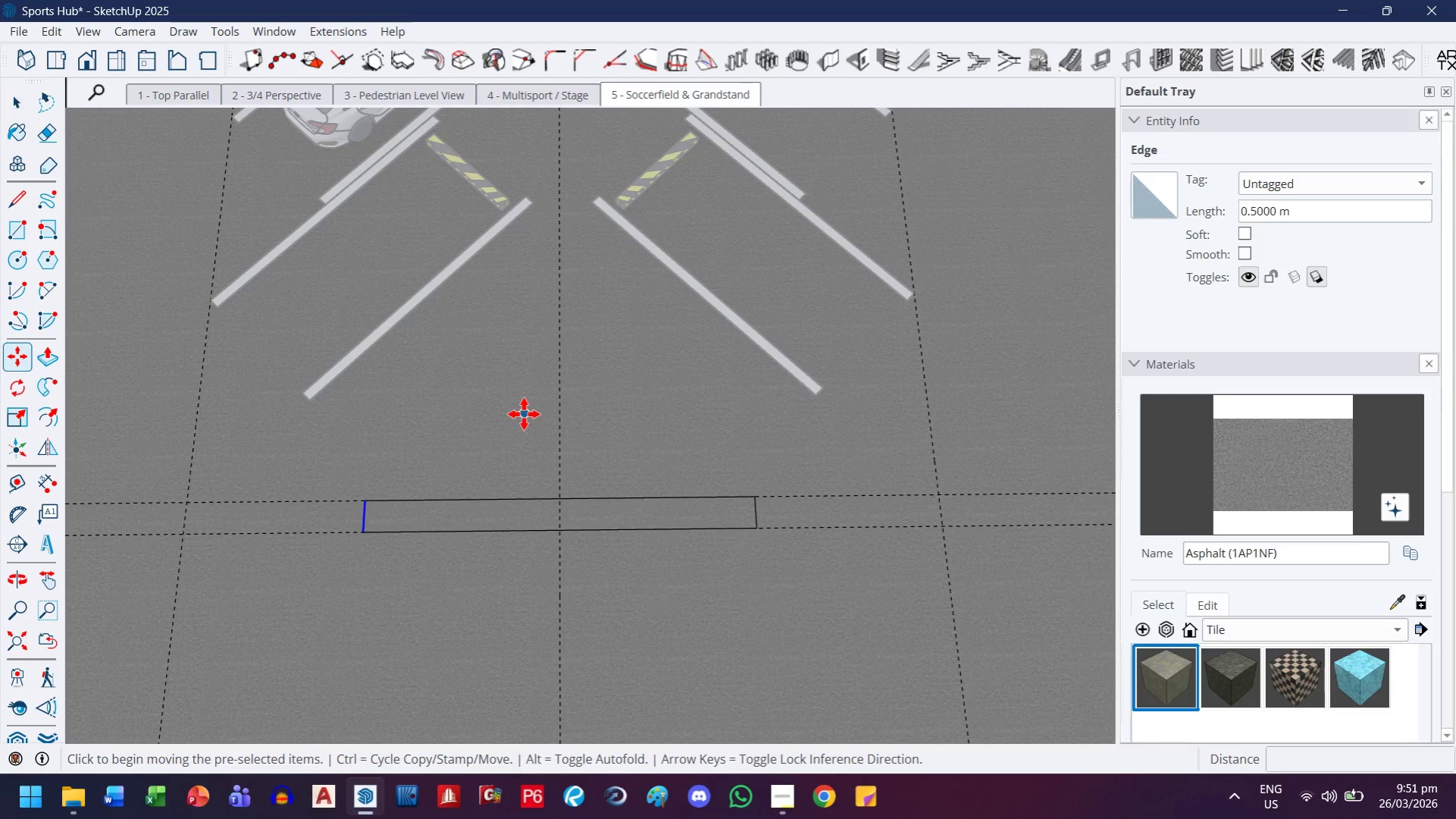 
left_click([524, 414])
 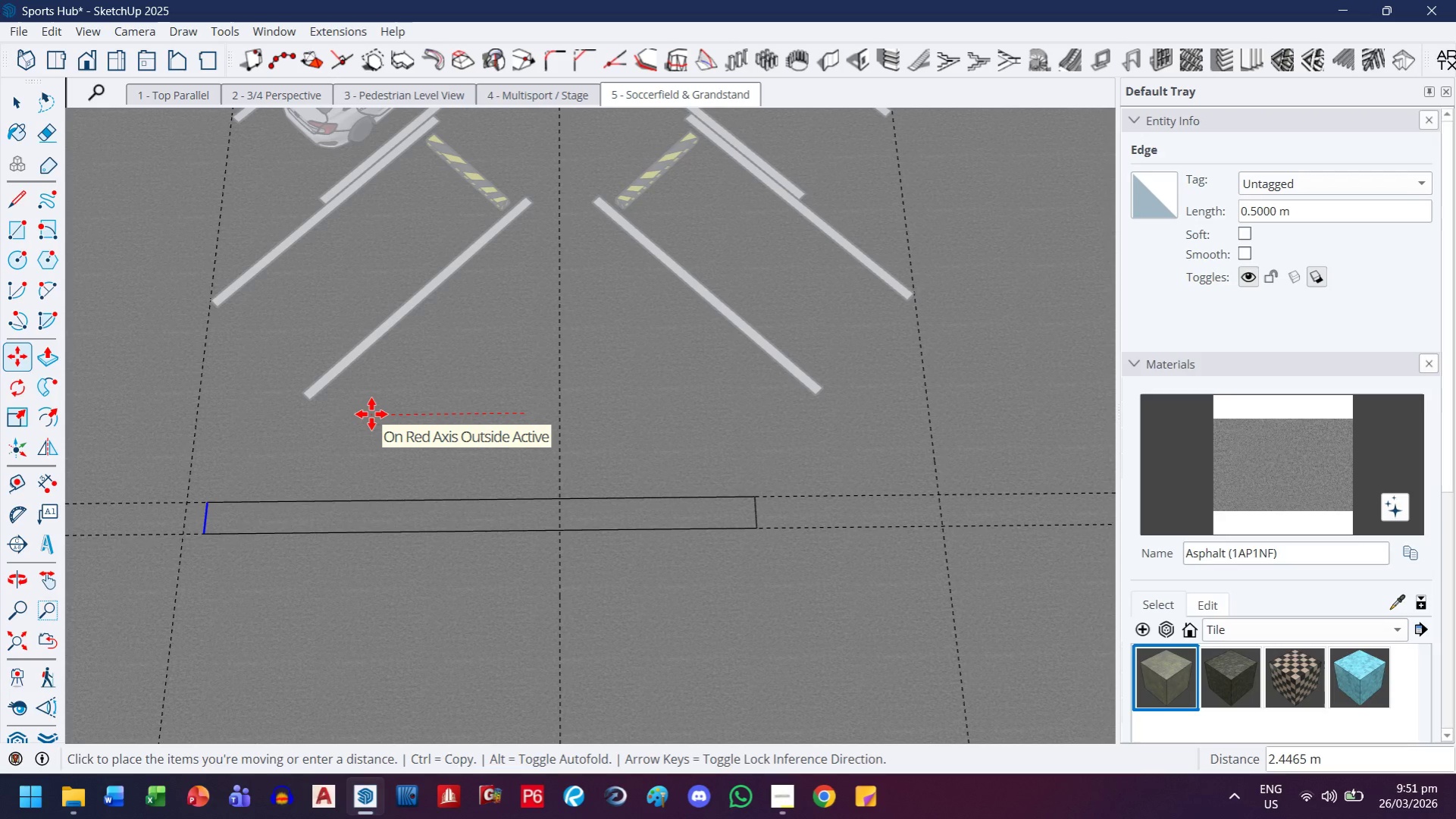 
wait(5.66)
 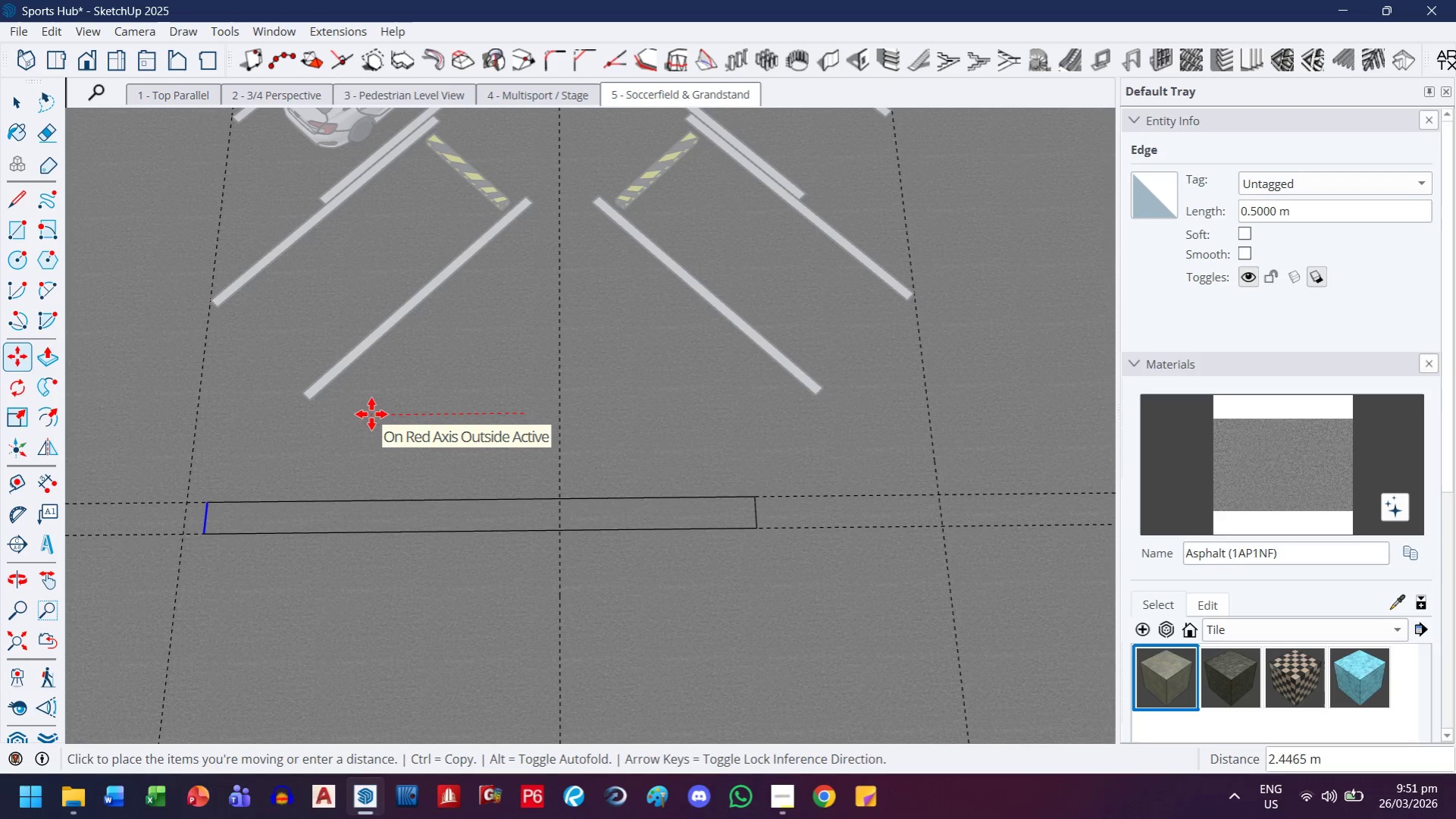 
key(Escape)
 